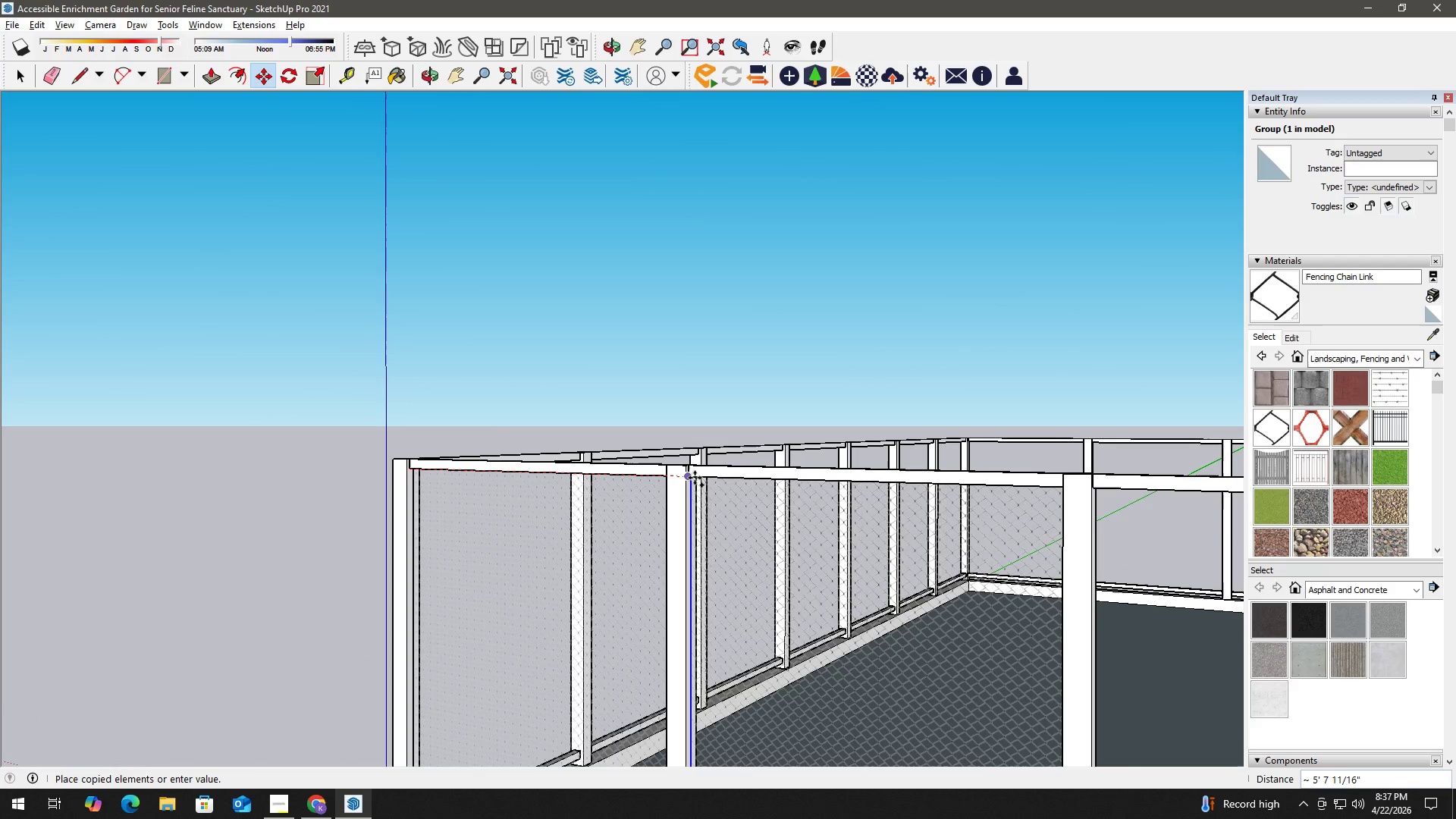 
scroll: coordinate [698, 490], scroll_direction: down, amount: 6.0
 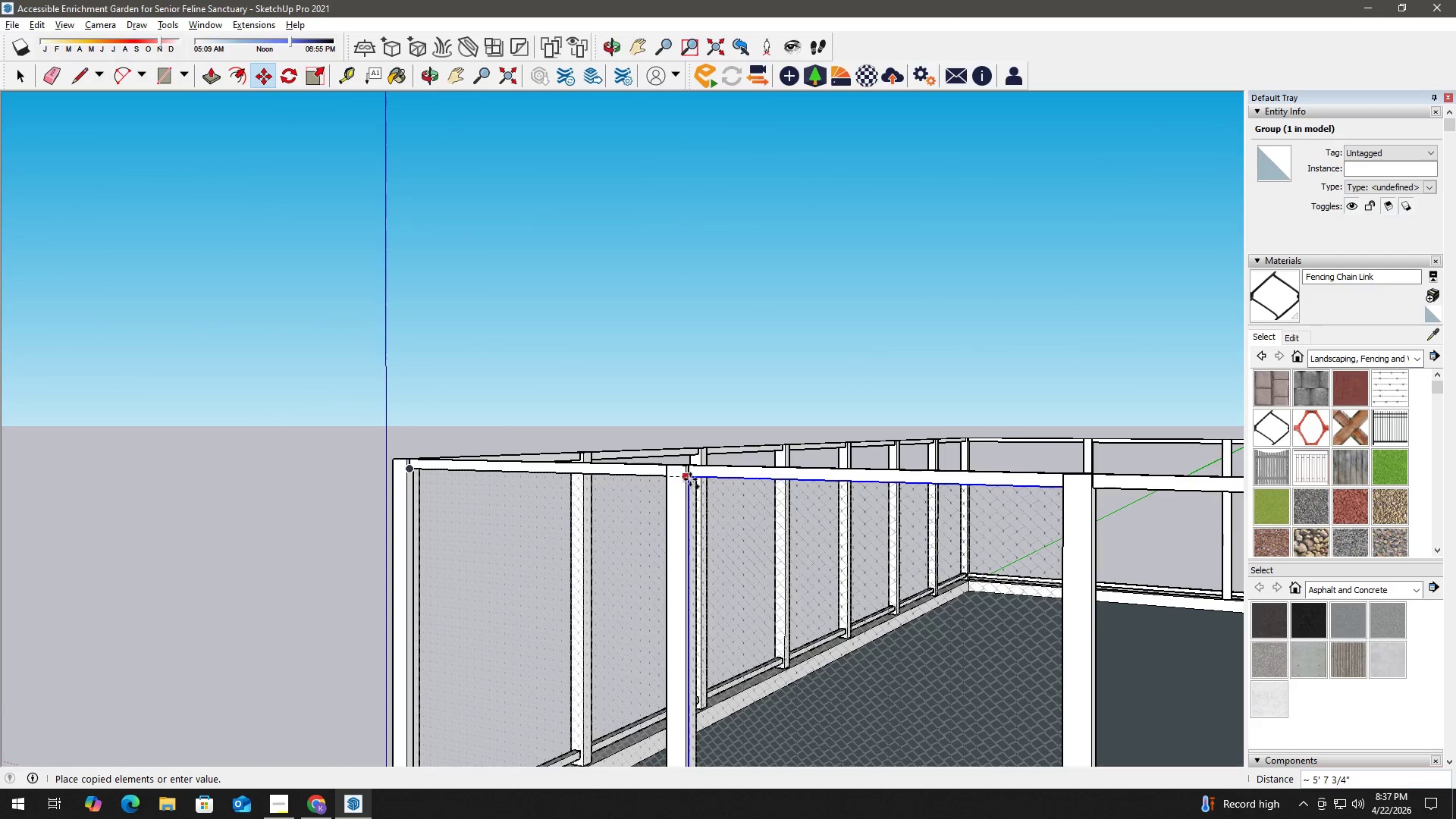 
left_click([695, 478])
 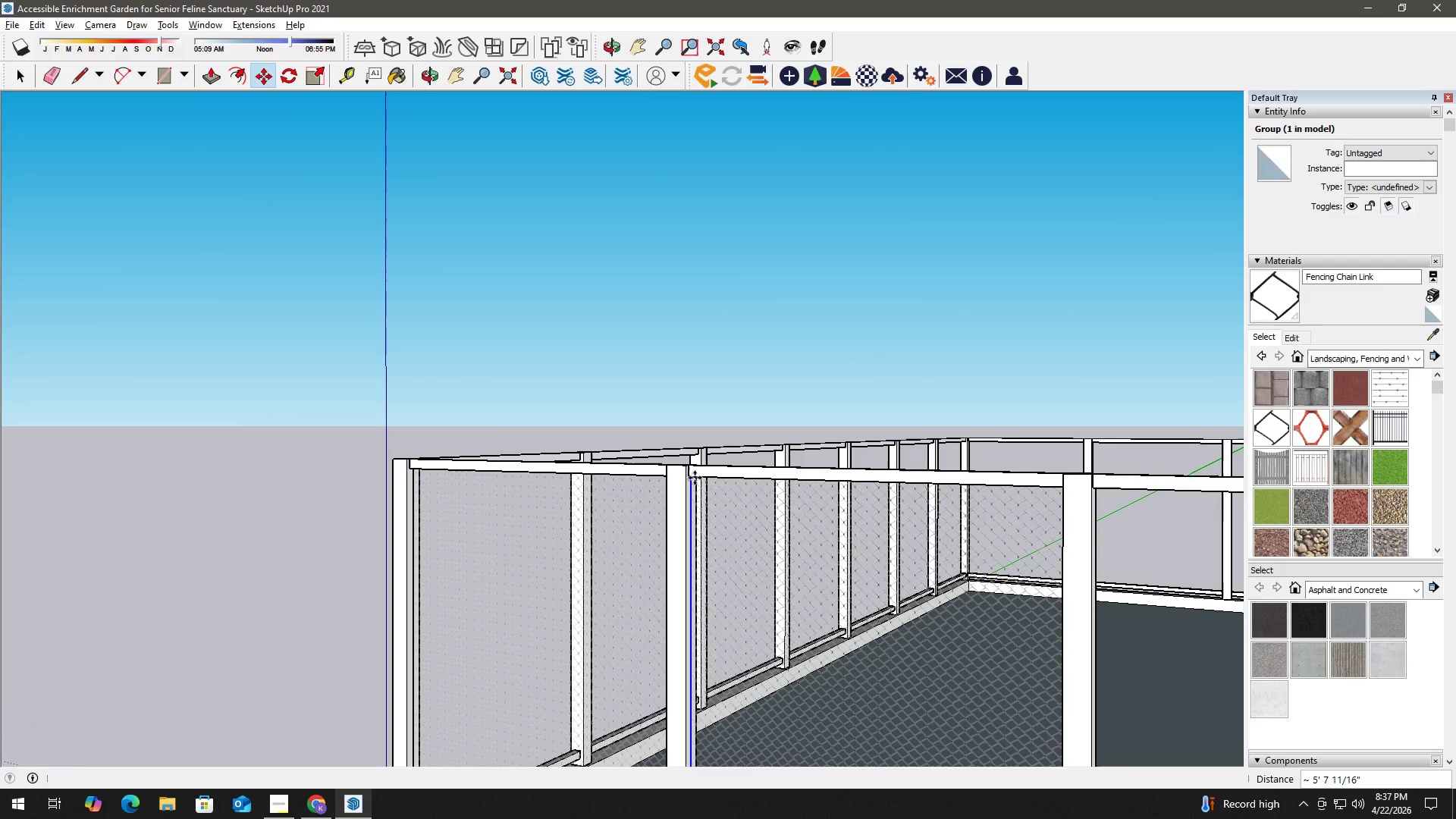 
key(Space)
 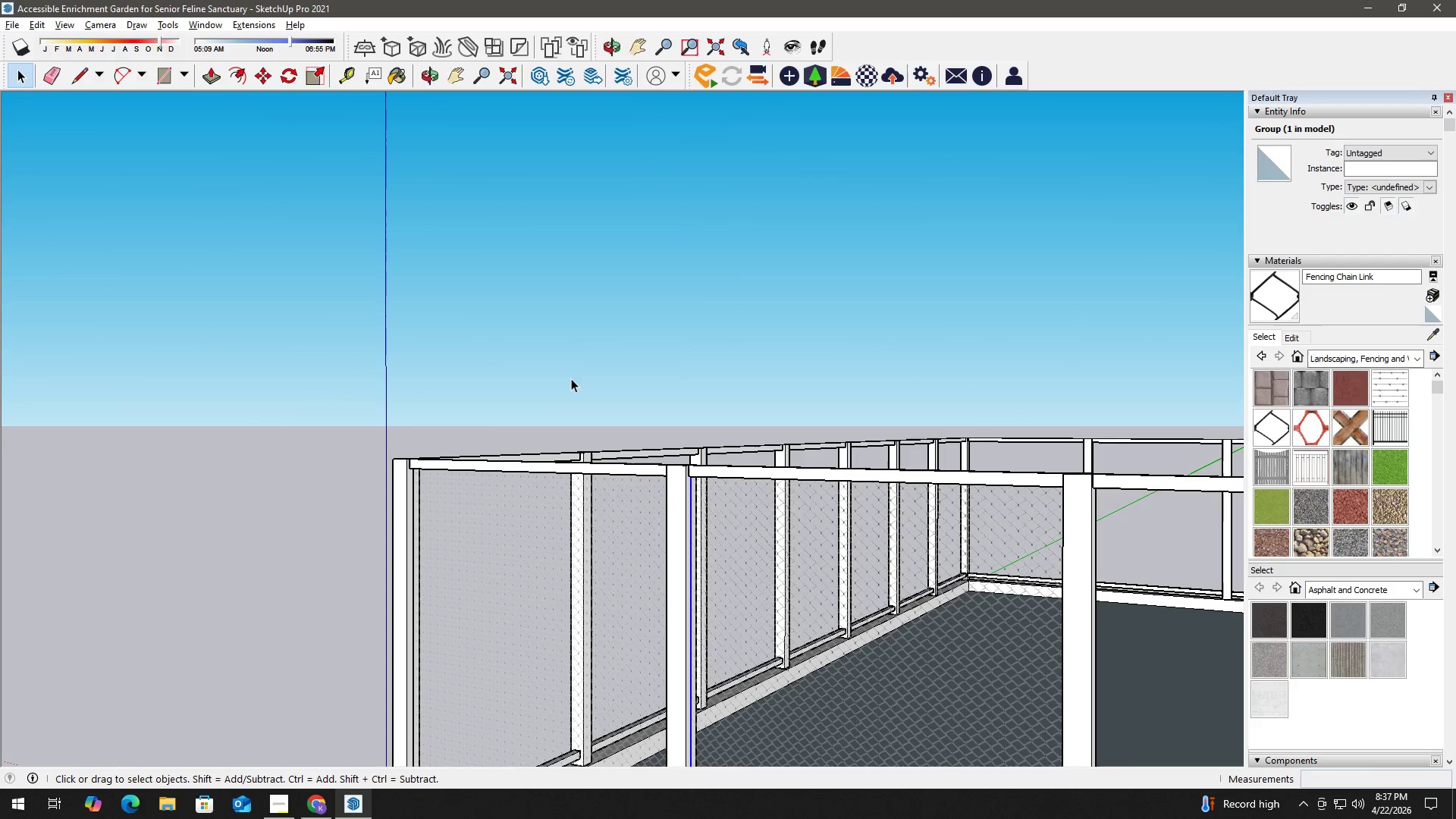 
double_click([571, 378])
 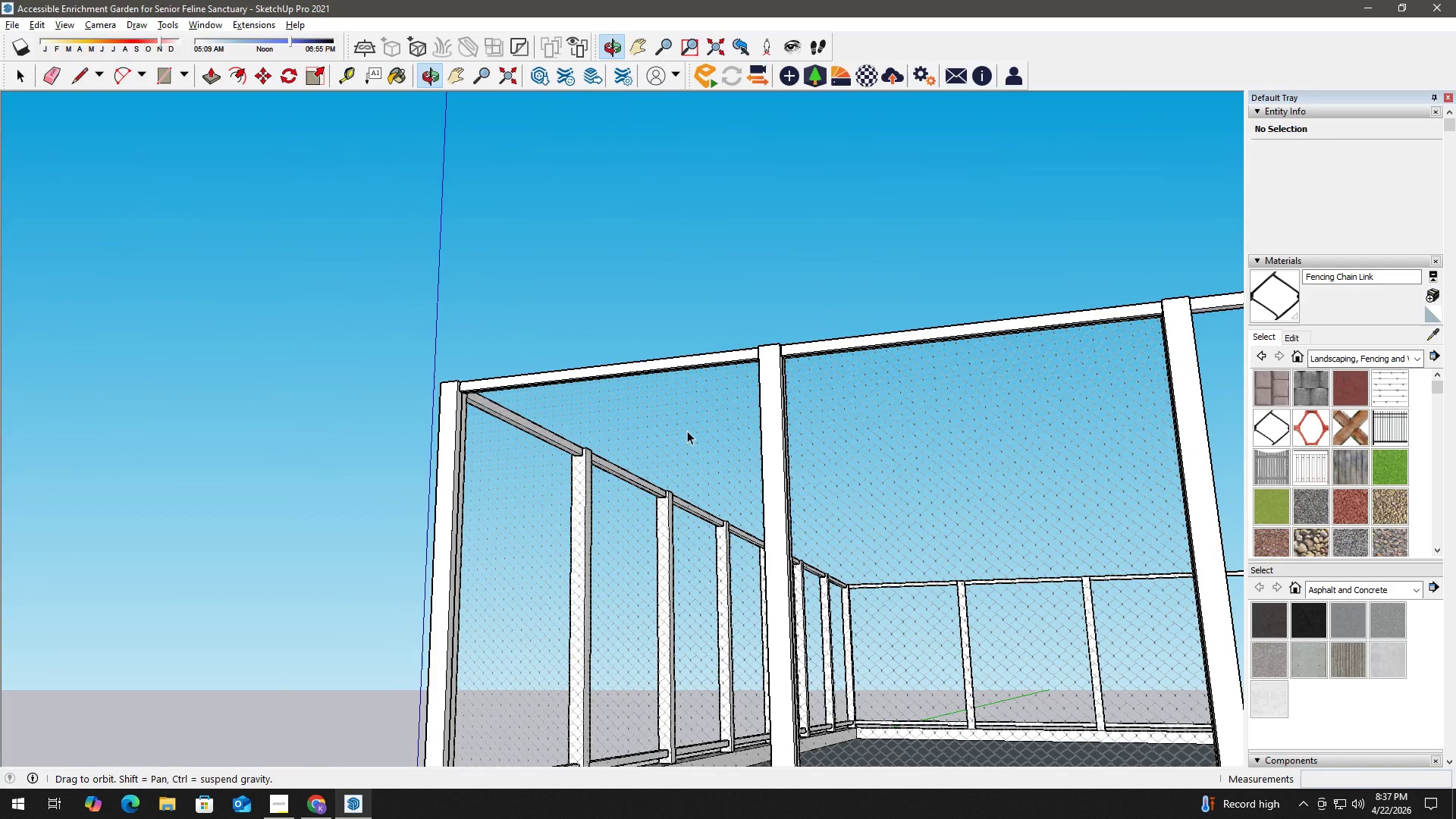 
key(H)
 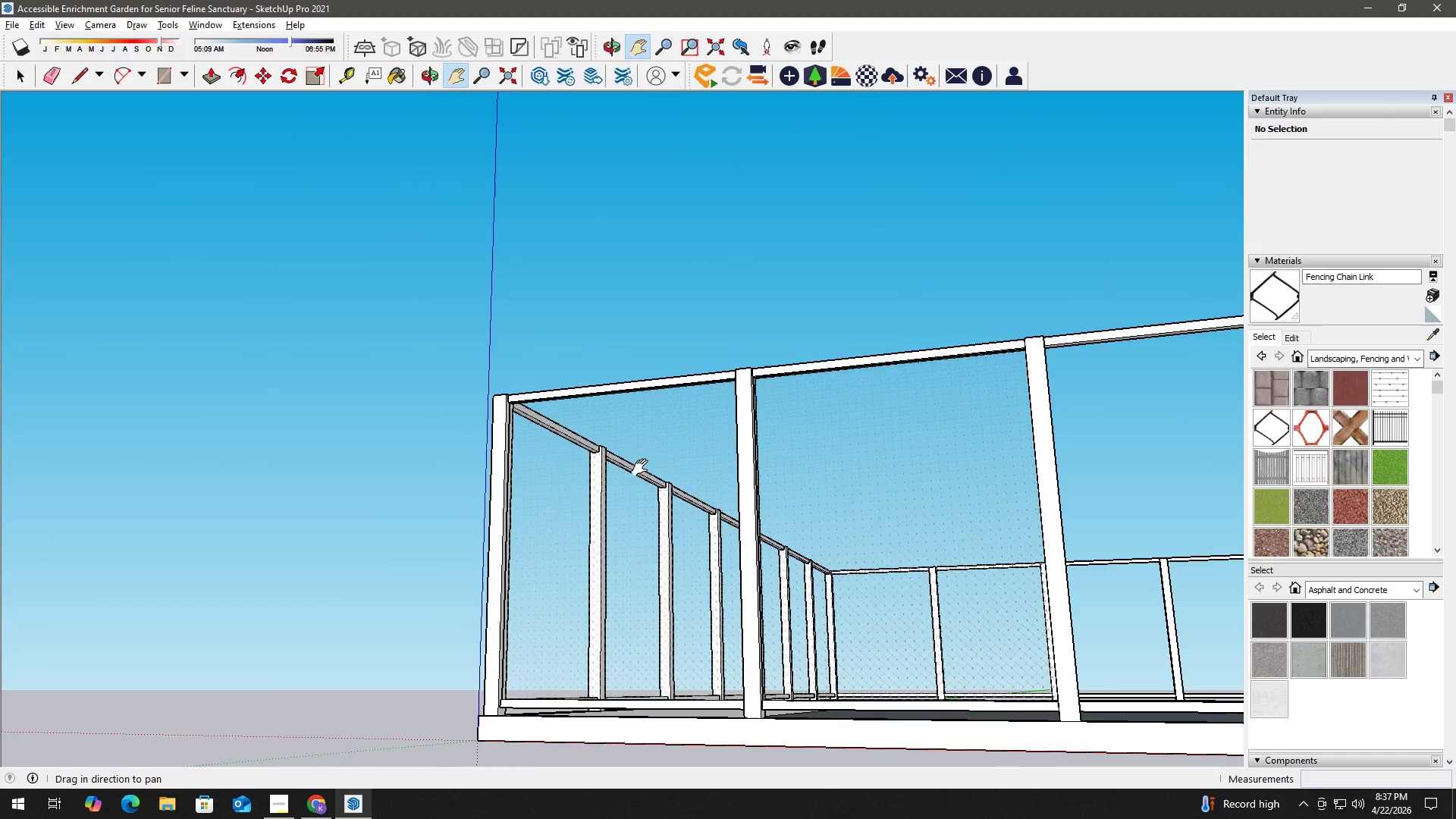 
left_click_drag(start_coordinate=[643, 468], to_coordinate=[502, 366])
 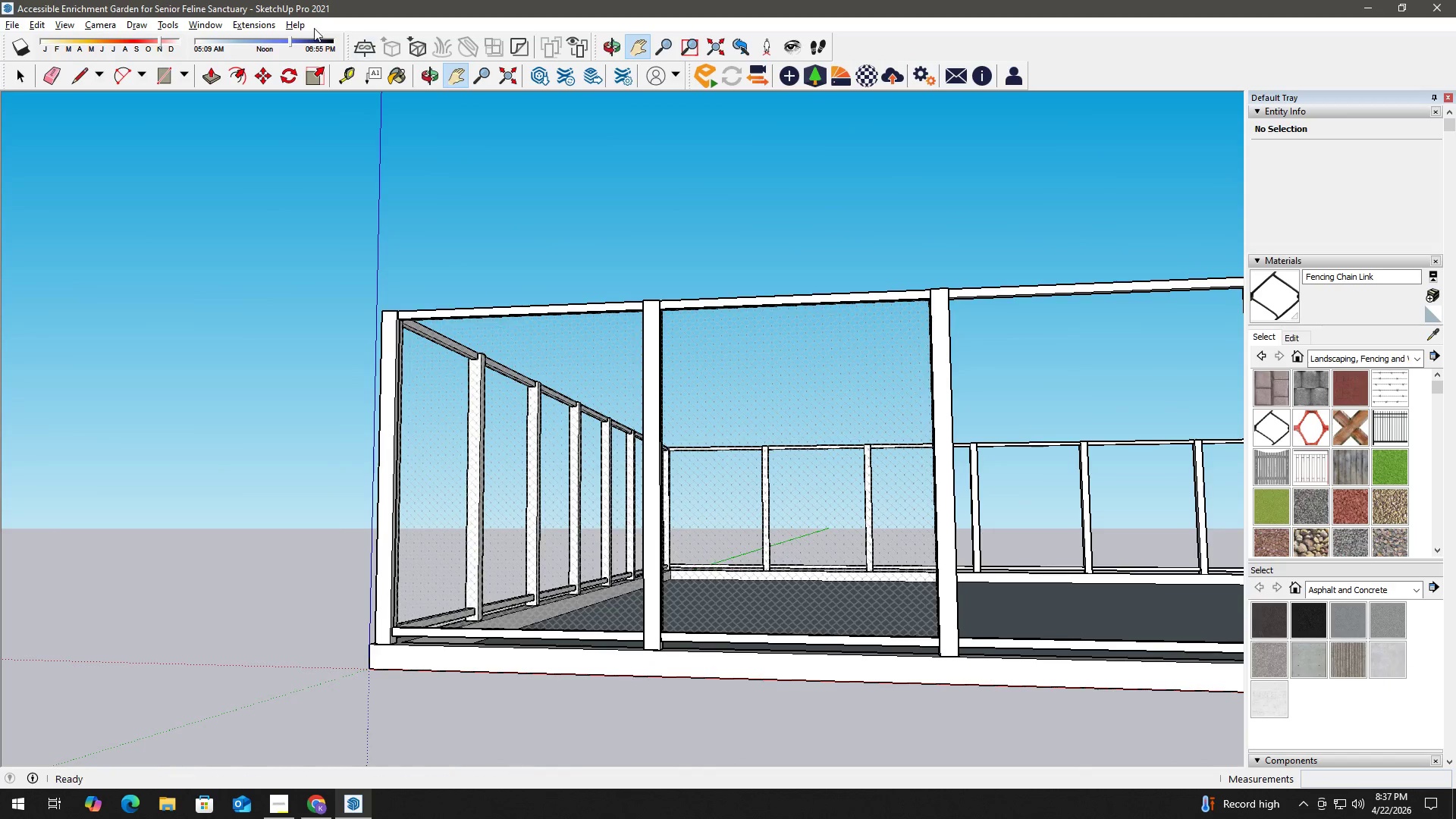 
scroll: coordinate [667, 439], scroll_direction: down, amount: 3.0
 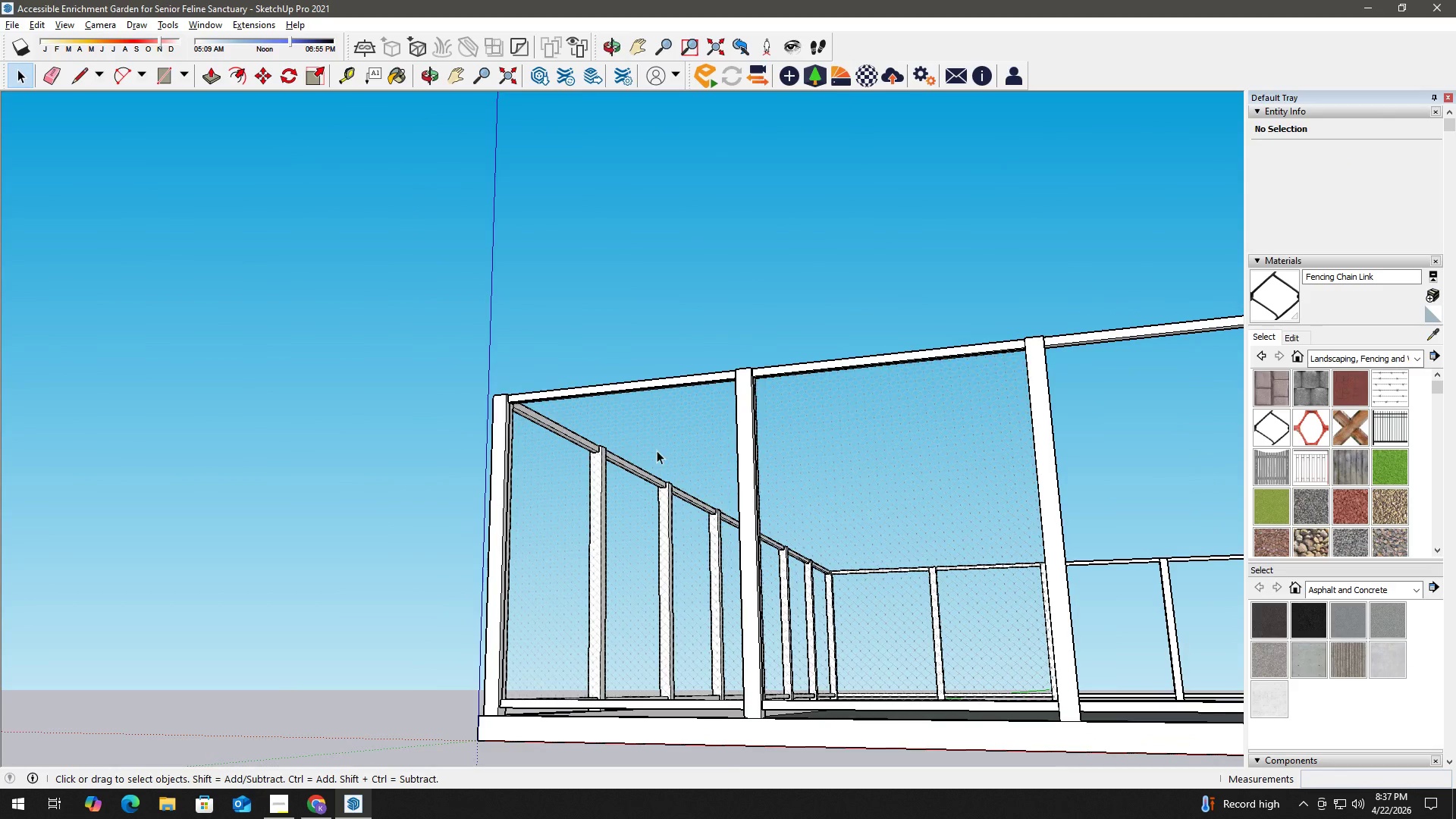 
left_click([251, 26])
 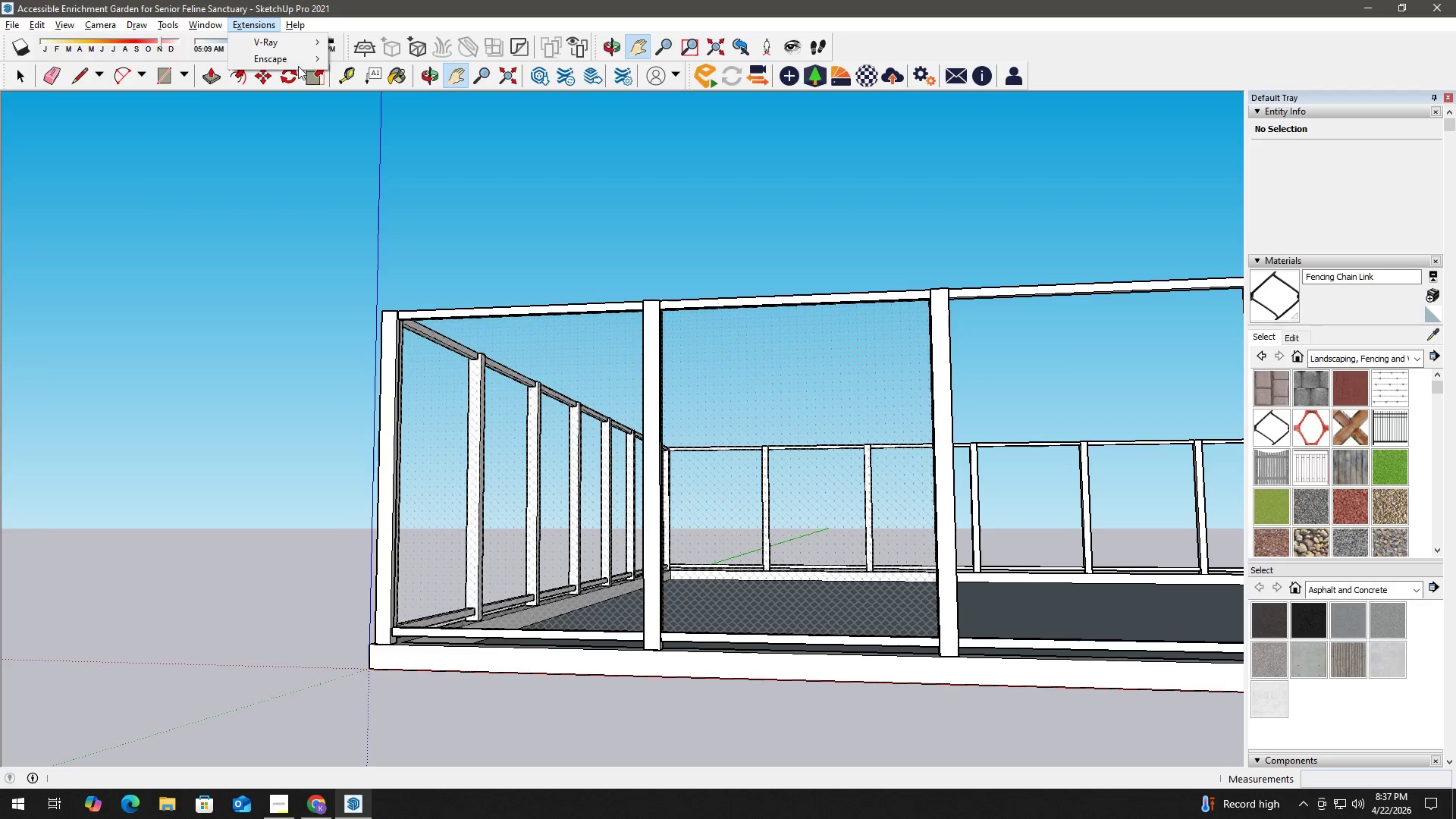 
left_click([294, 63])
 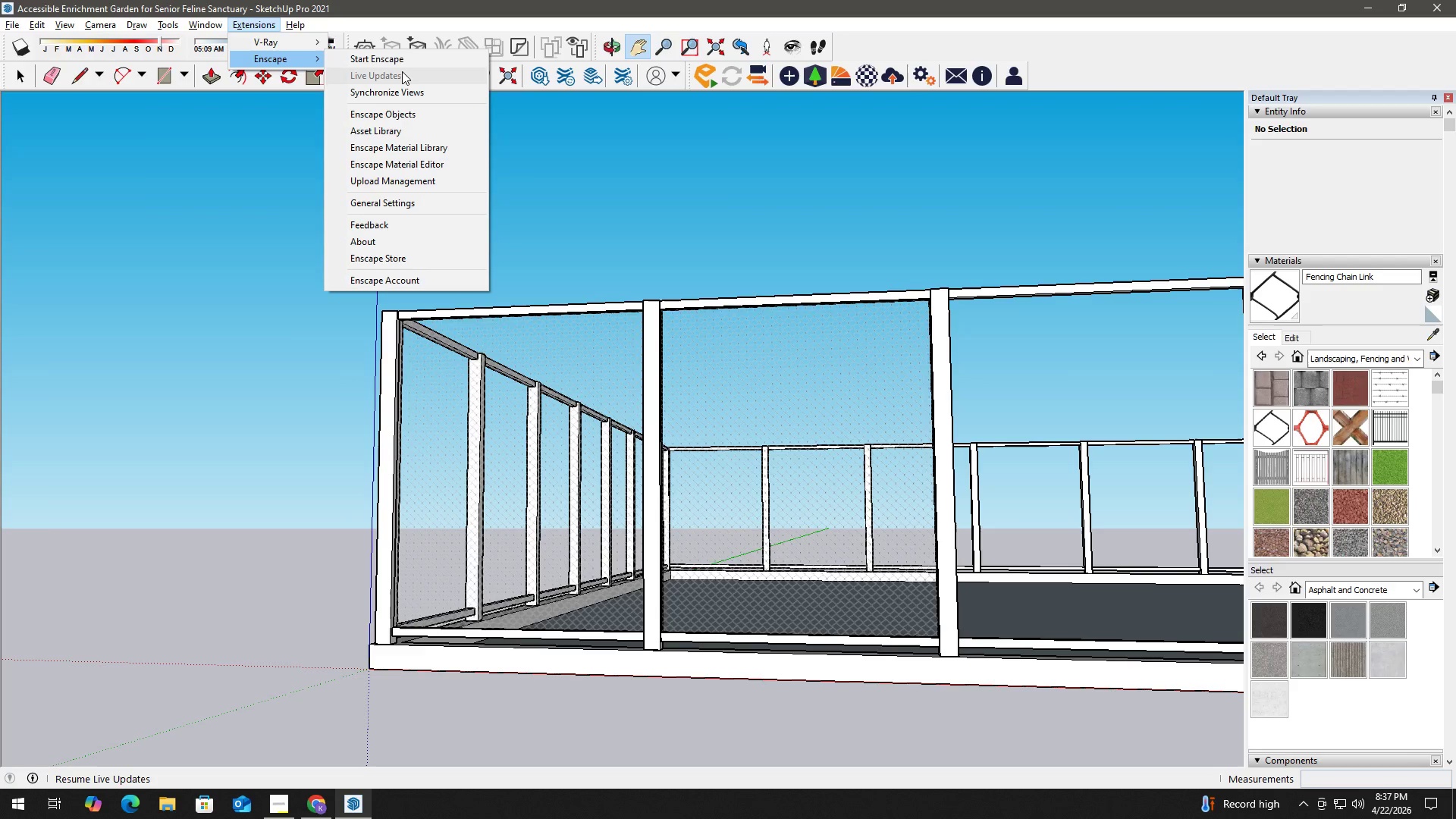 
left_click([402, 70])
 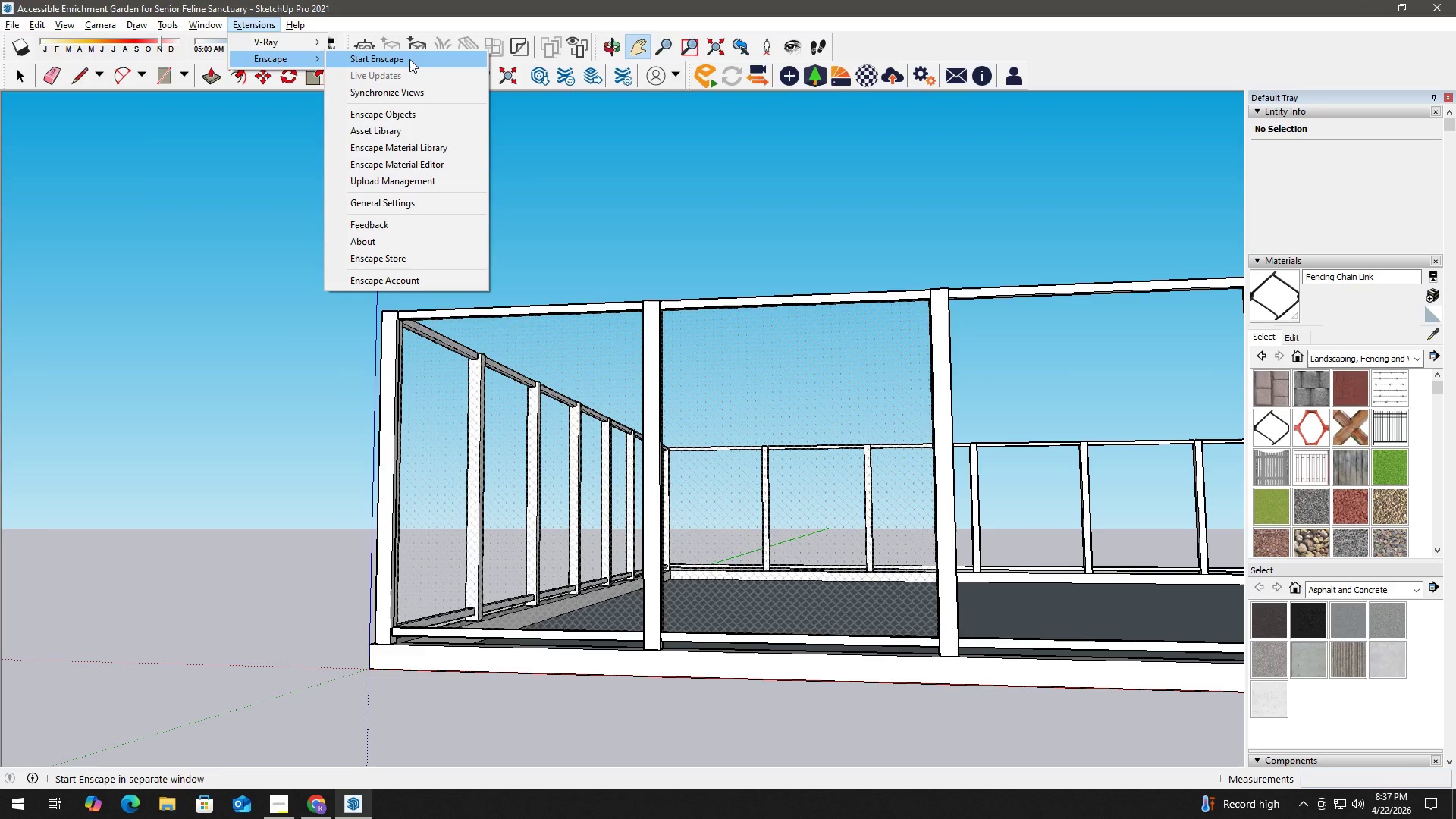 
left_click([410, 59])
 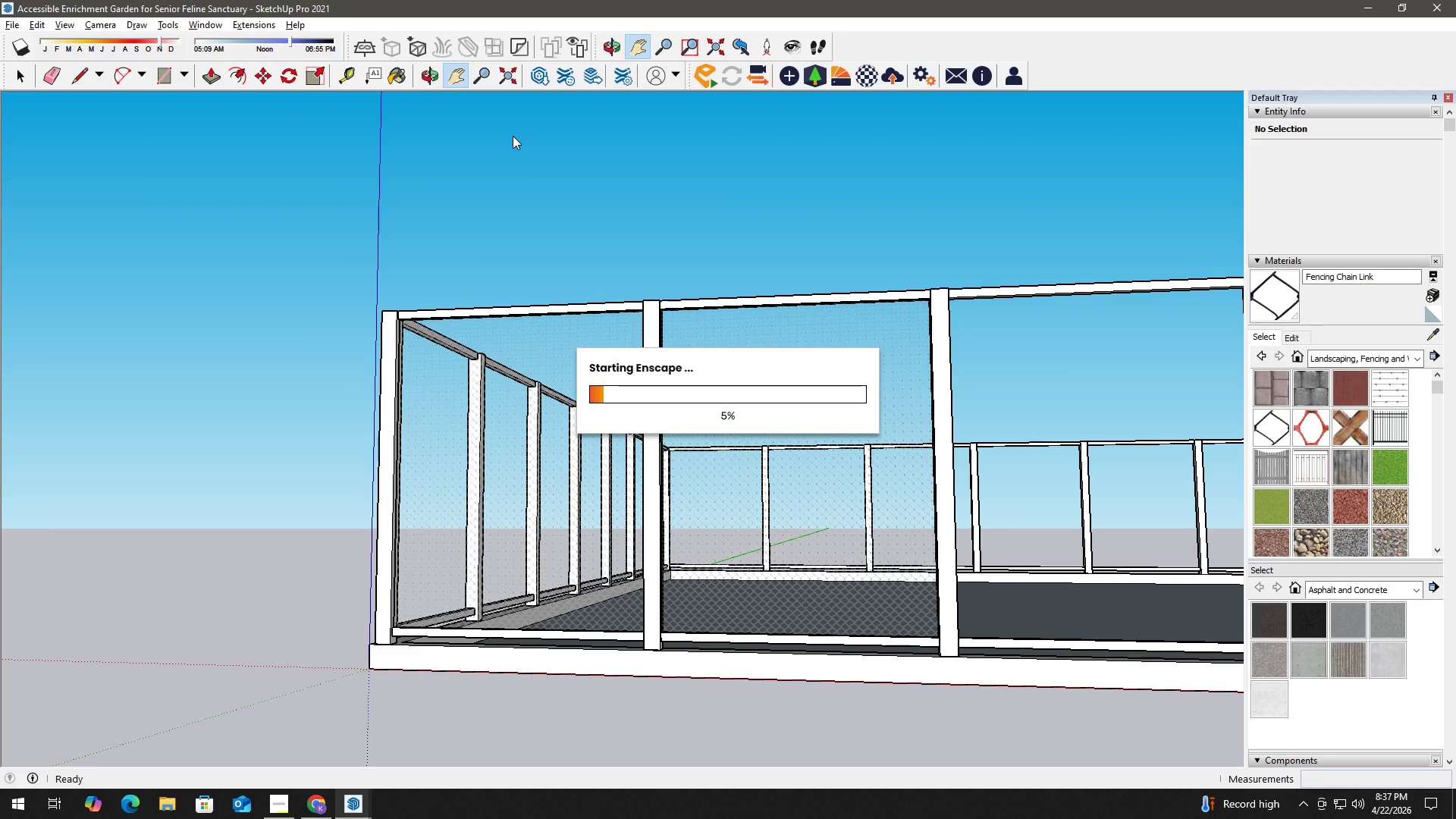 
wait(12.14)
 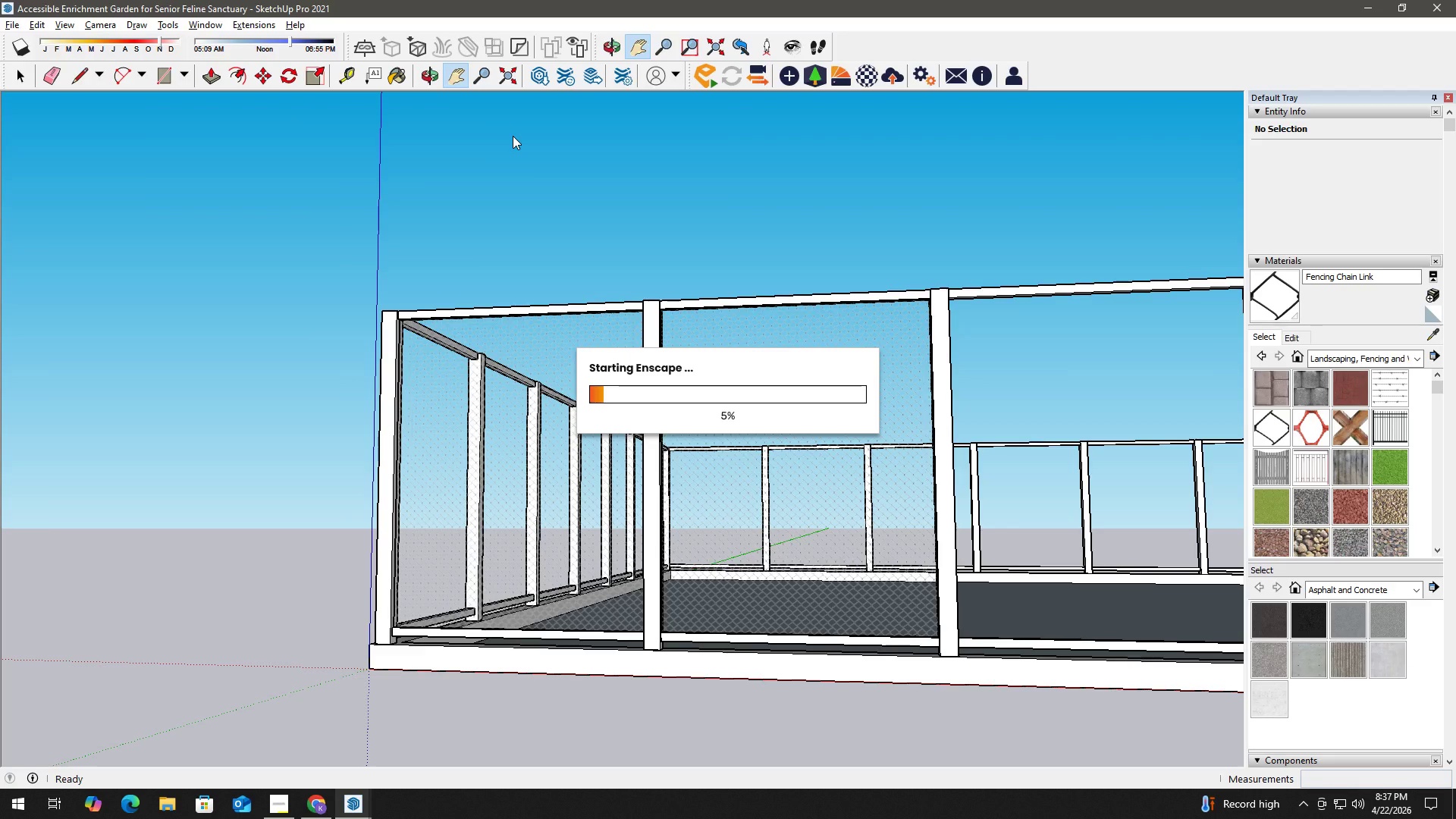 
scroll: coordinate [851, 422], scroll_direction: up, amount: 6.0
 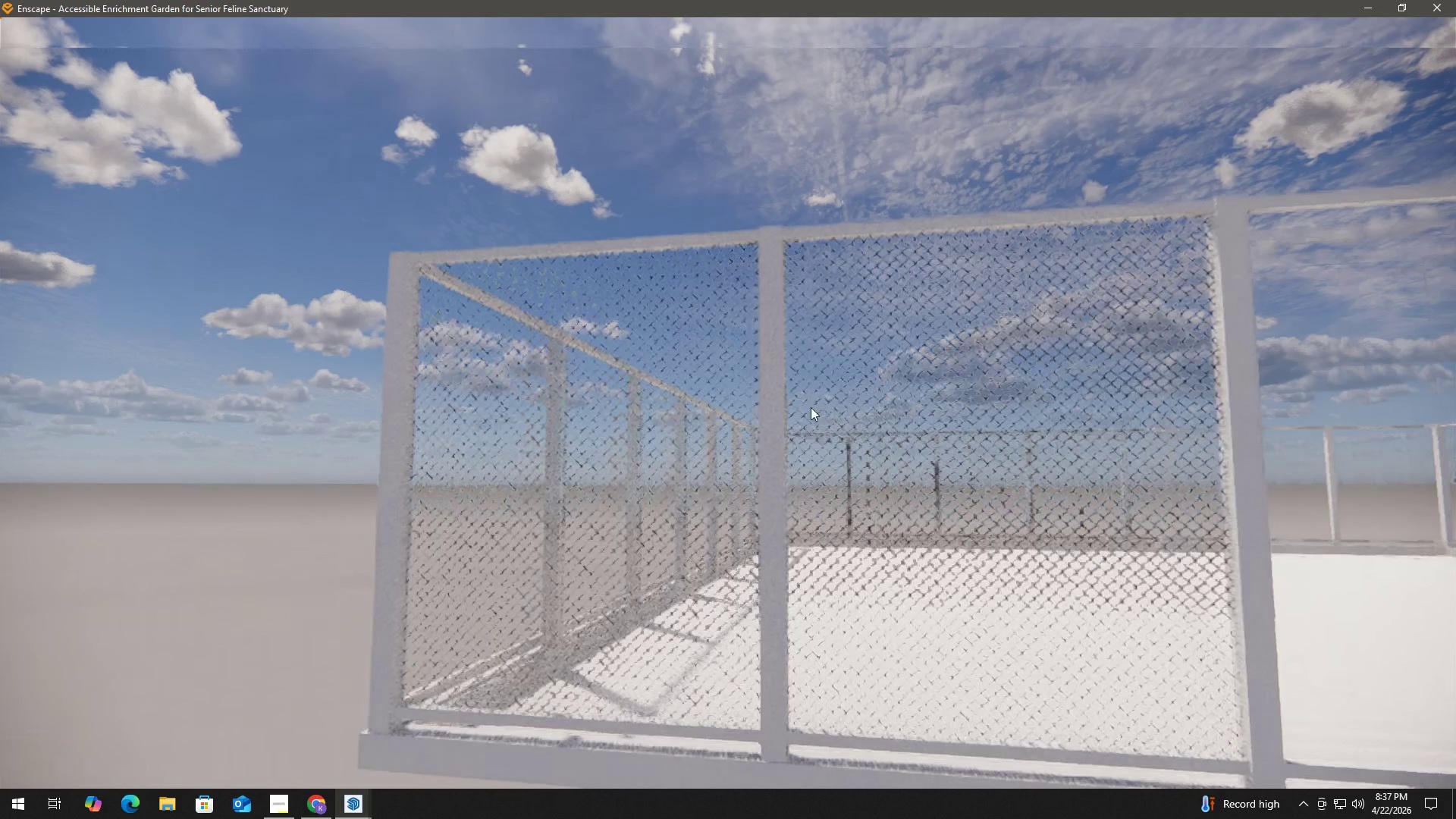 
key(Alt+Tab)
 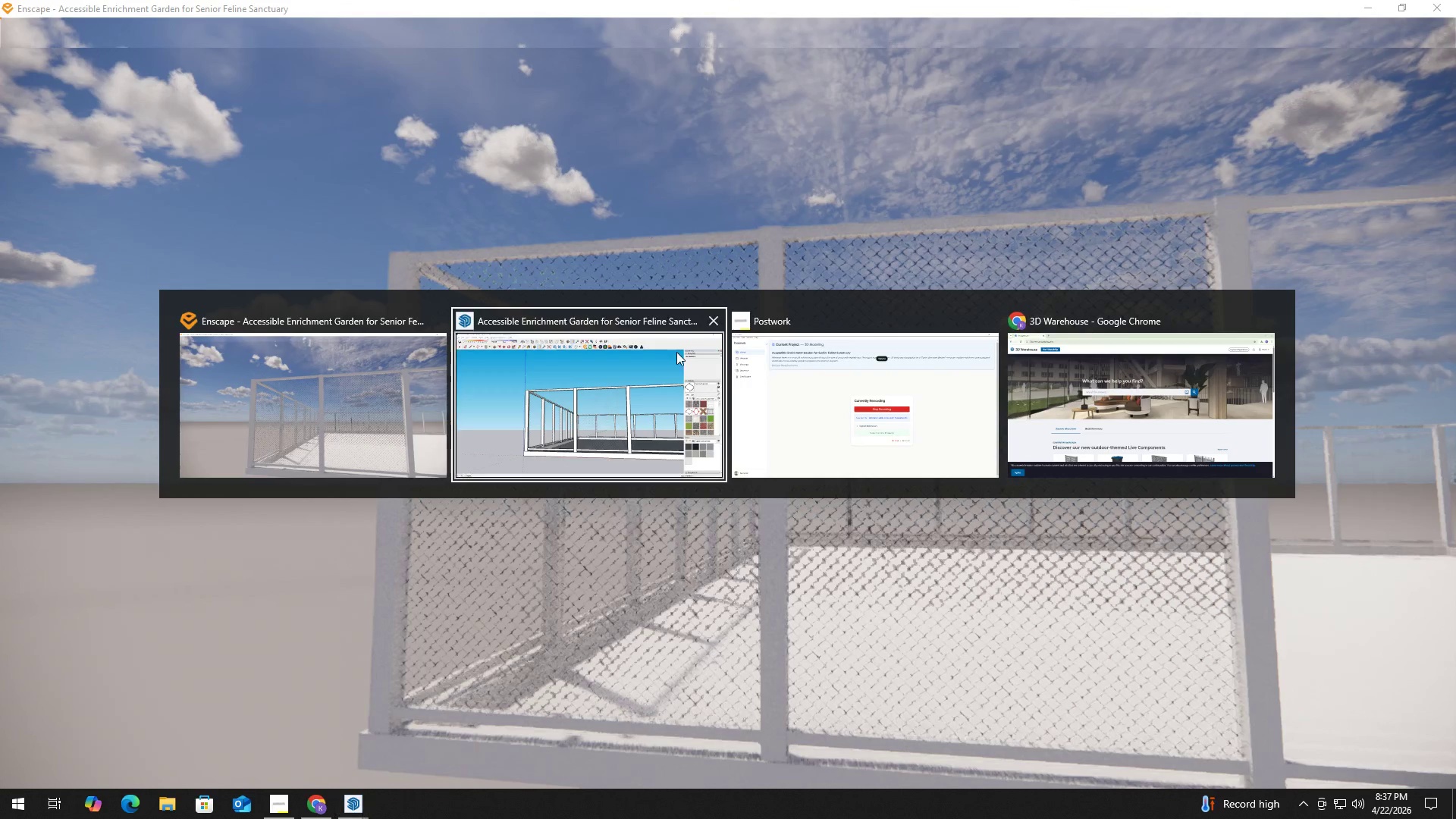 
left_click([627, 366])
 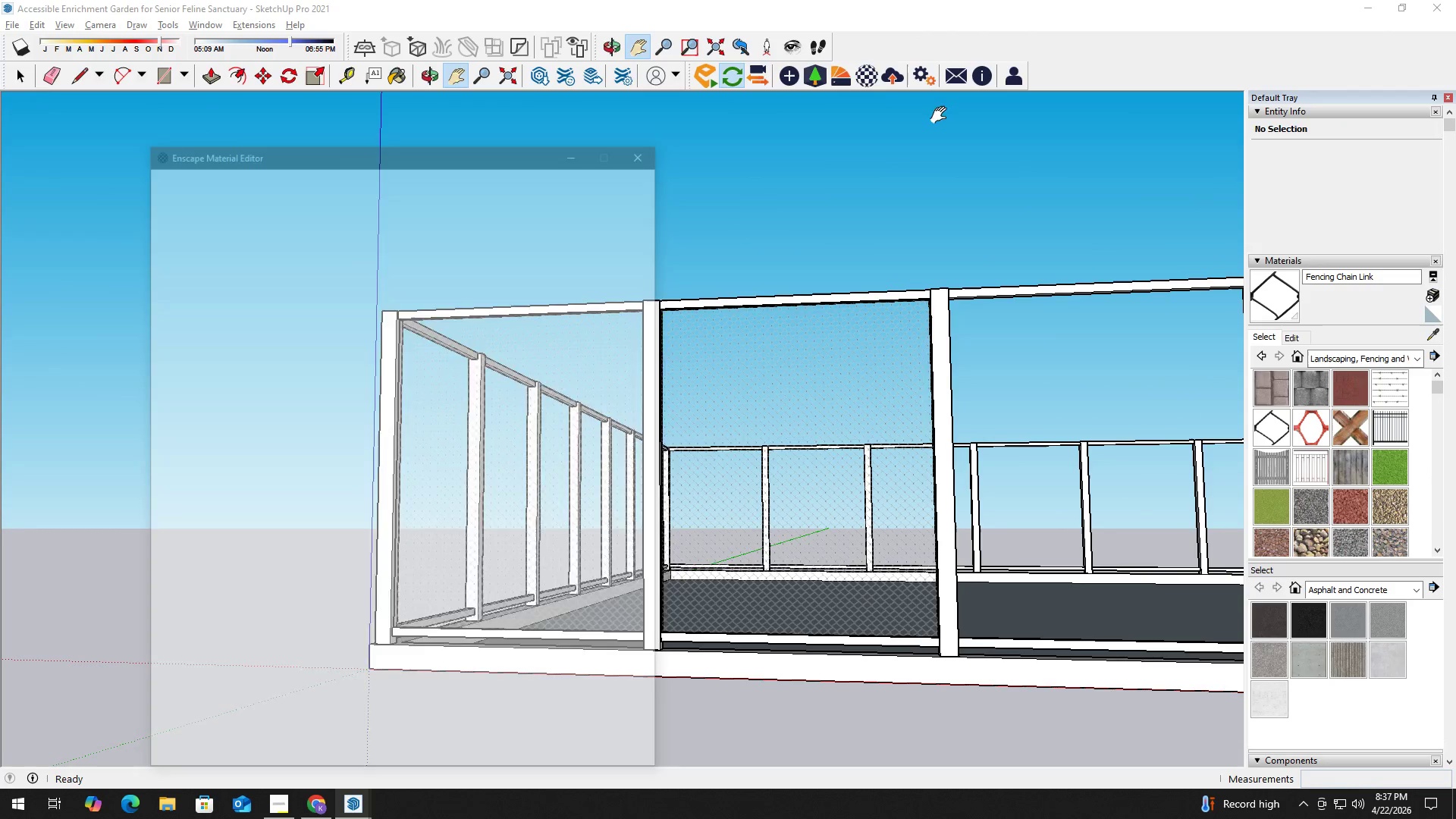 
left_click_drag(start_coordinate=[526, 155], to_coordinate=[472, 140])
 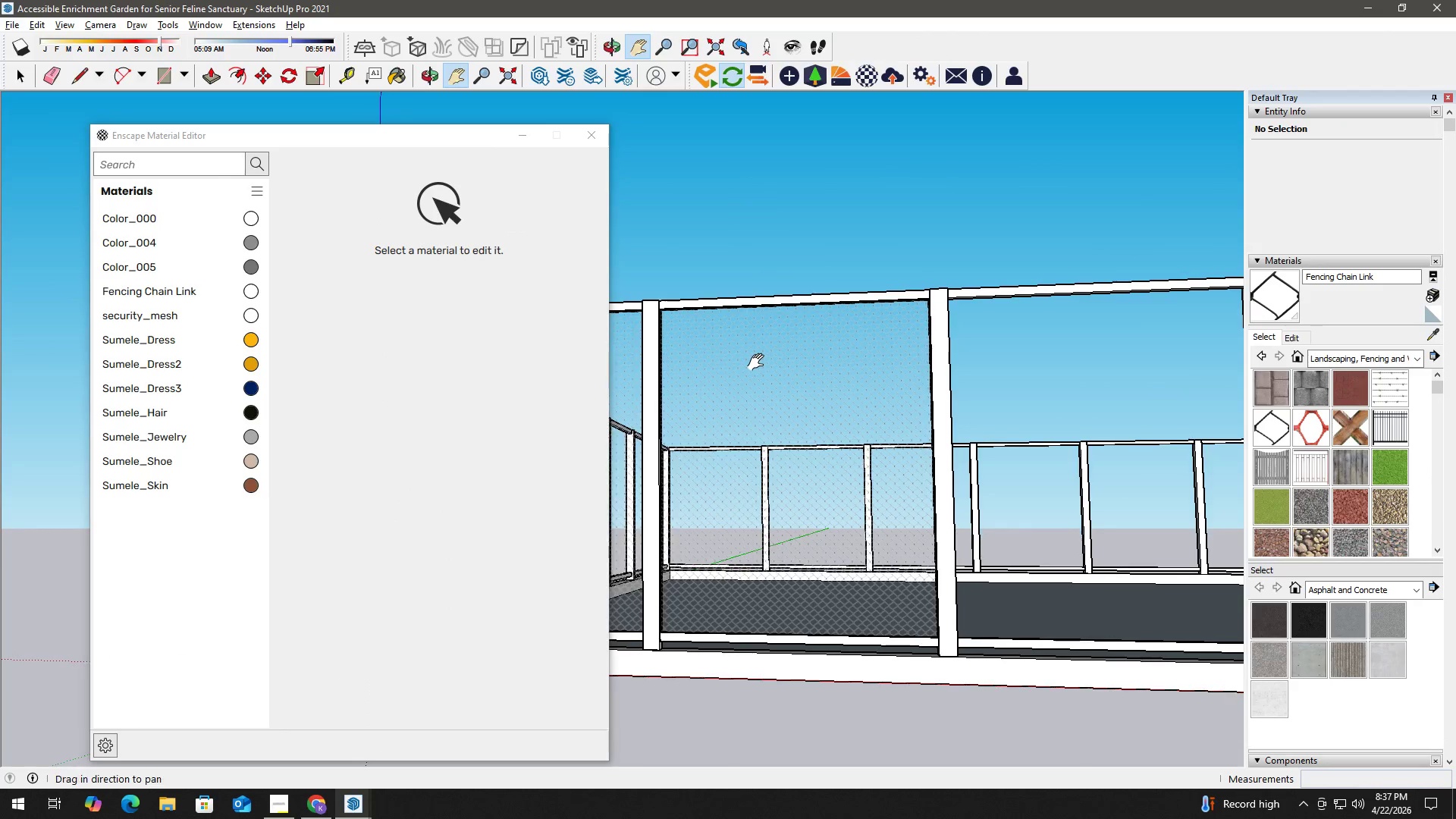 
key(B)
 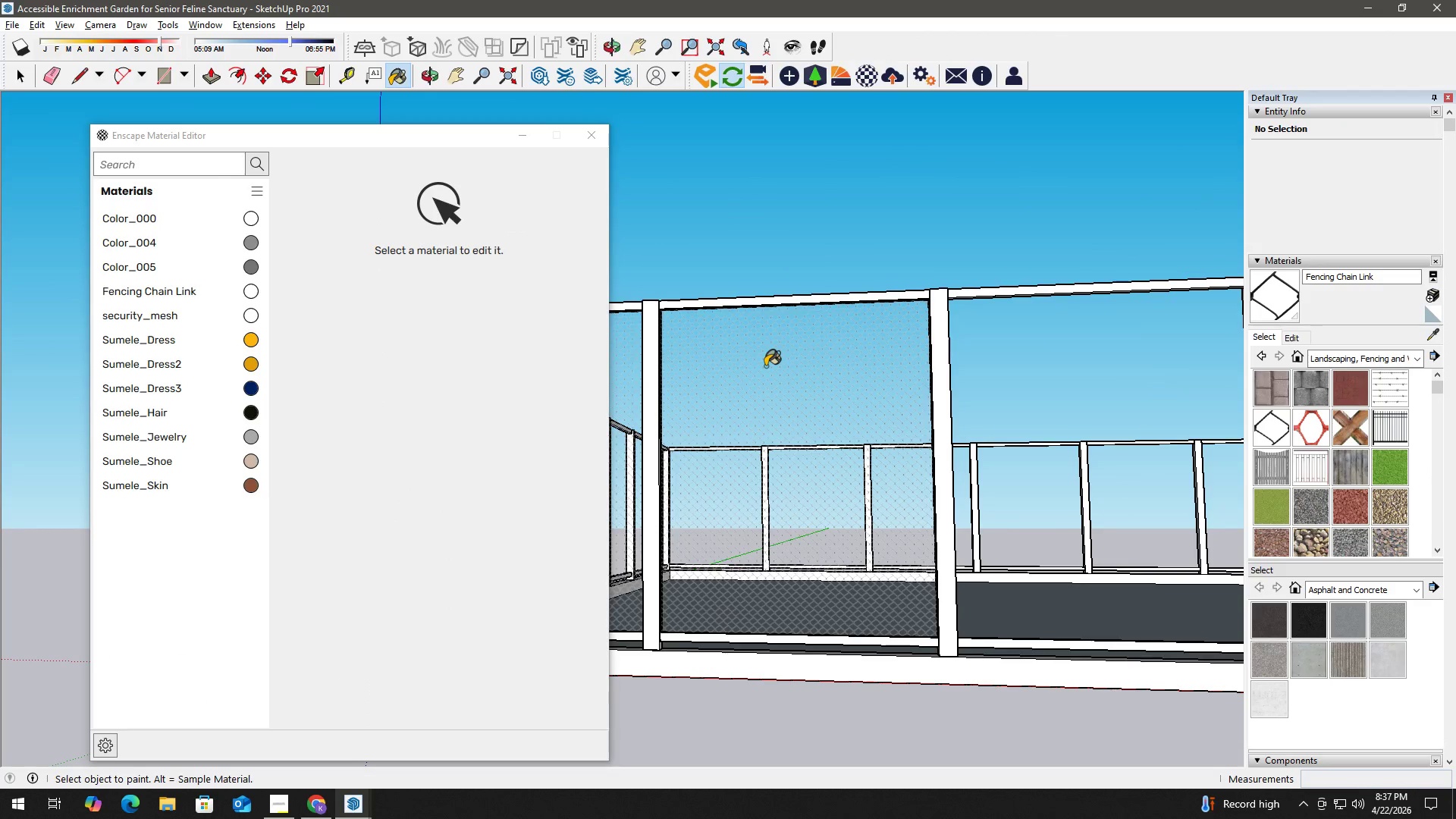 
hold_key(key=AltLeft, duration=0.33)
left_click([766, 366])
 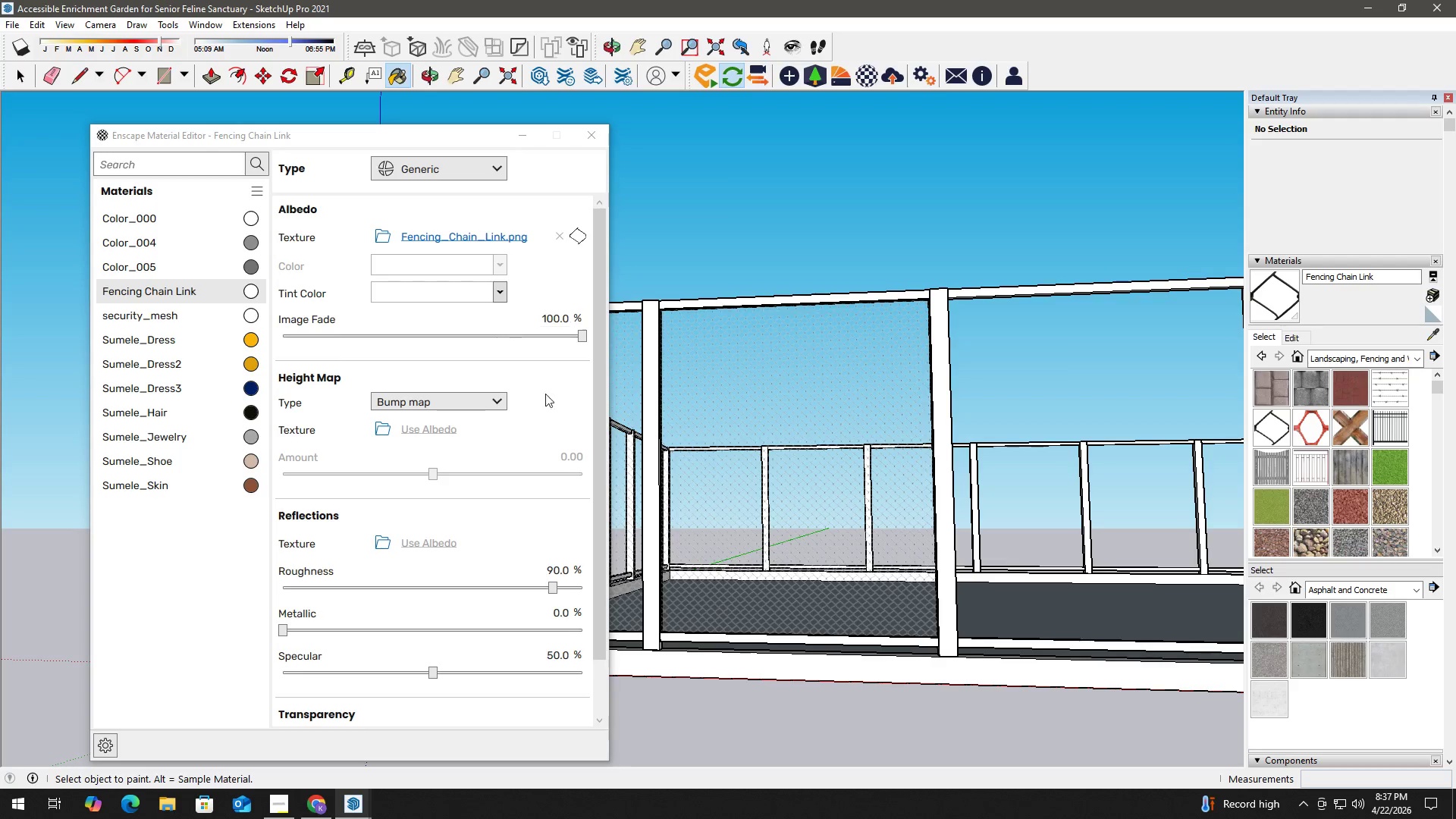 
left_click([544, 408])
 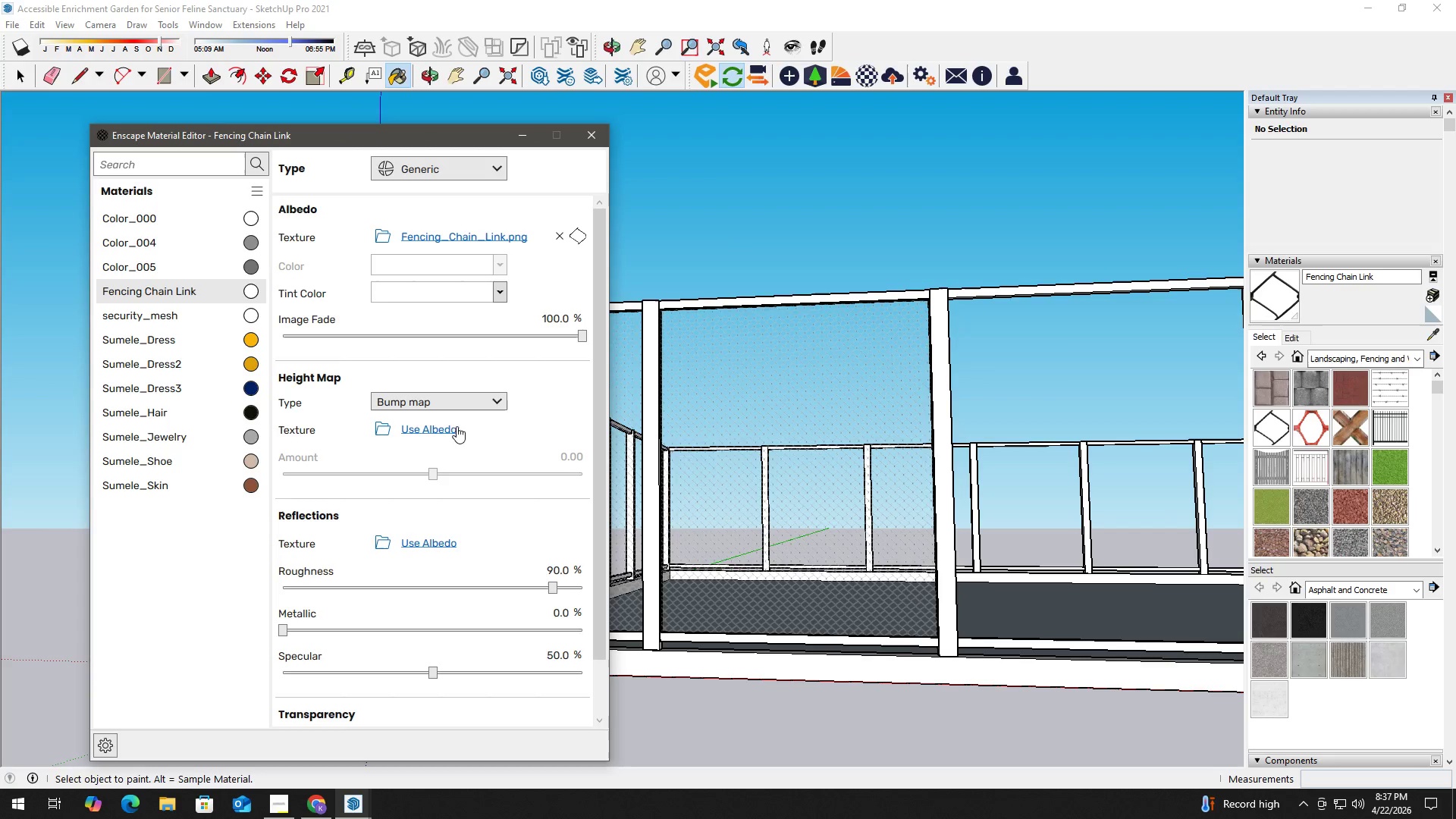 
left_click([438, 427])
 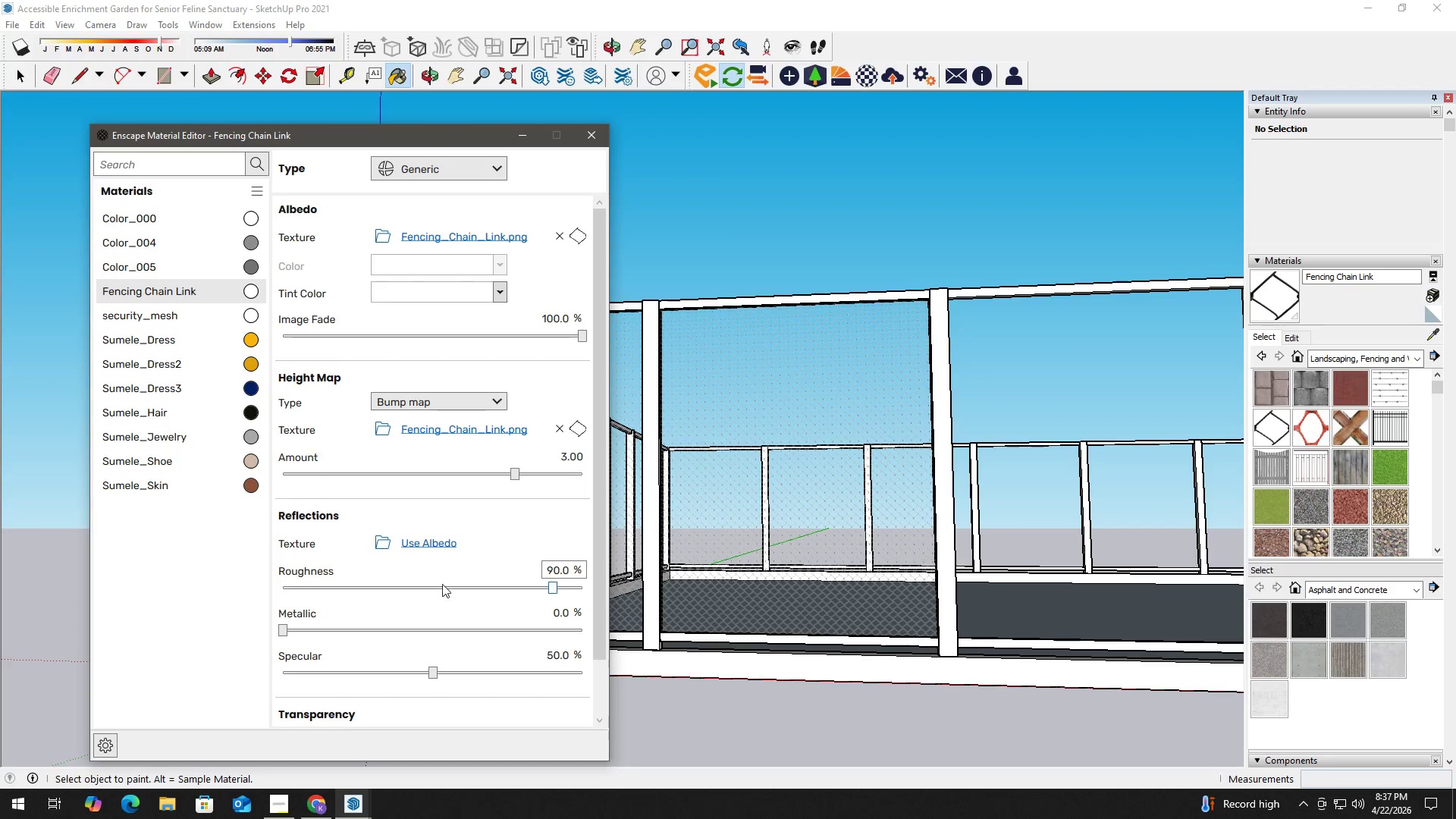 
left_click([439, 538])
 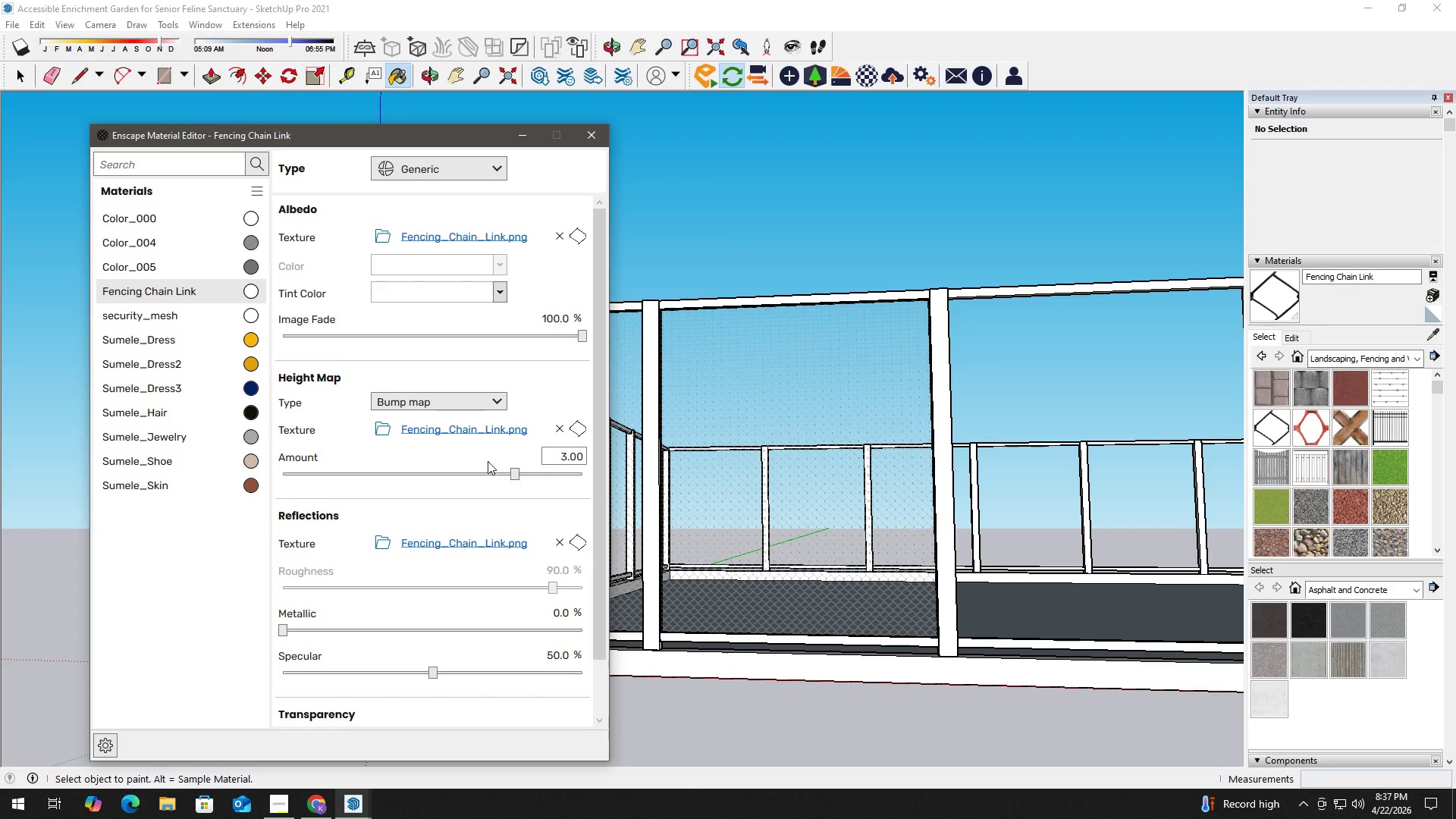 
key(Alt+Tab)
 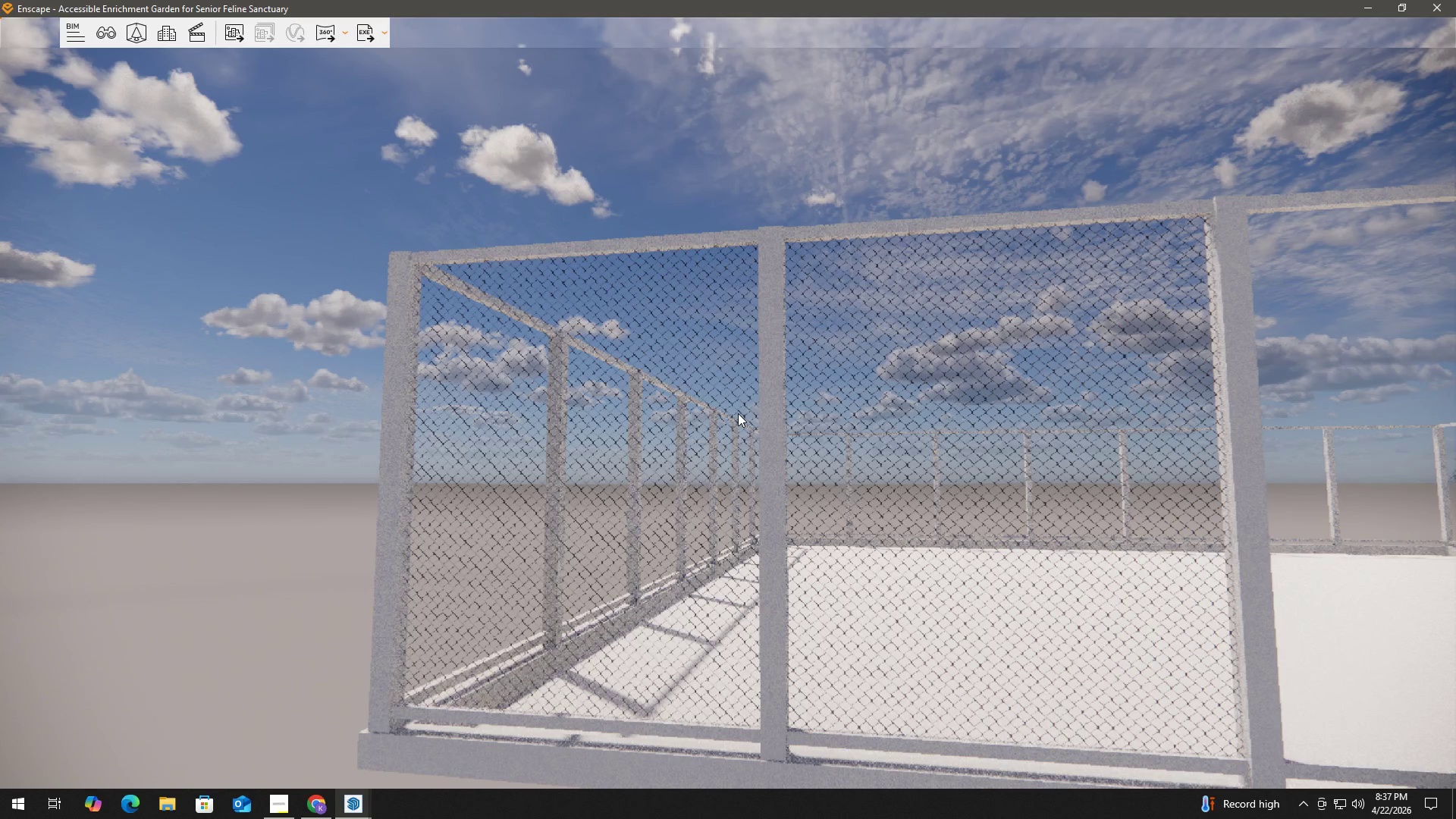 
hold_key(key=A, duration=2.02)
 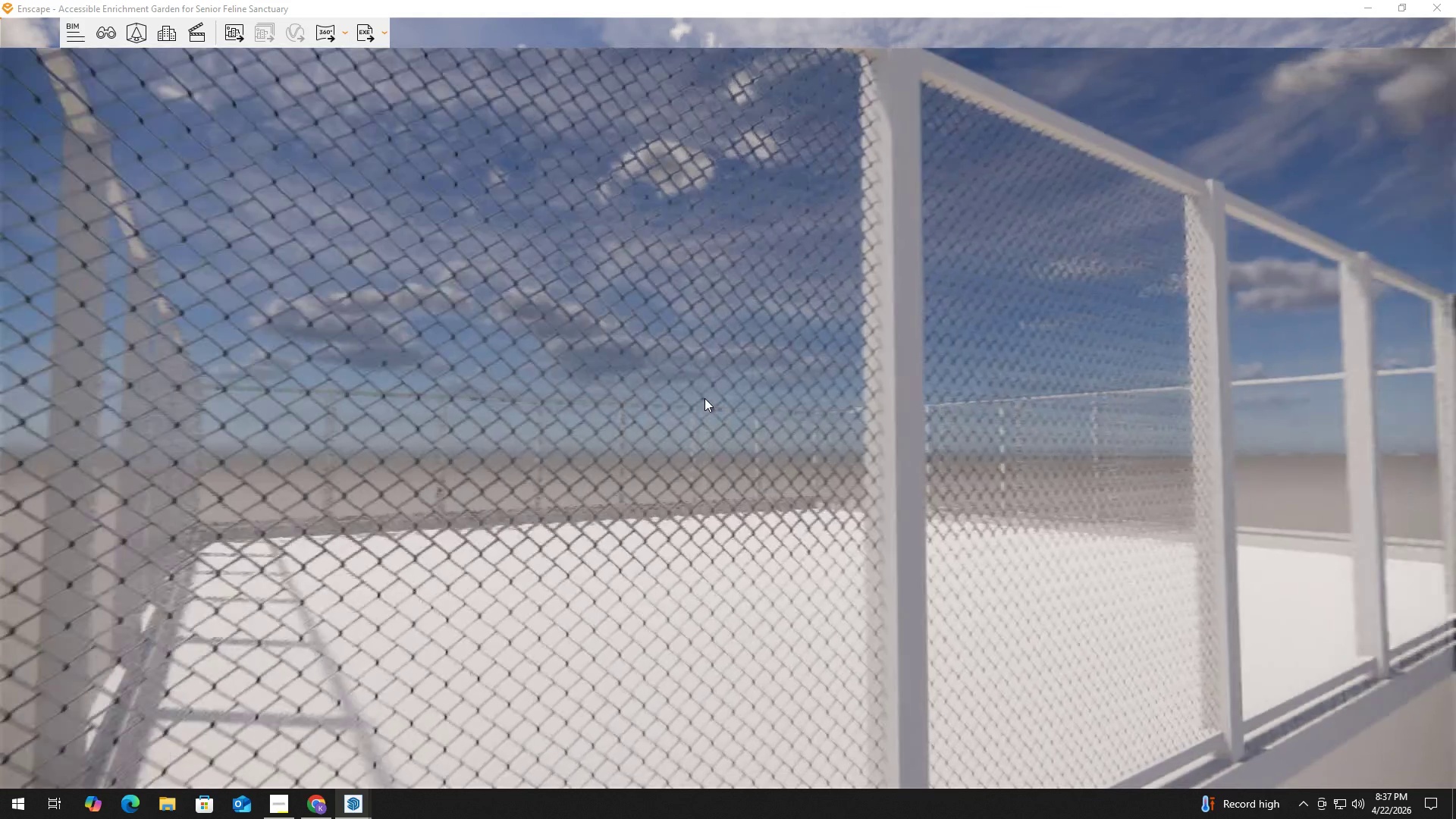 
hold_key(key=W, duration=0.64)
 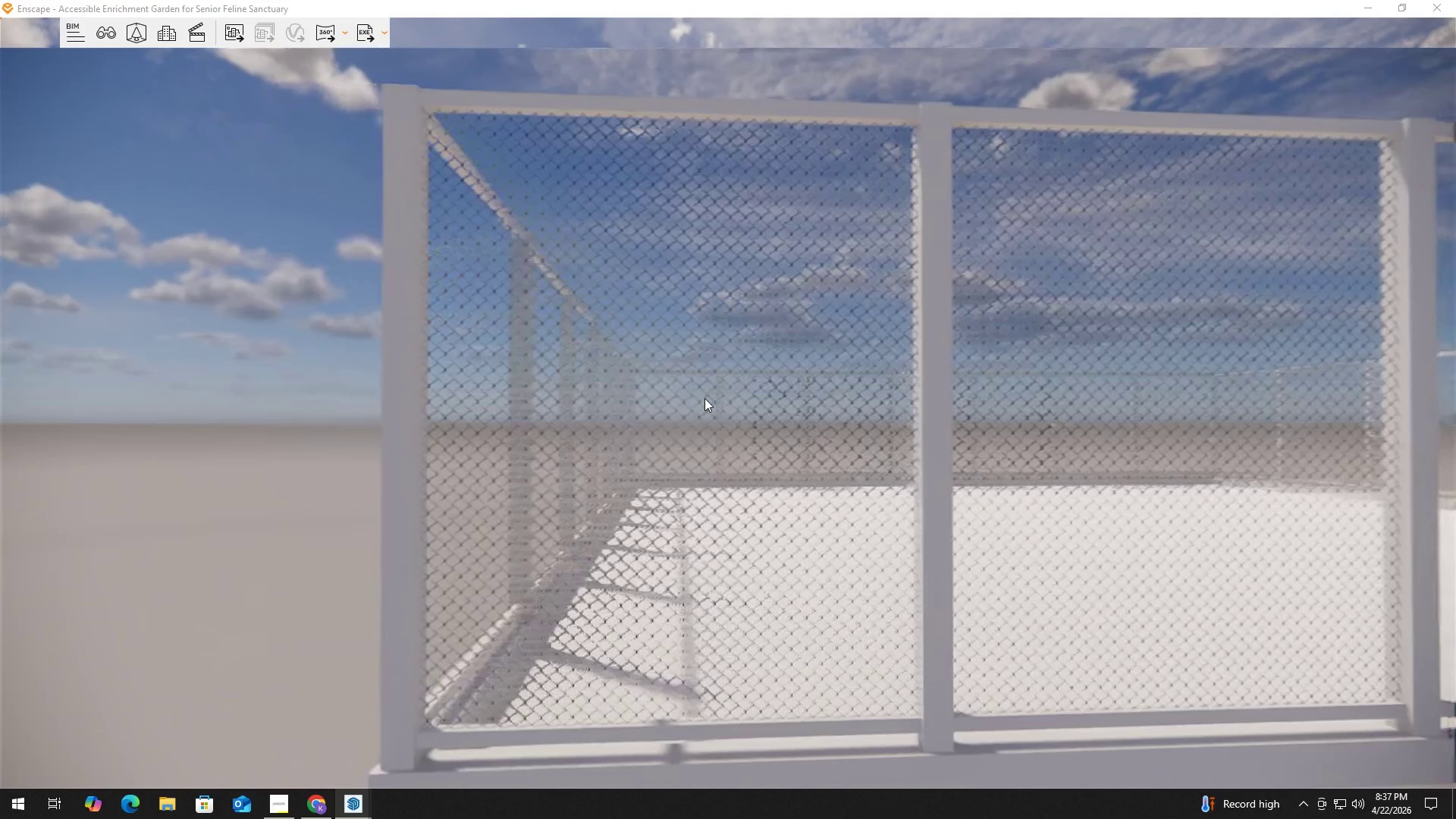 
hold_key(key=W, duration=1.55)
 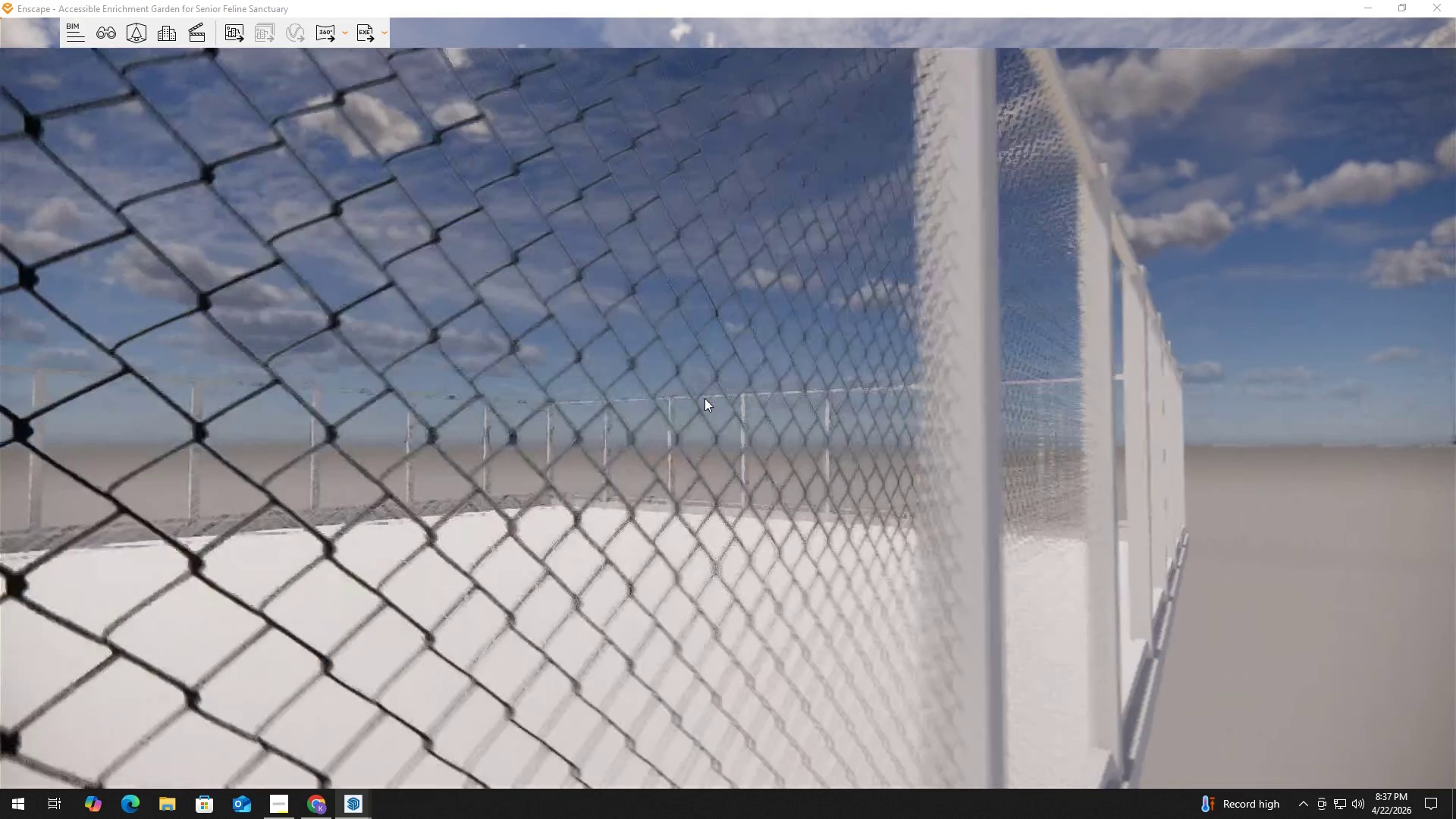 
hold_key(key=A, duration=0.33)
 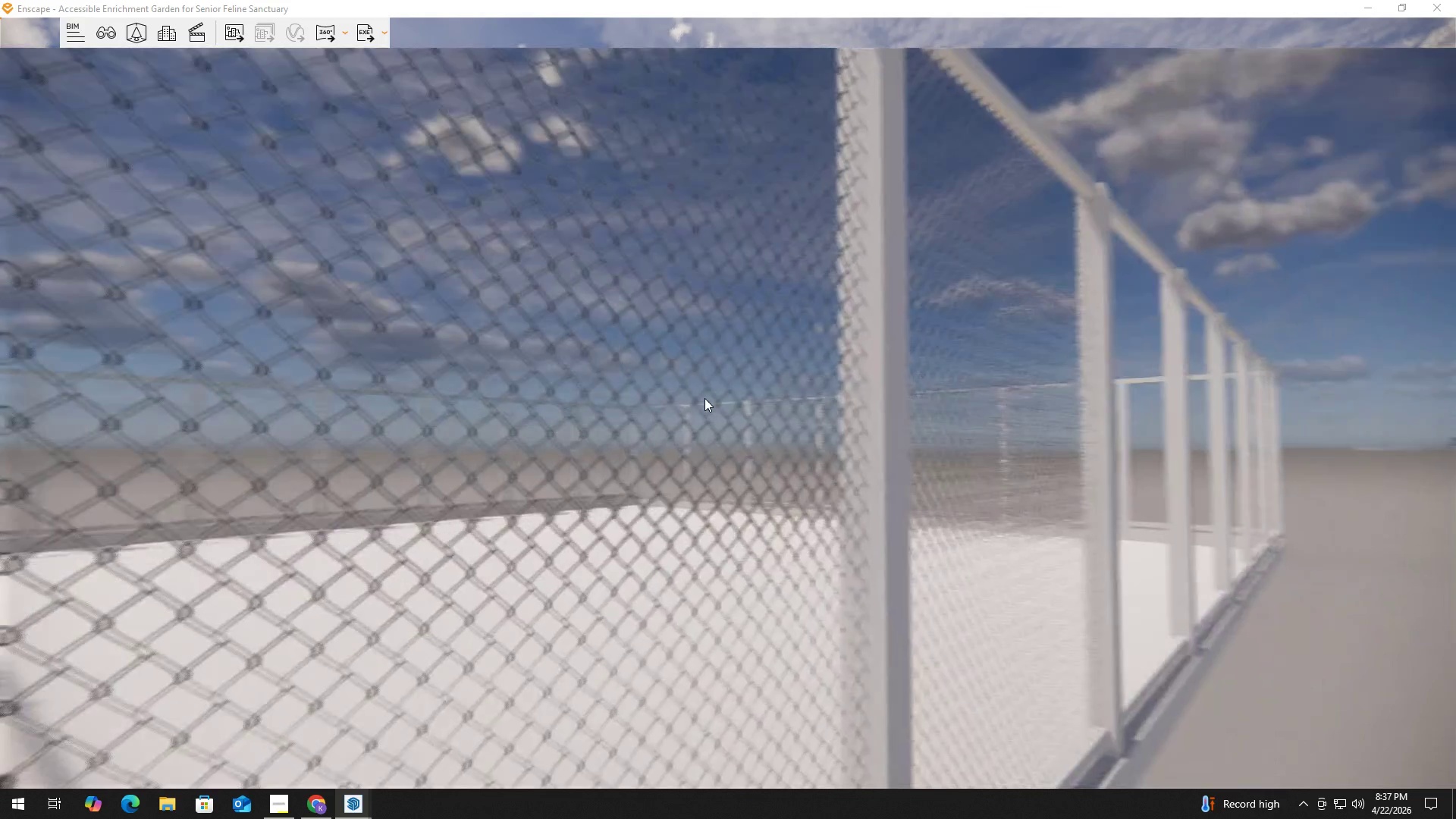 
hold_key(key=W, duration=0.39)
 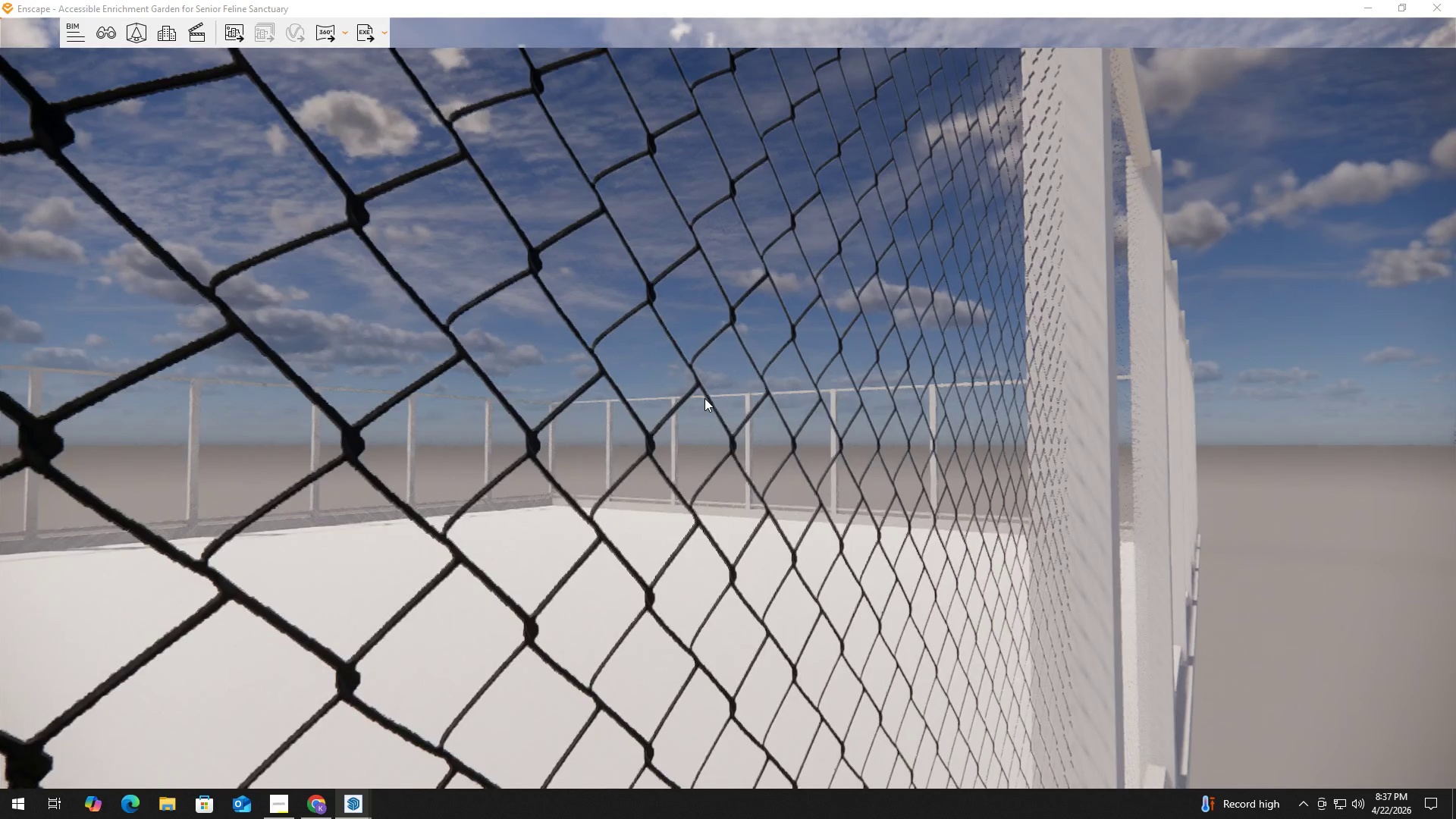 
hold_key(key=A, duration=0.38)
 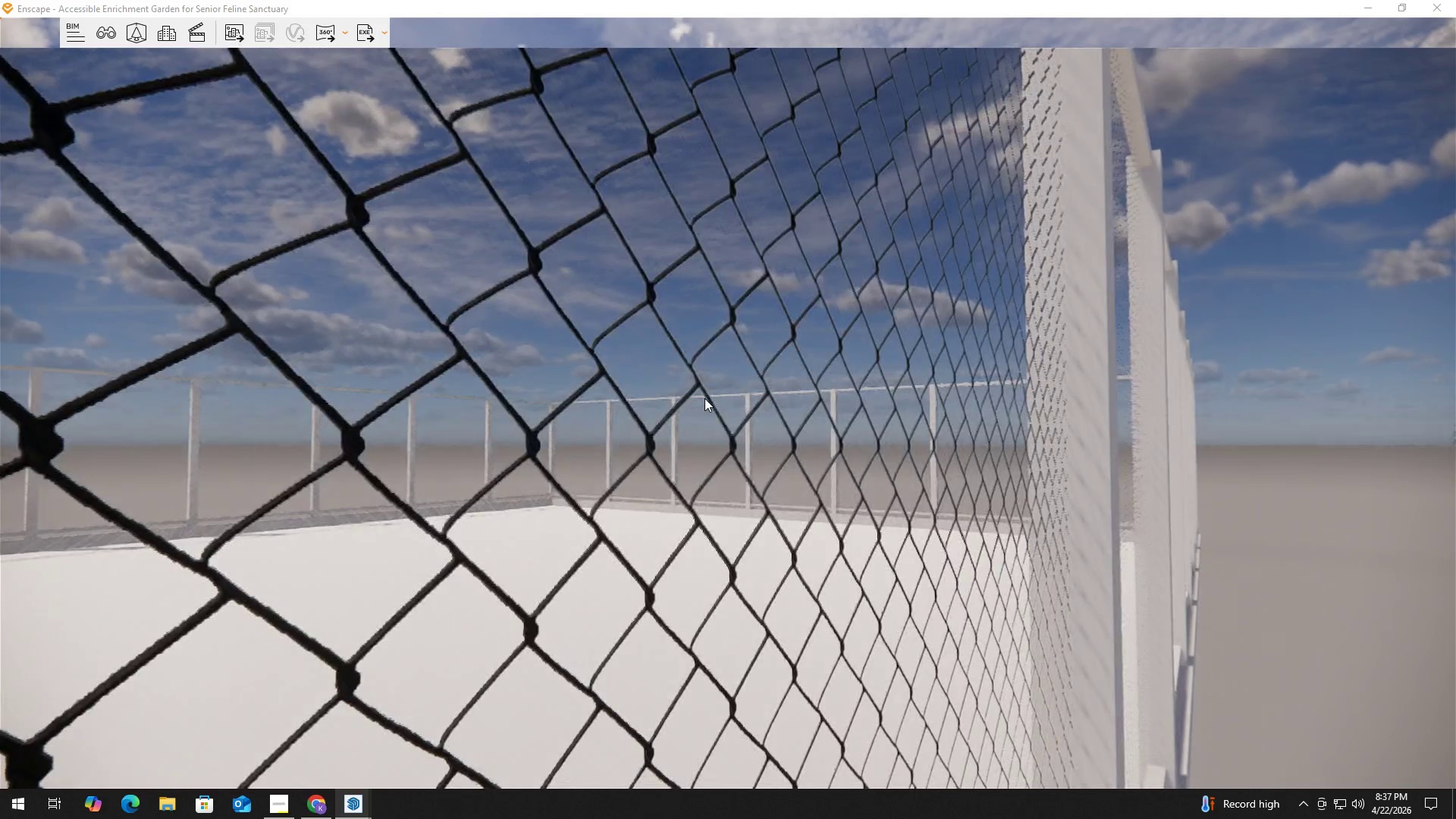 
type(awad)
 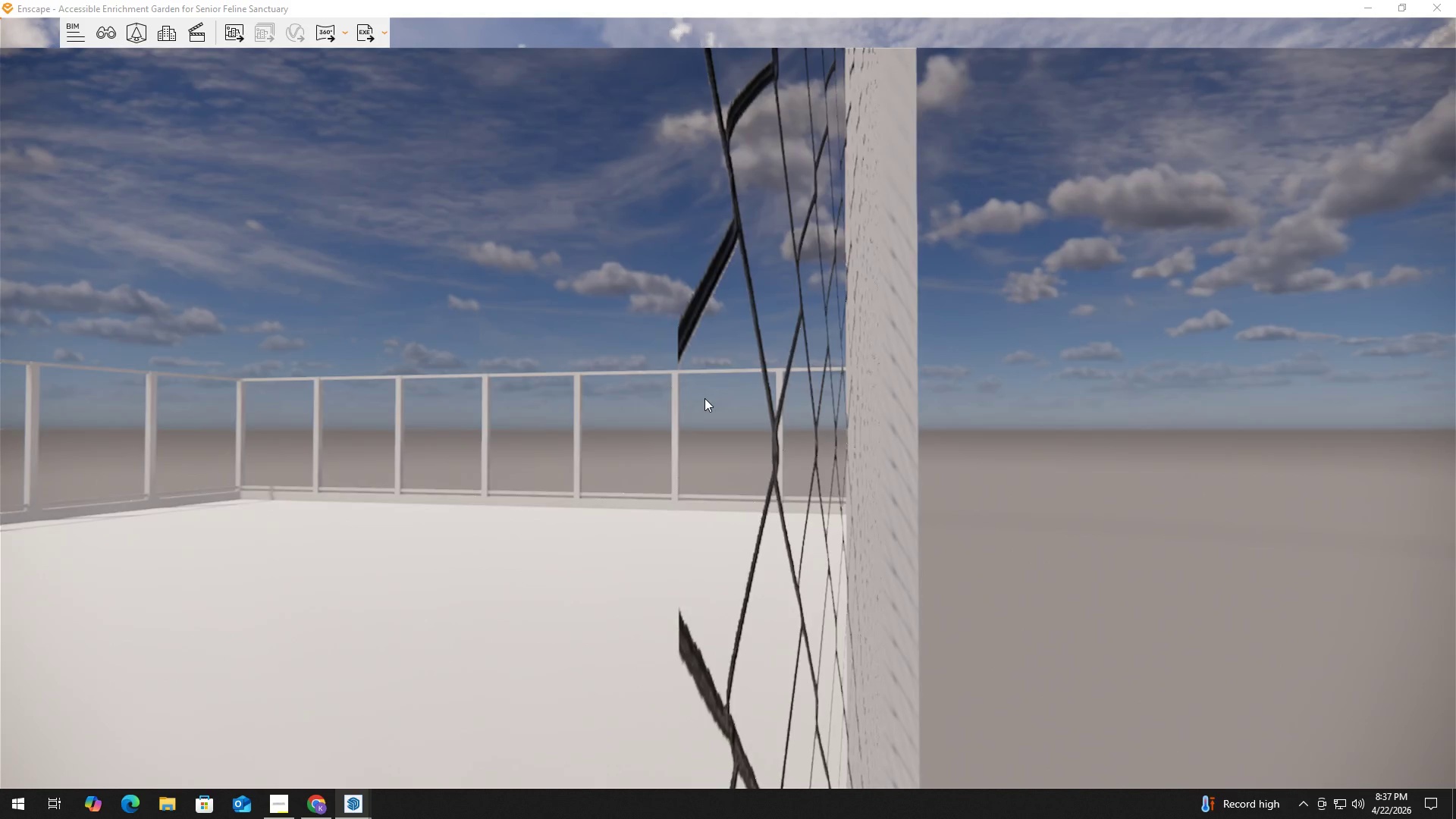 
hold_key(key=D, duration=1.08)
 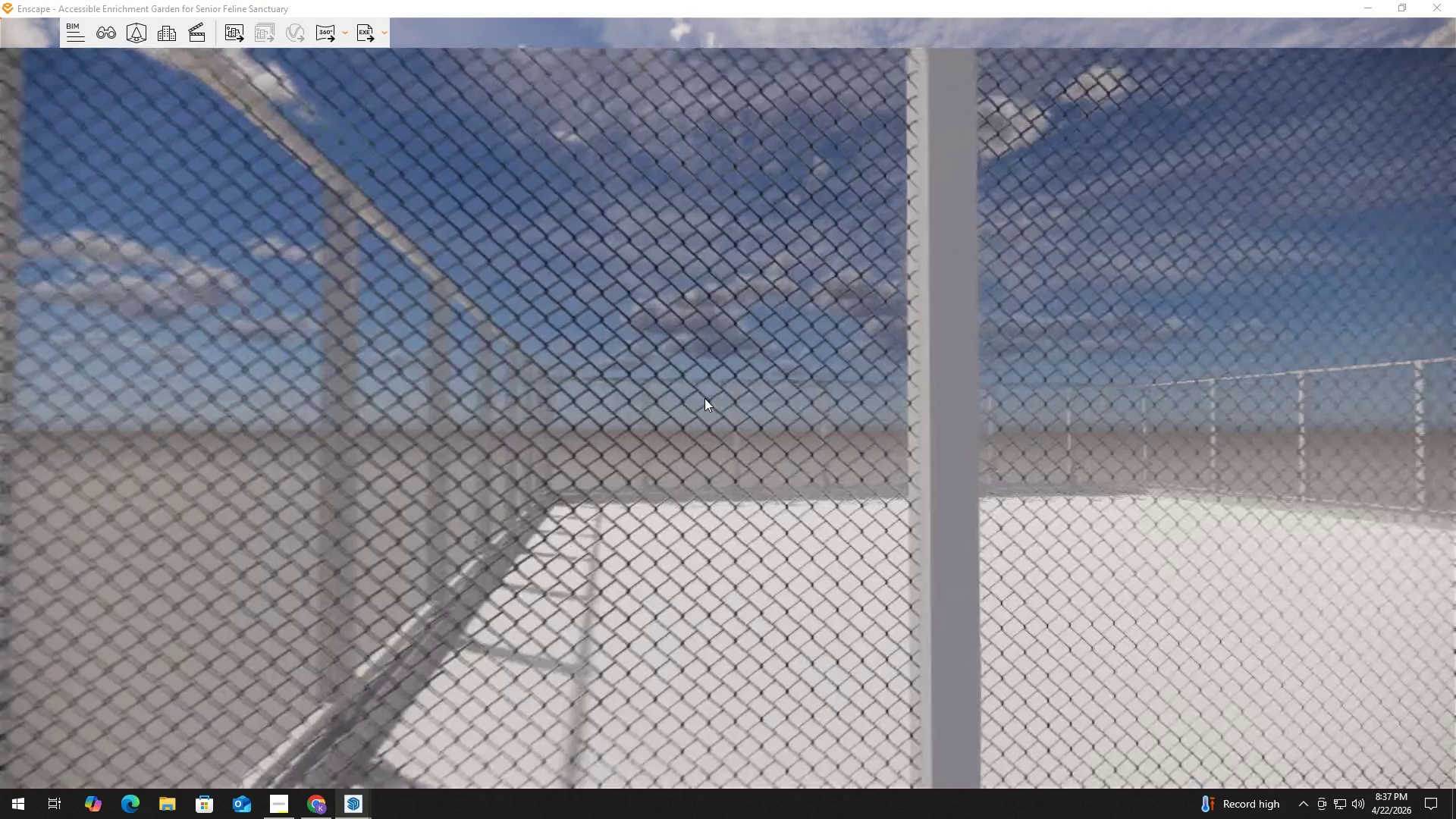 
hold_key(key=S, duration=1.72)
 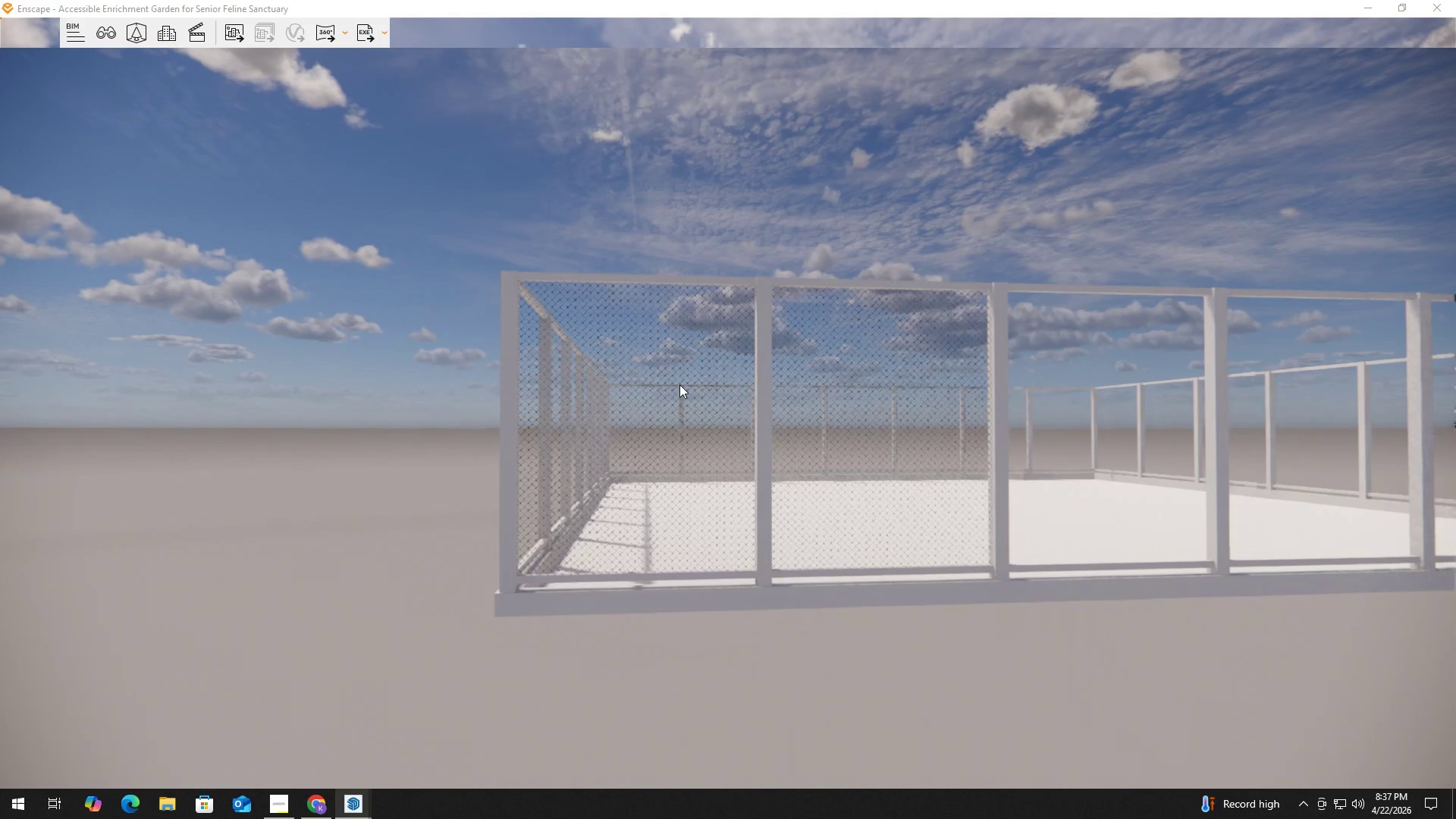 
key(D)
 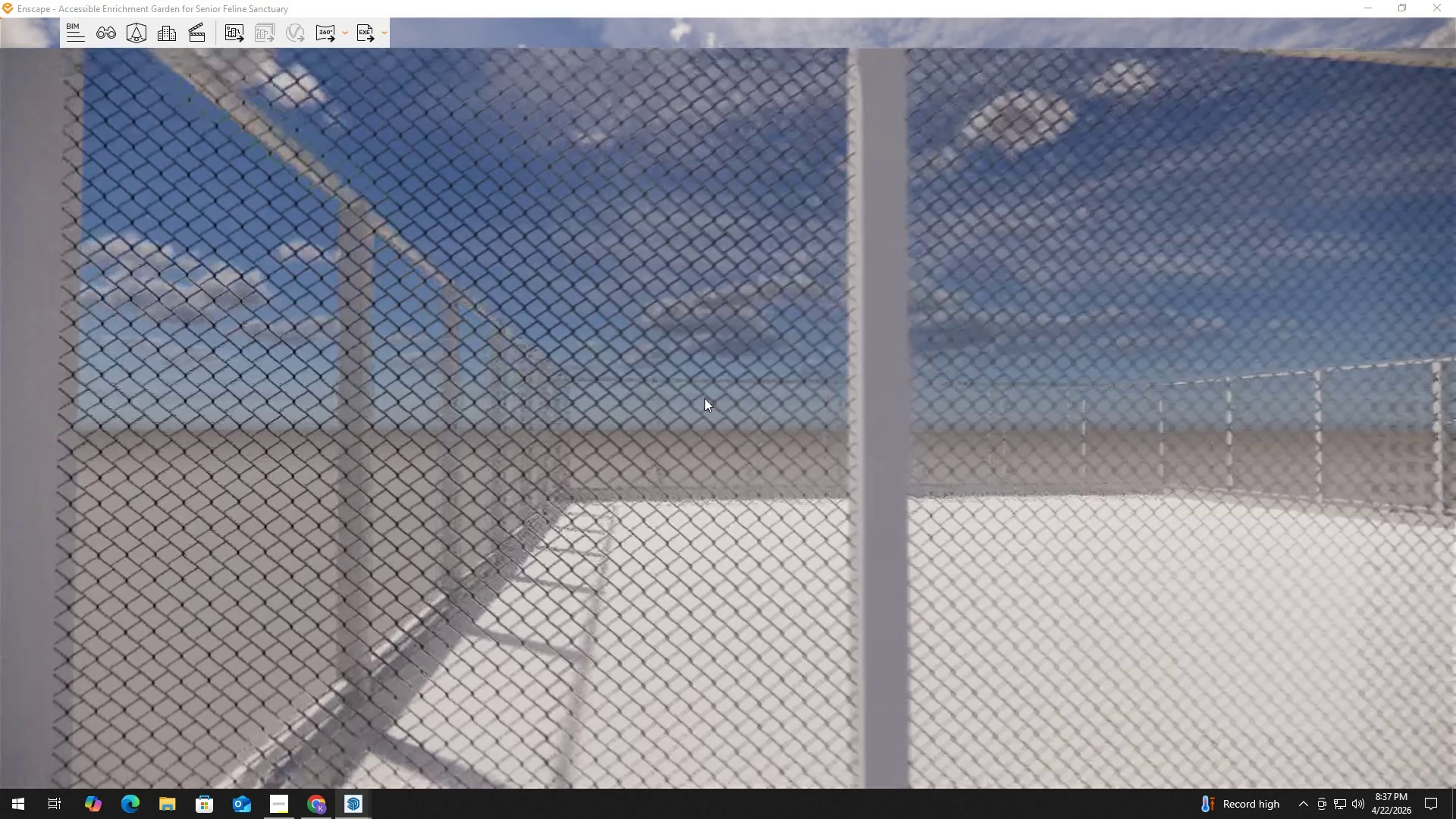 
left_click([704, 398])
 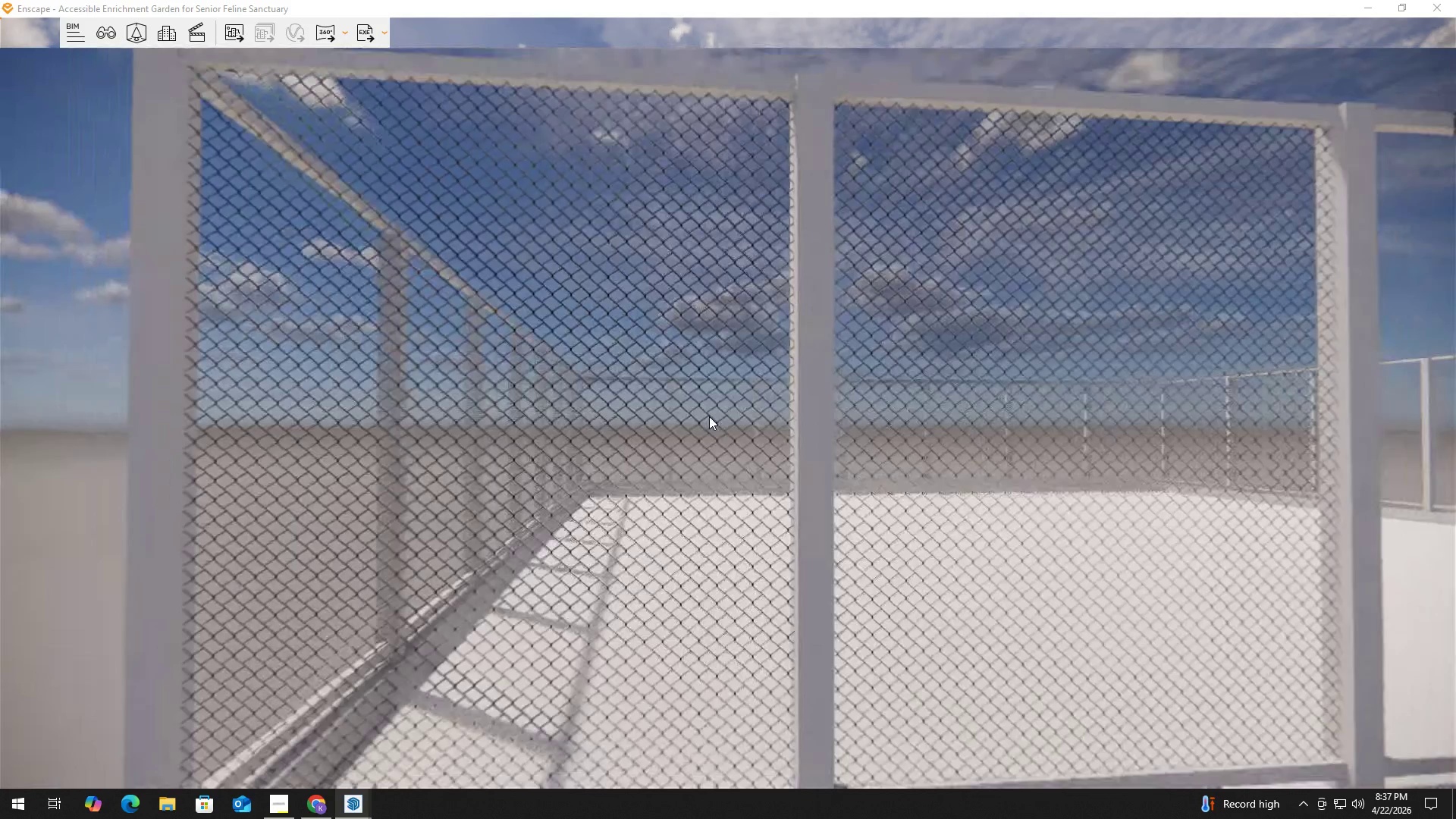 
scroll: coordinate [709, 416], scroll_direction: down, amount: 4.0
 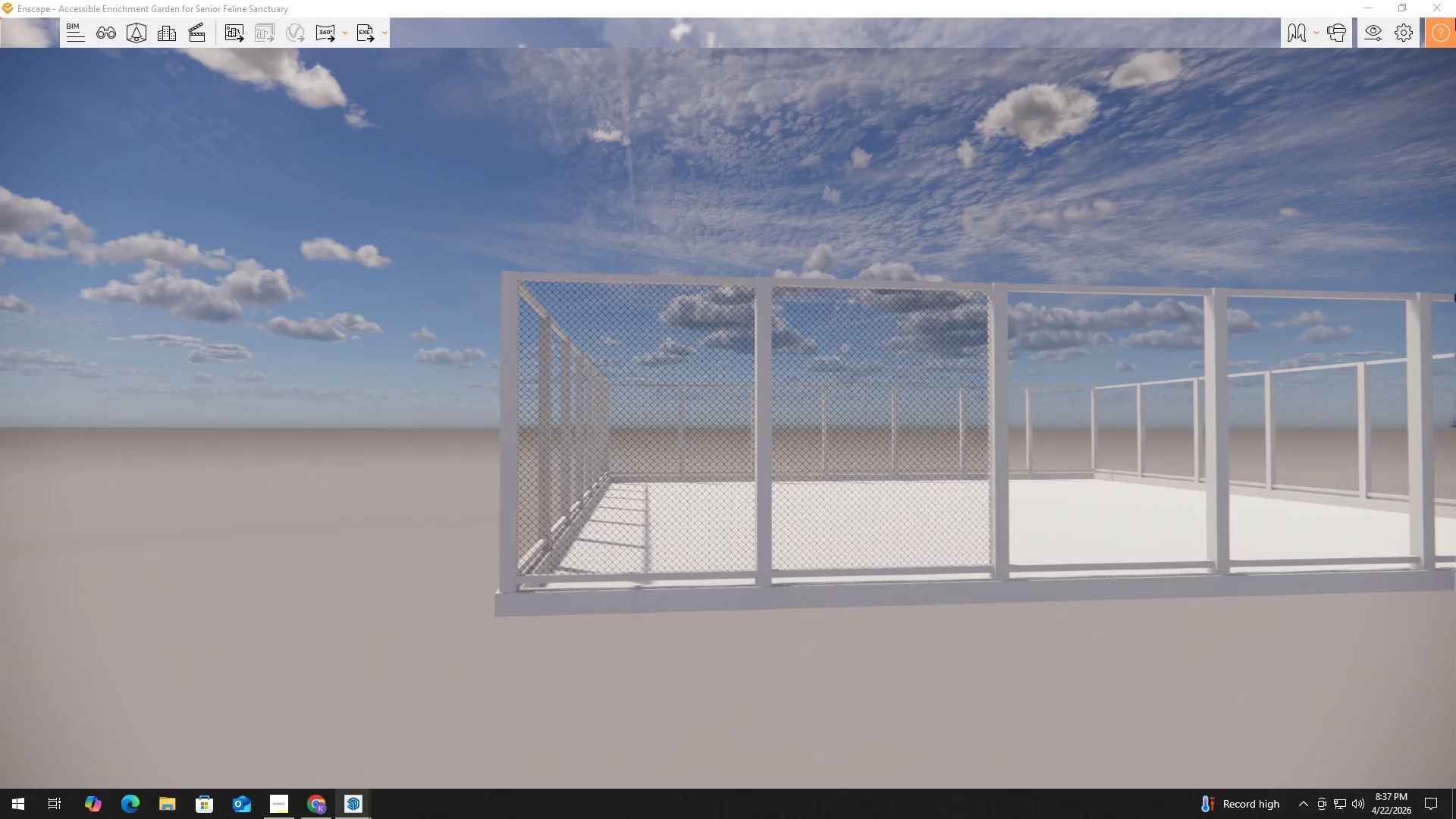 
left_click([1447, 3])
 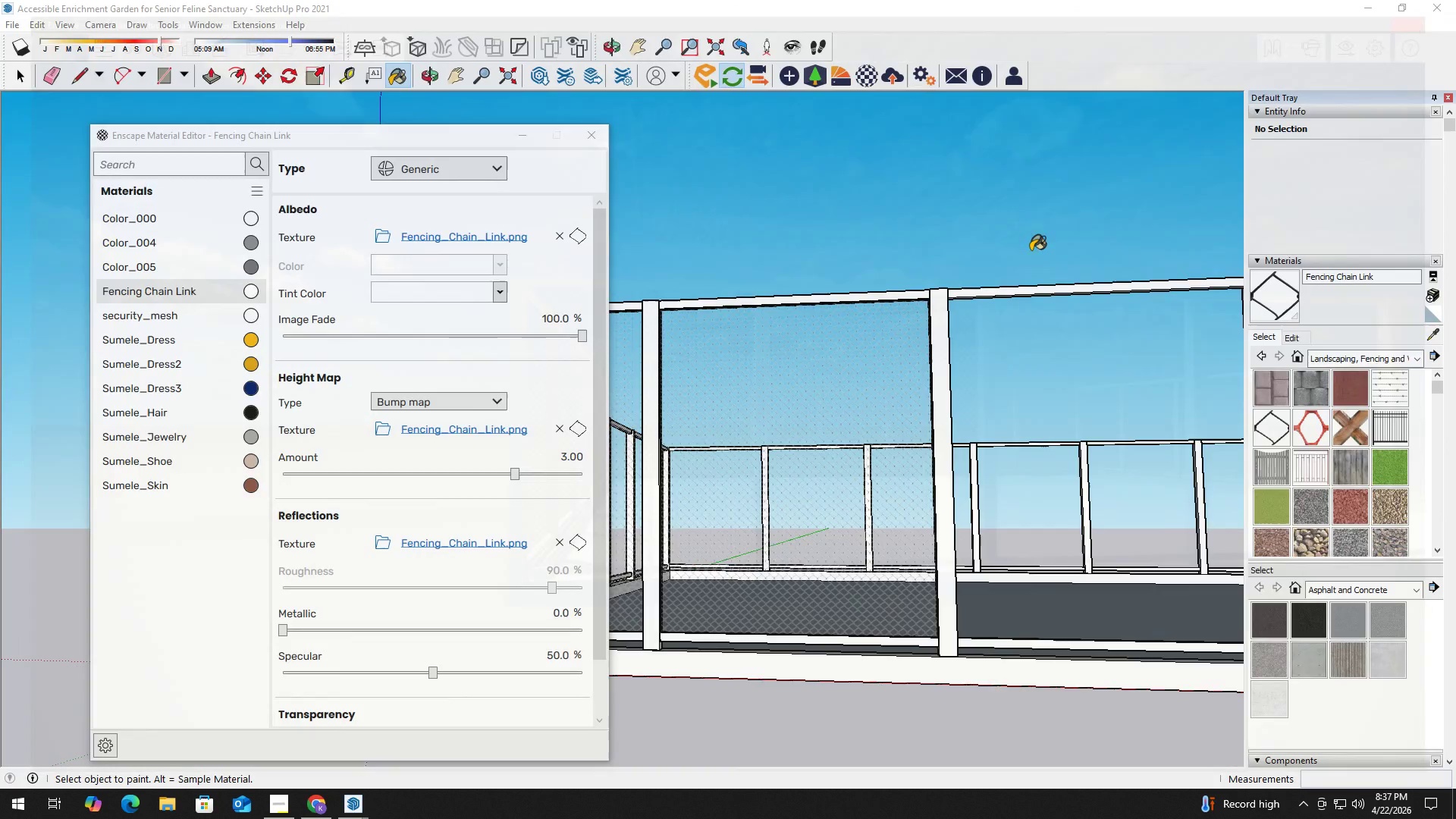 
key(Alt+Tab)
 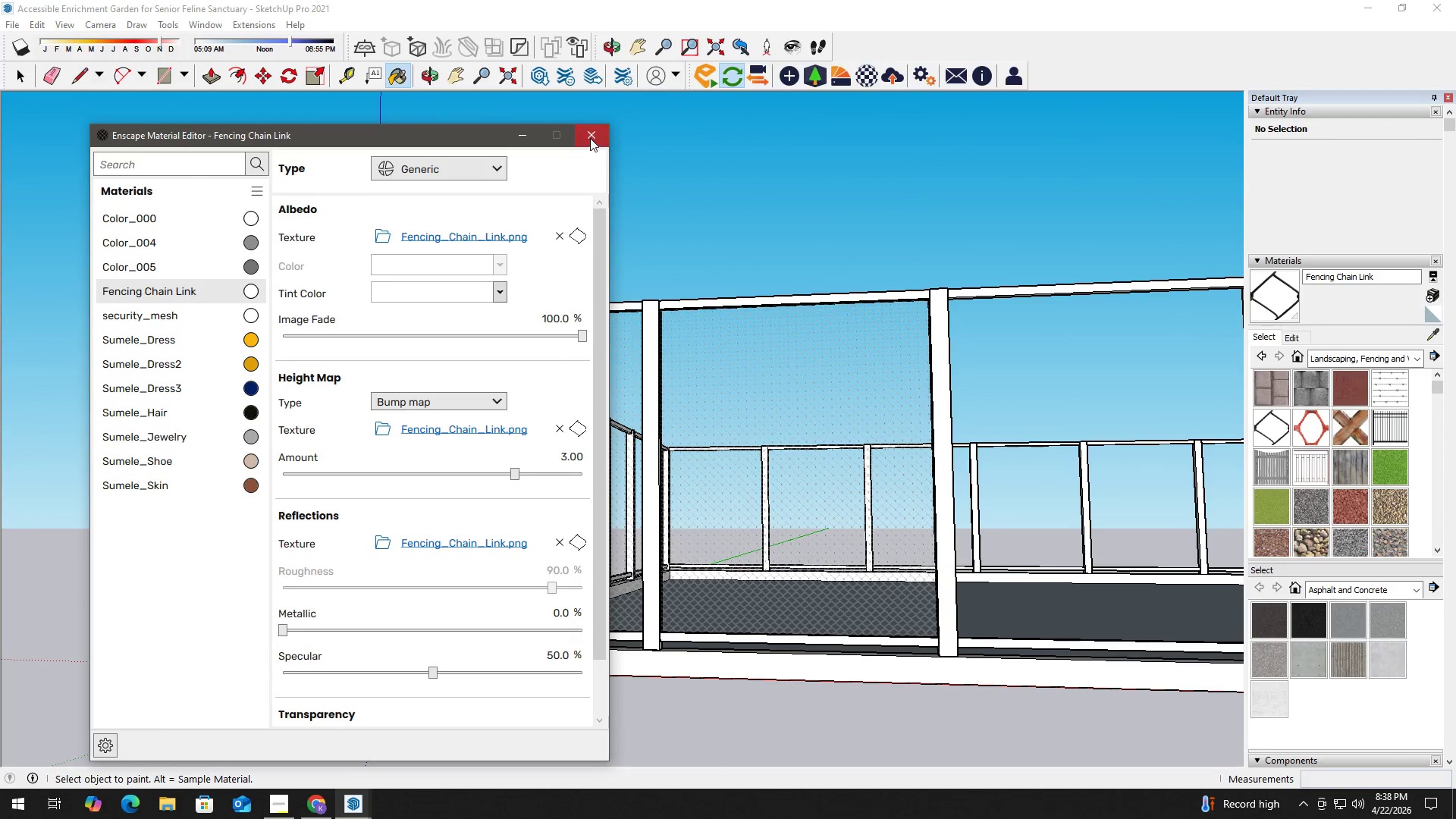 
key(Space)
 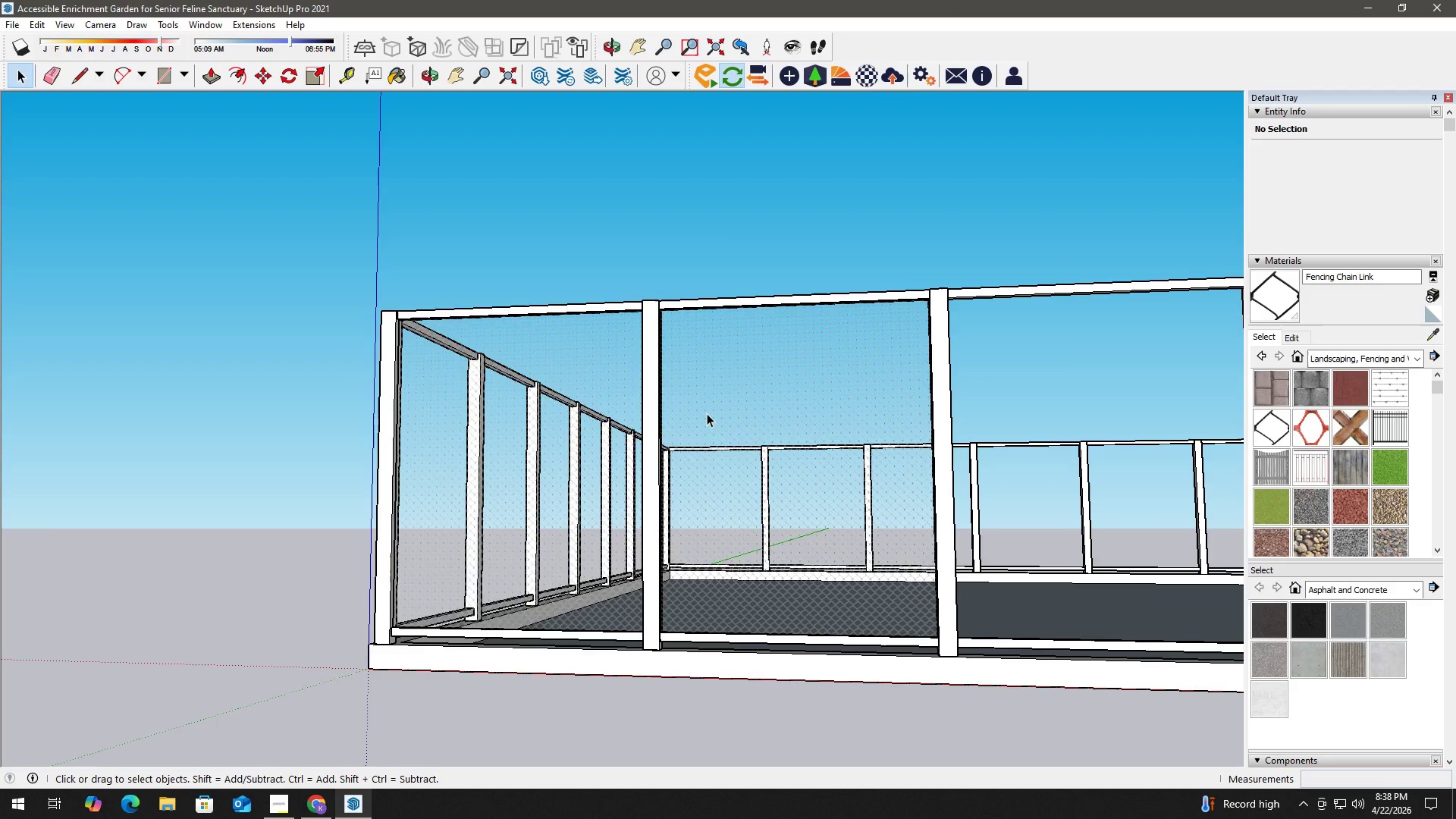 
double_click([707, 413])
 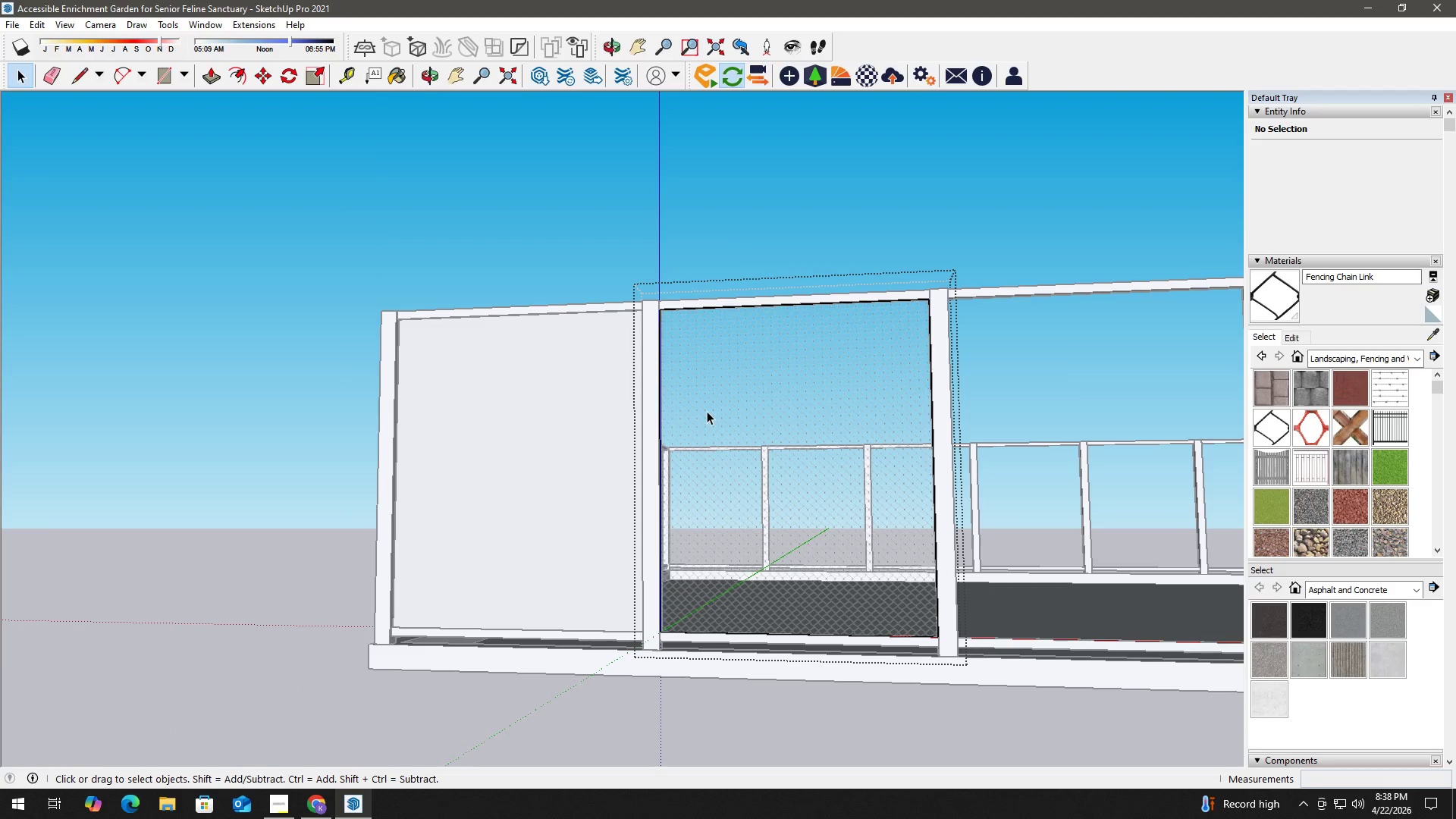 
key(Escape)
 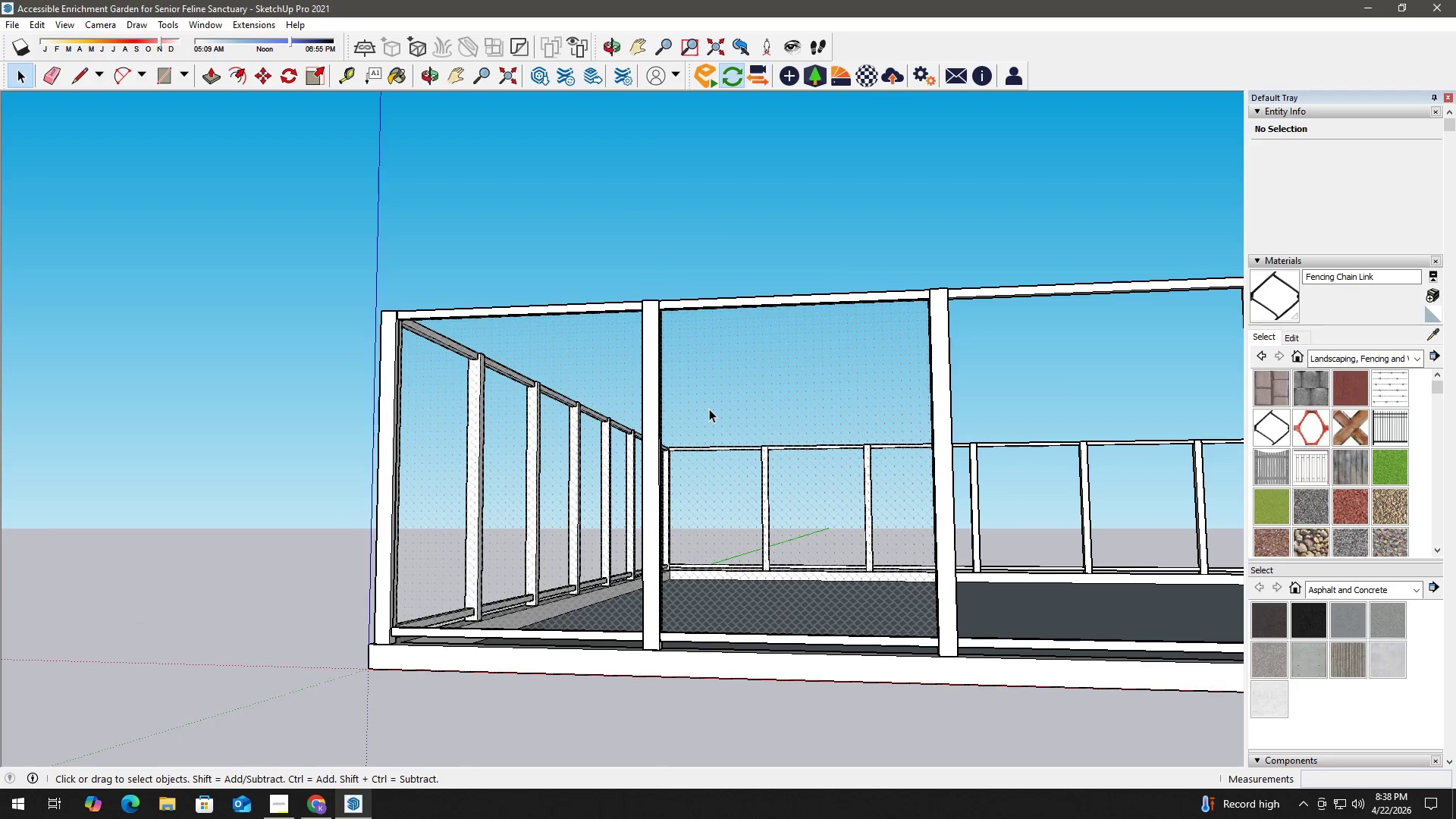 
left_click([709, 409])
 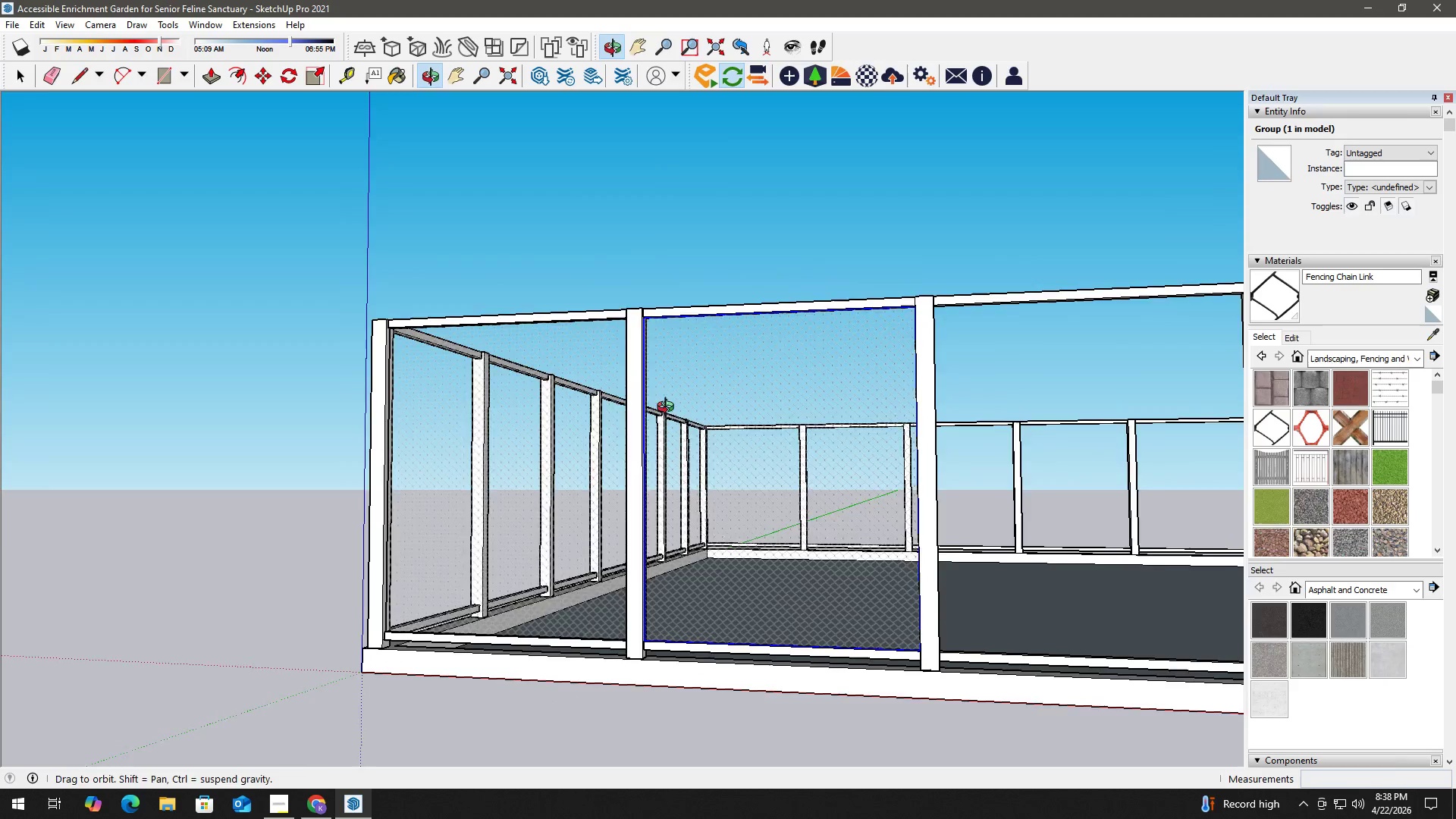 
key(M)
 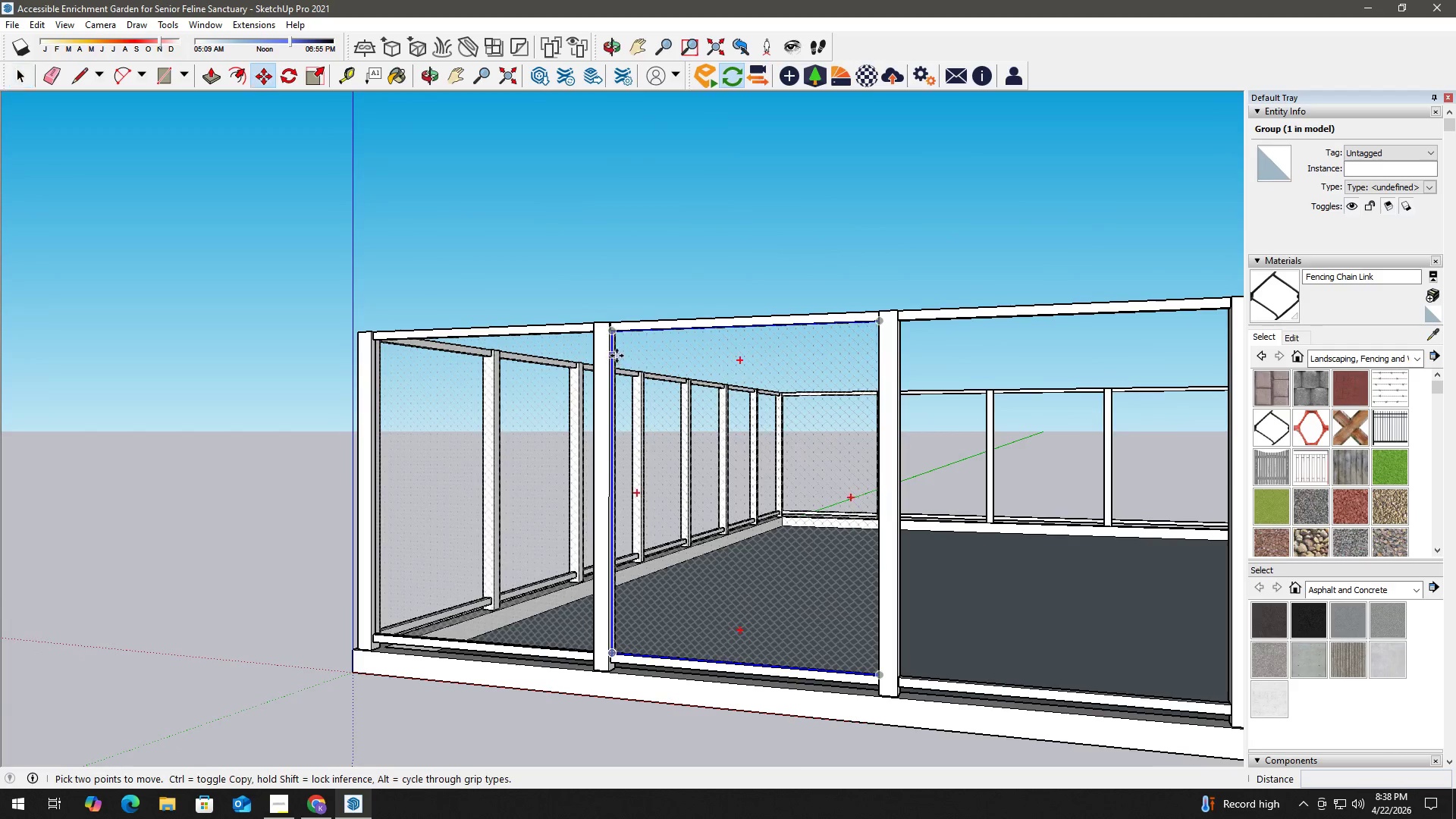 
scroll: coordinate [617, 354], scroll_direction: up, amount: 2.0
 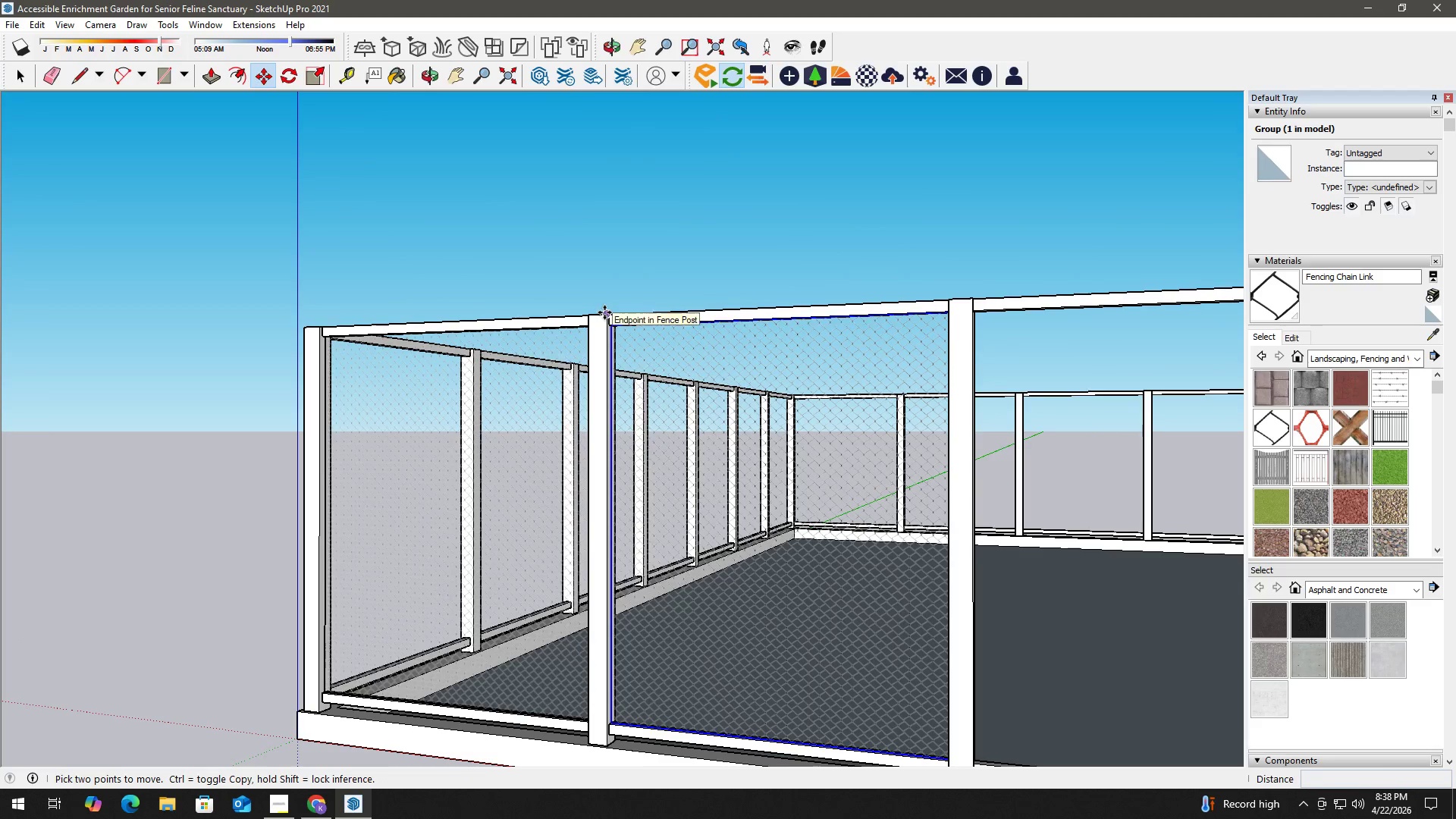 
left_click([604, 312])
 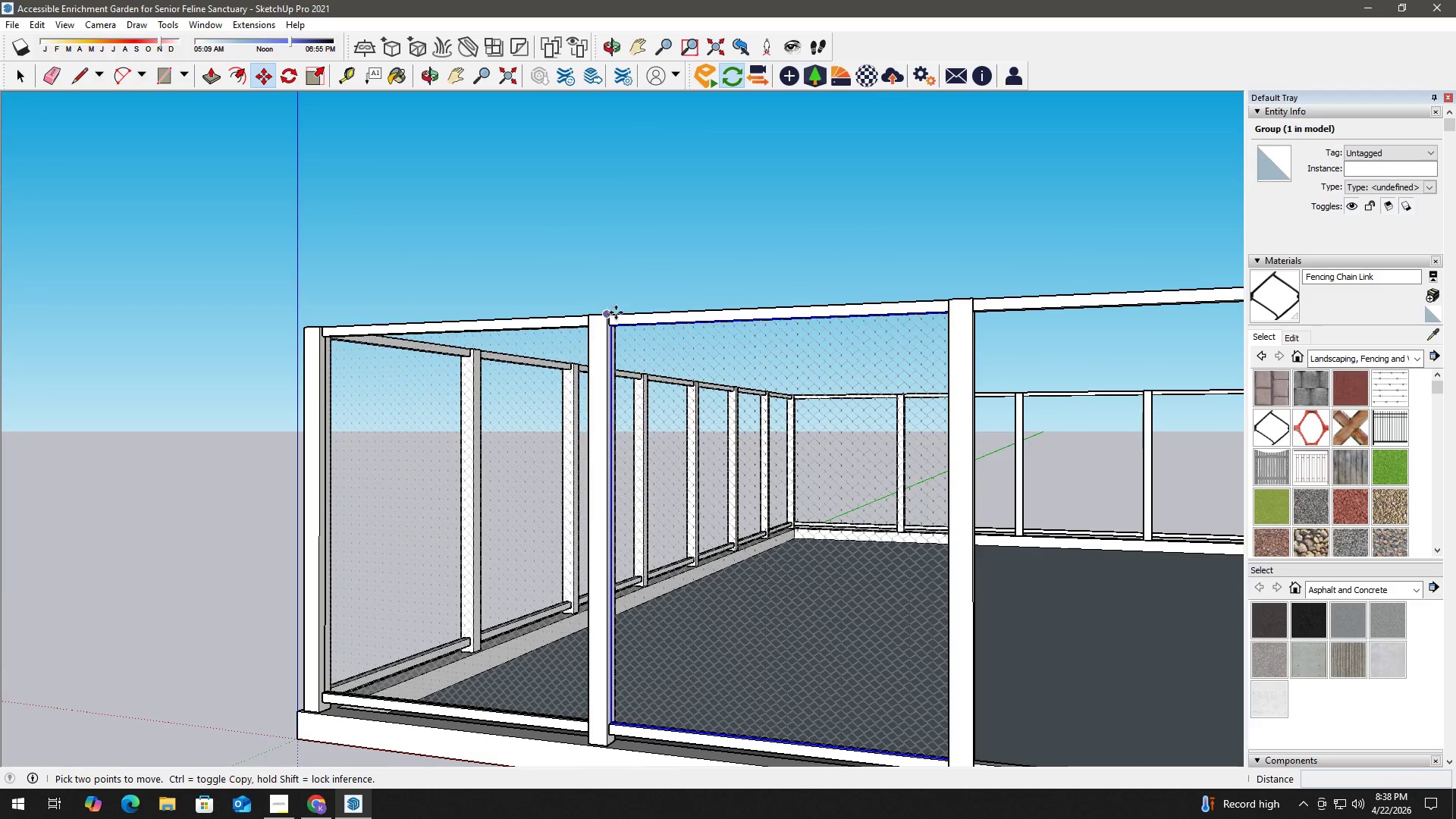 
key(Control+ControlLeft)
 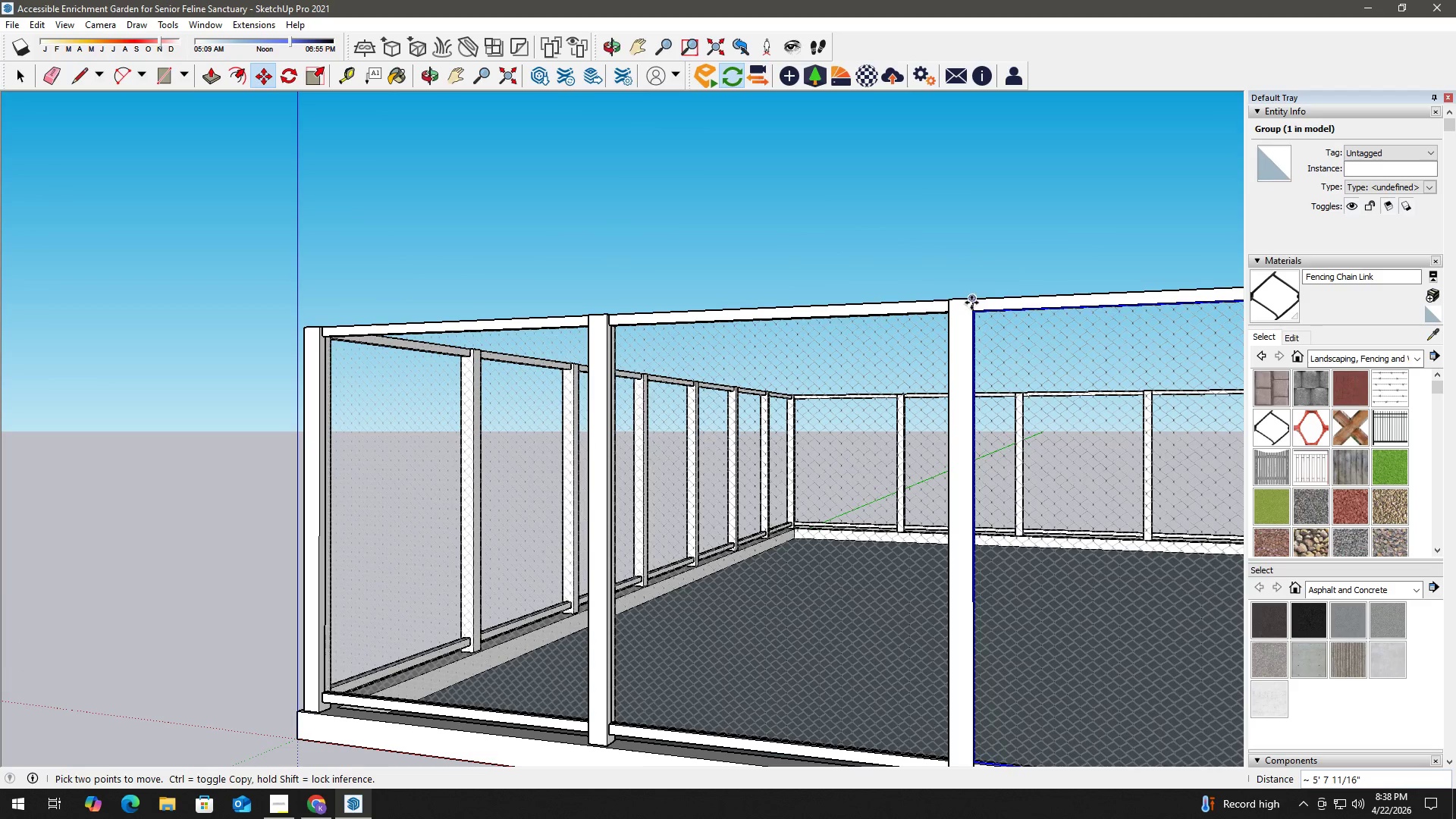 
left_click([971, 297])
 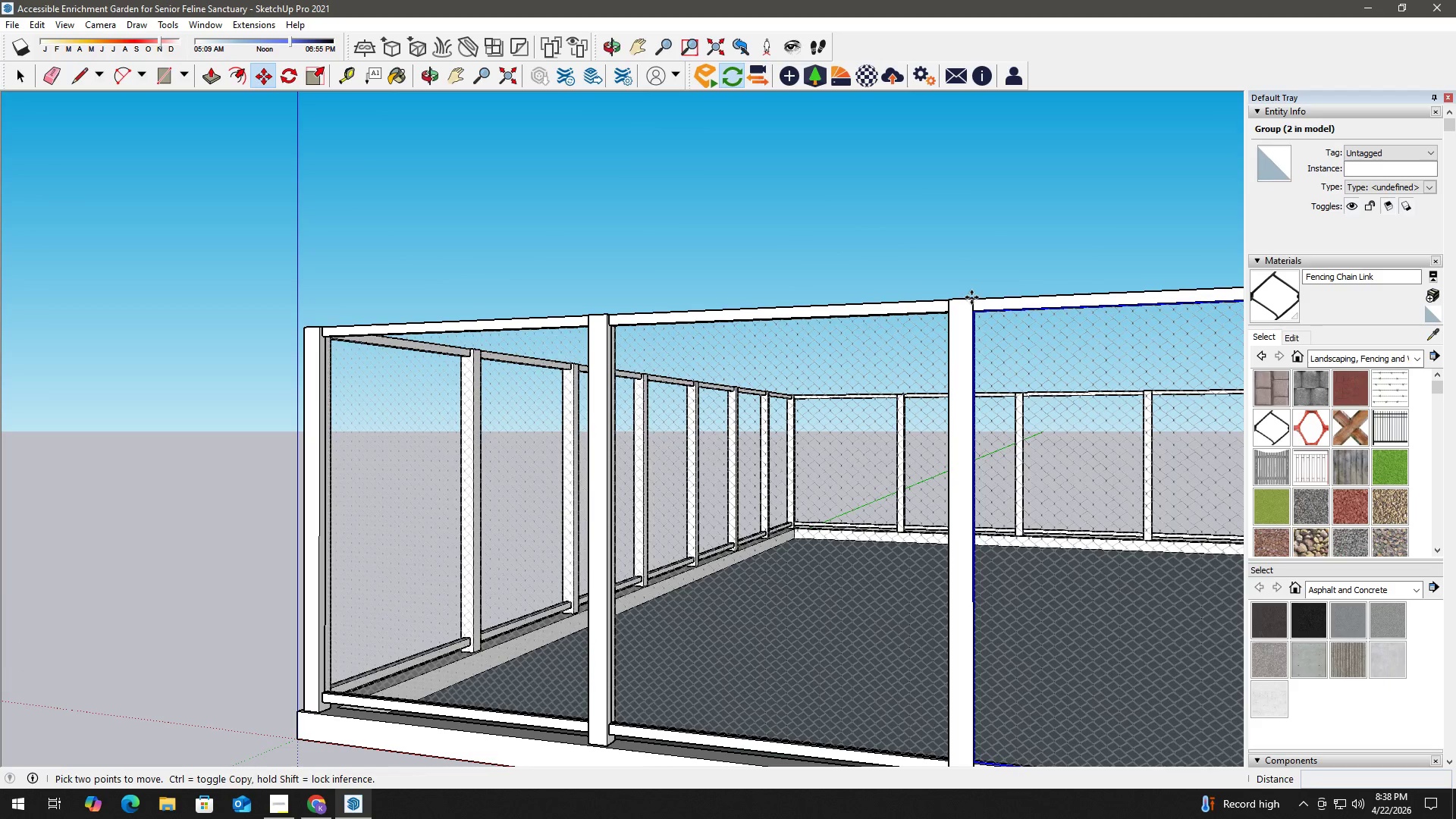 
key(Control+ControlLeft)
 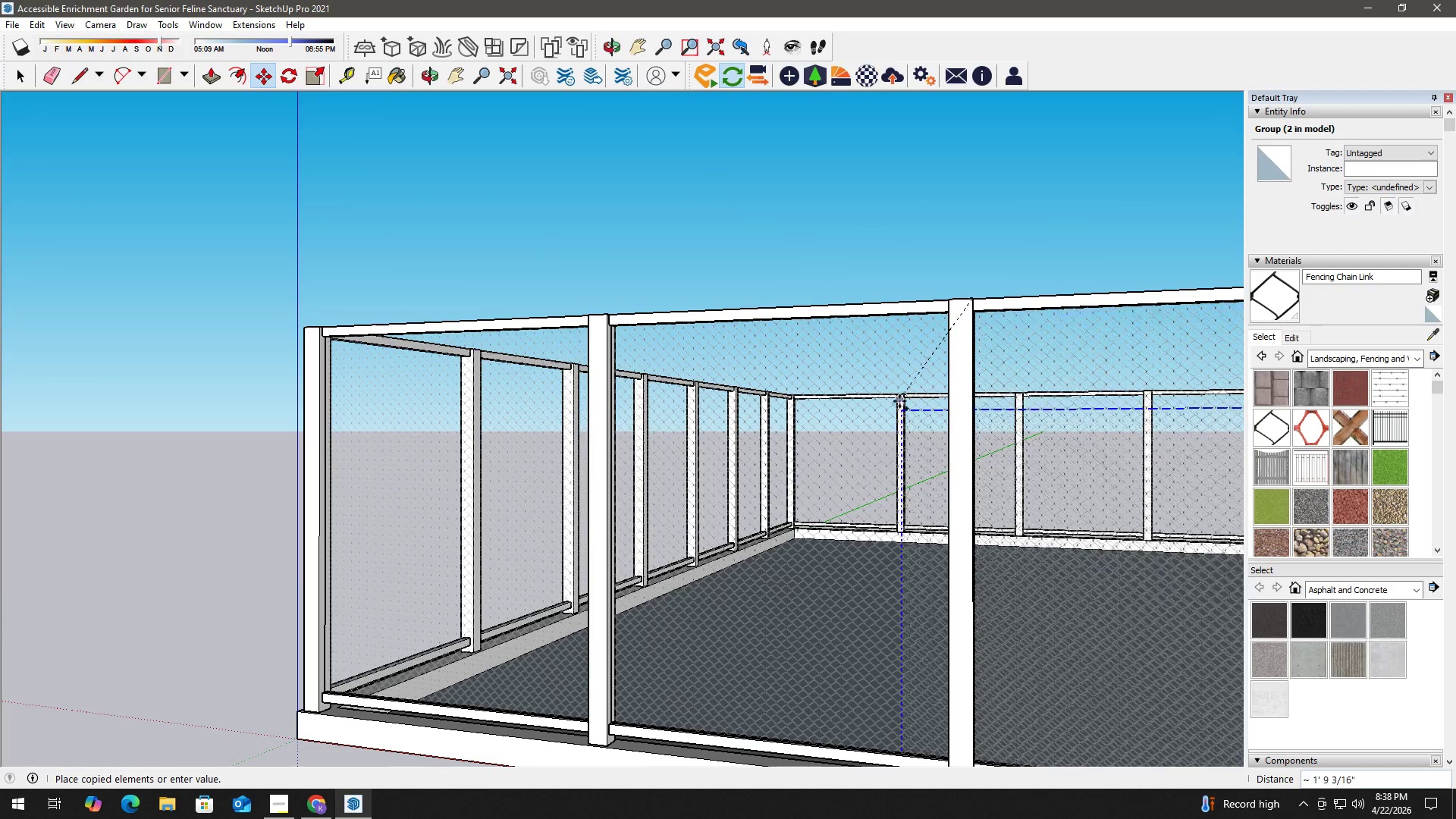 
hold_key(key=ShiftLeft, duration=0.77)
 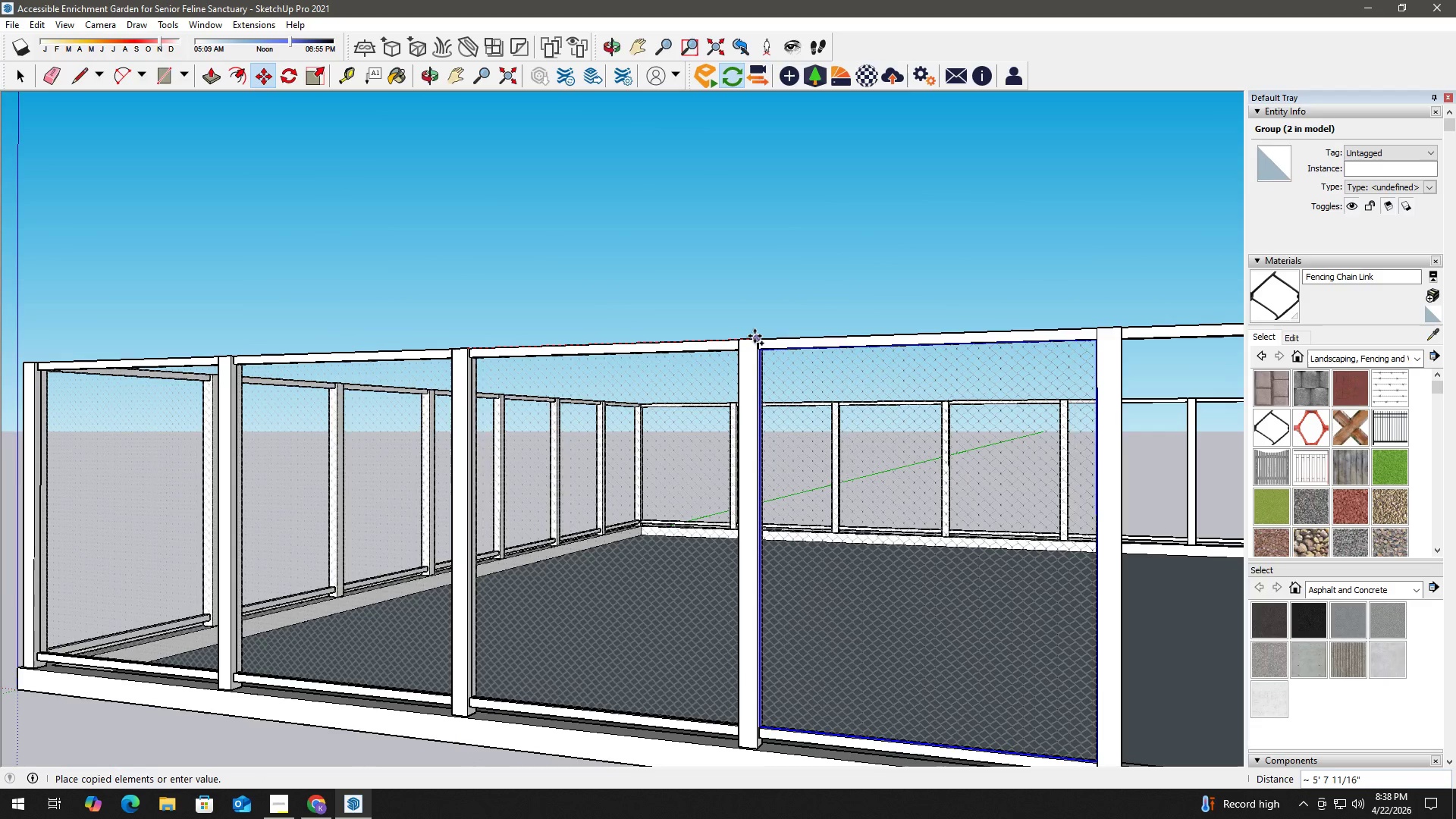 
scroll: coordinate [899, 407], scroll_direction: down, amount: 3.0
 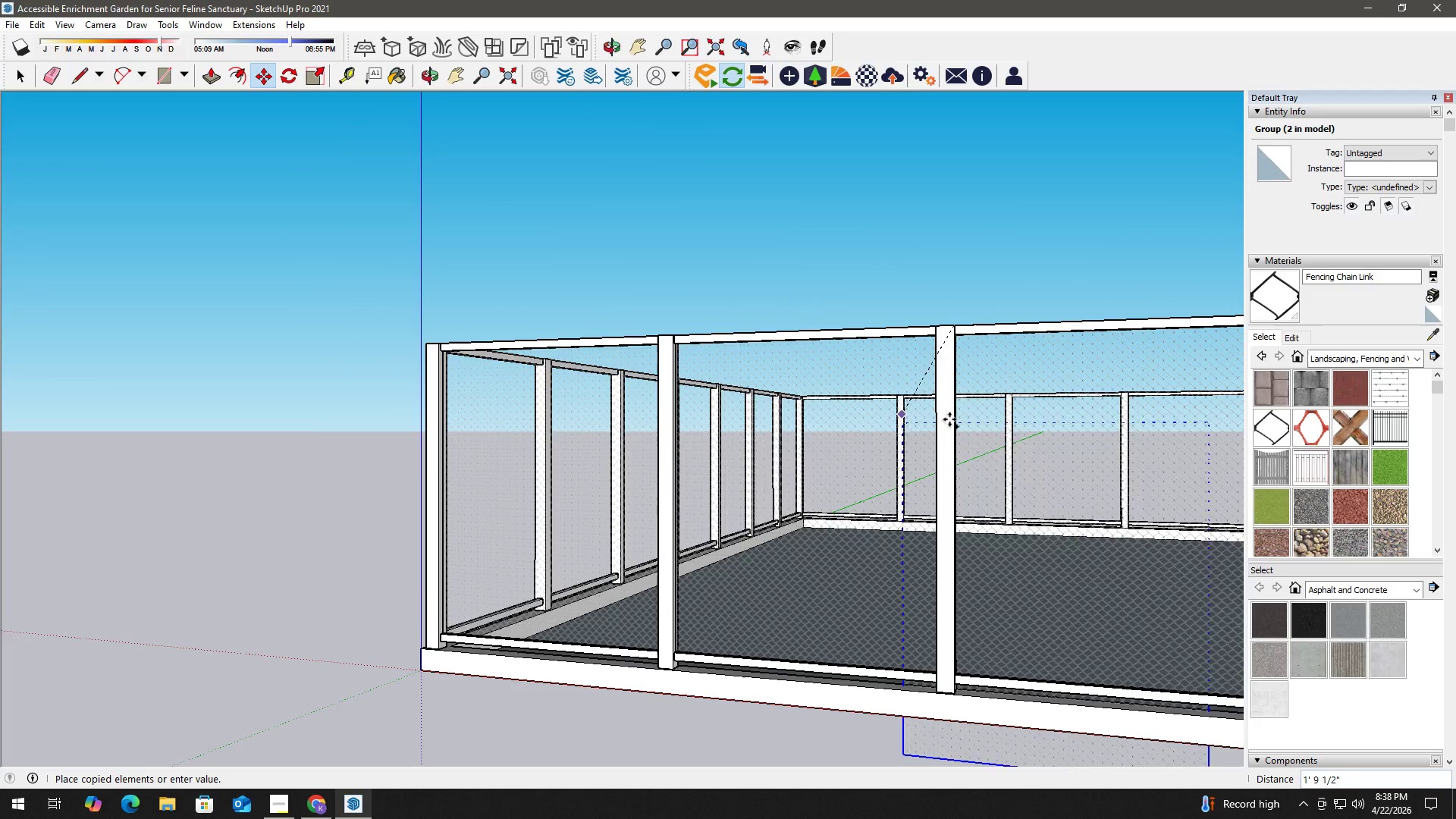 
left_click([755, 336])
 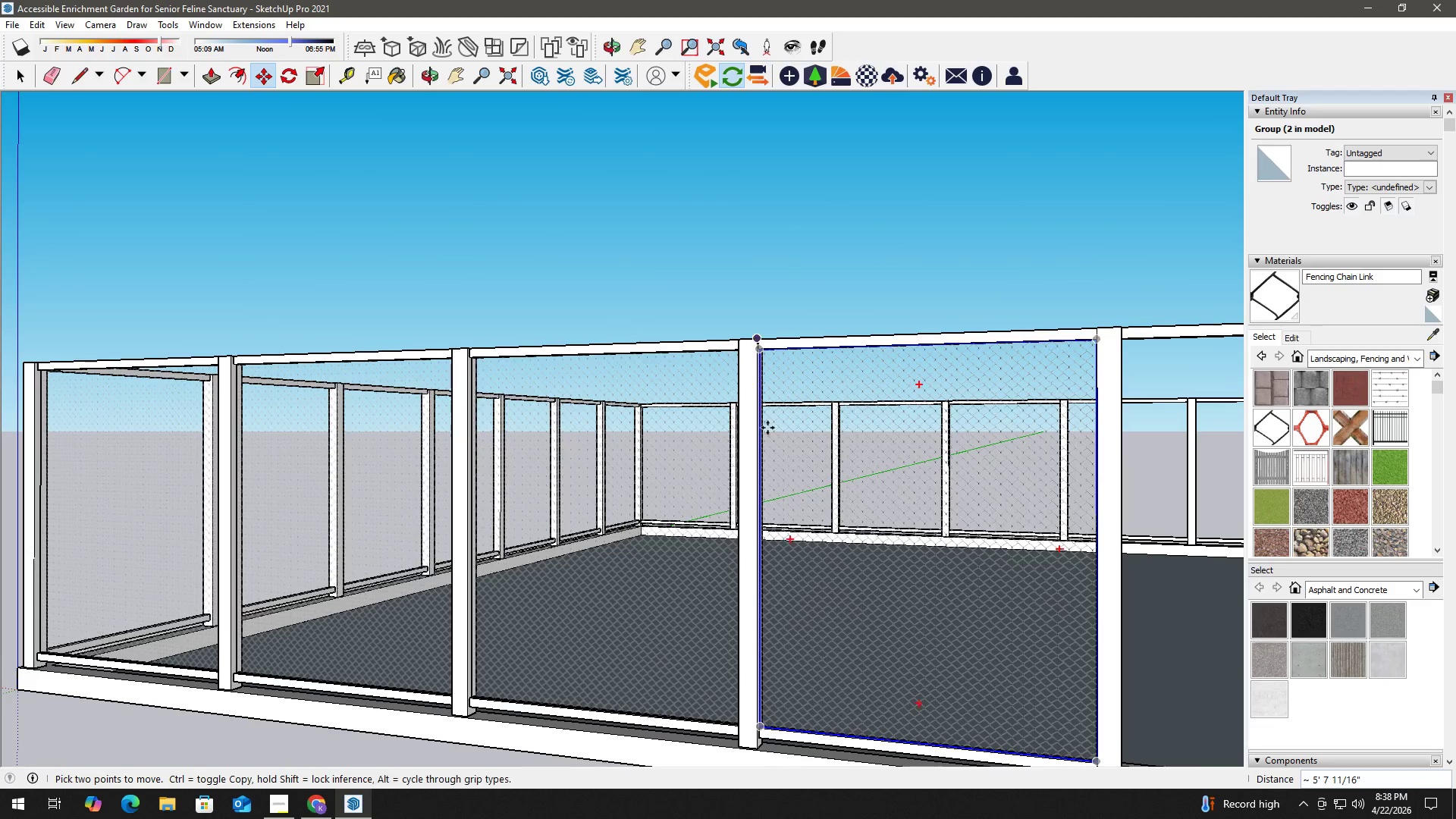 
key(Space)
 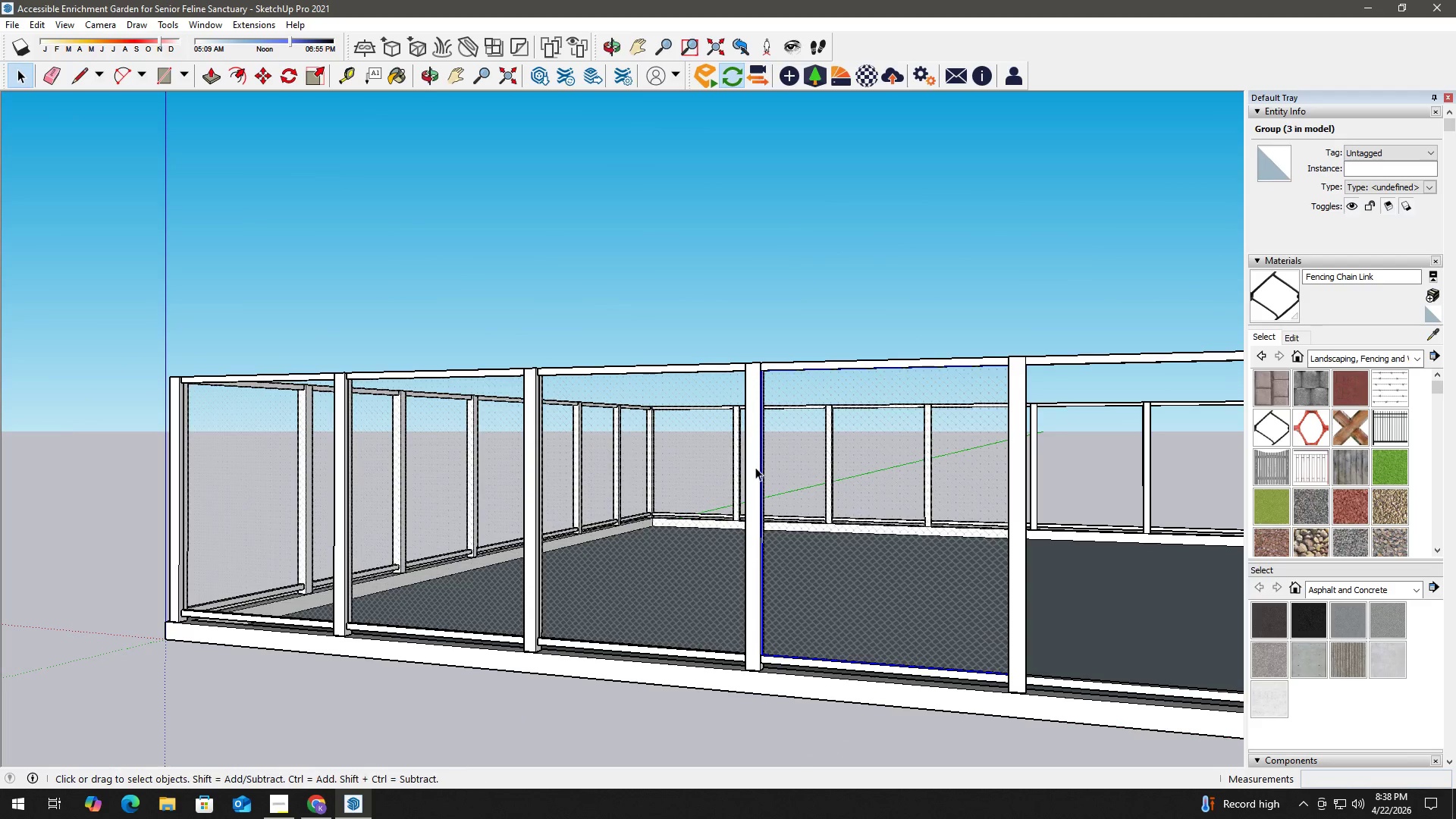 
key(H)
 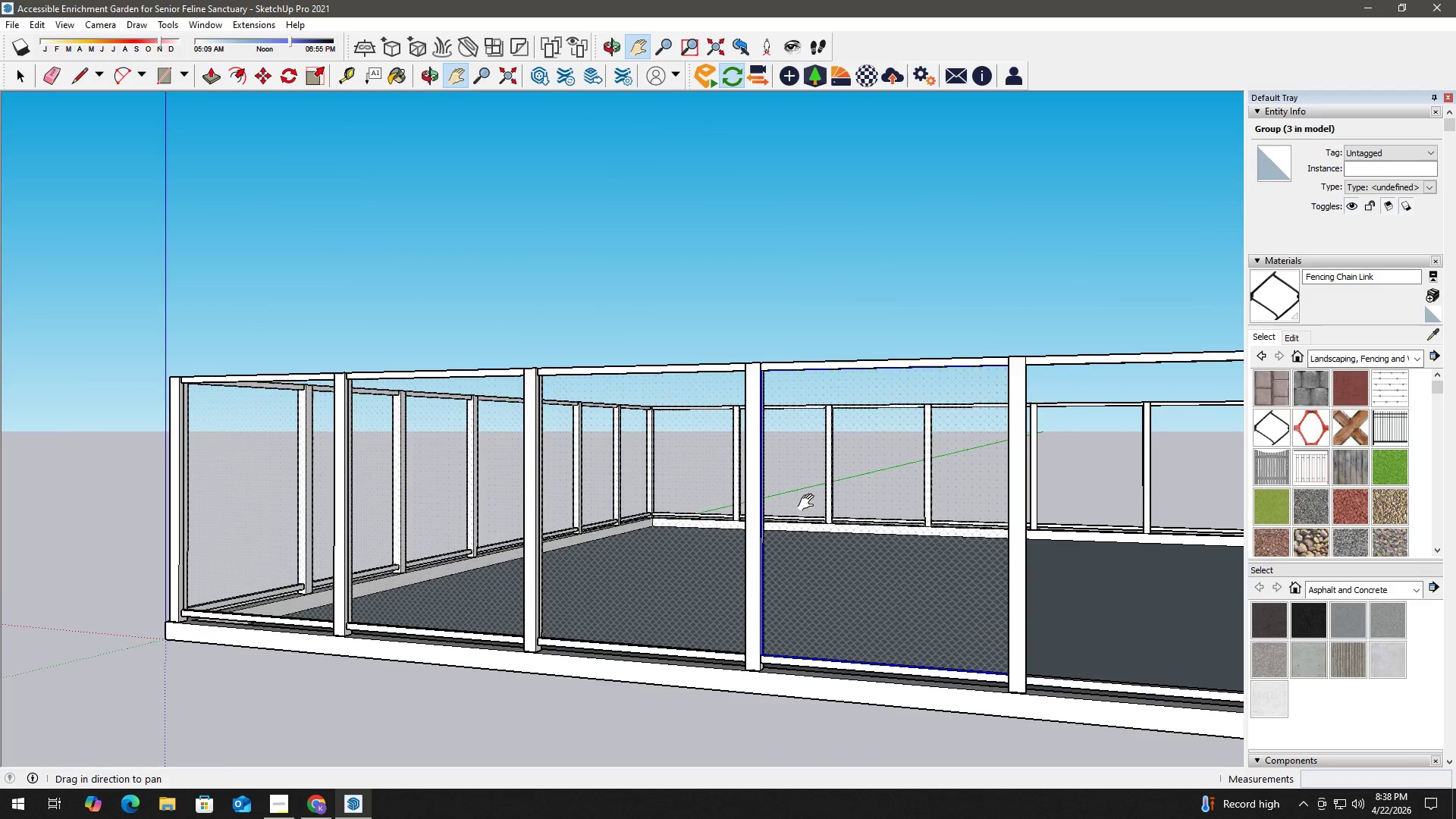 
left_click_drag(start_coordinate=[809, 503], to_coordinate=[560, 513])
 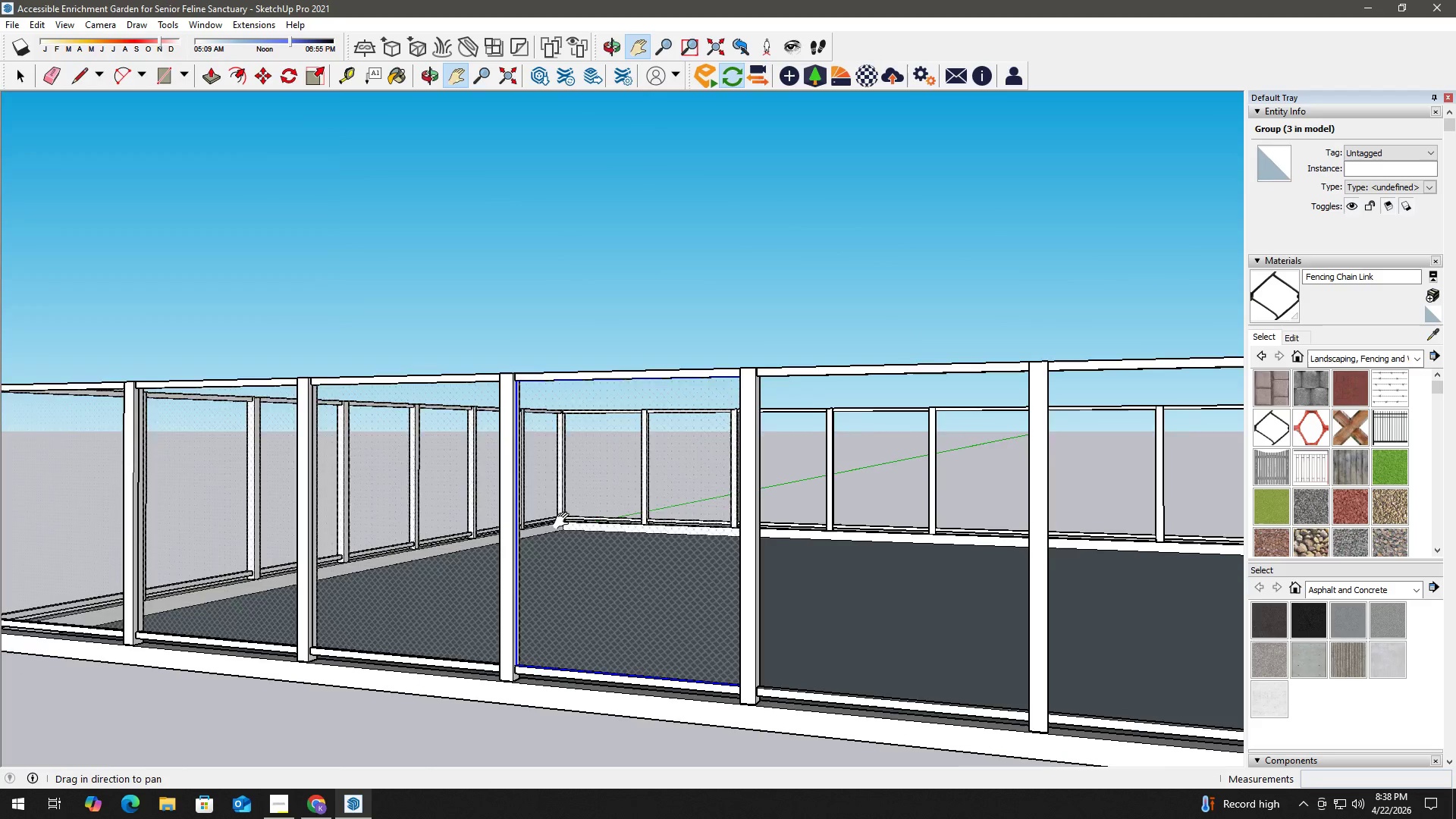 
scroll: coordinate [567, 526], scroll_direction: down, amount: 7.0
 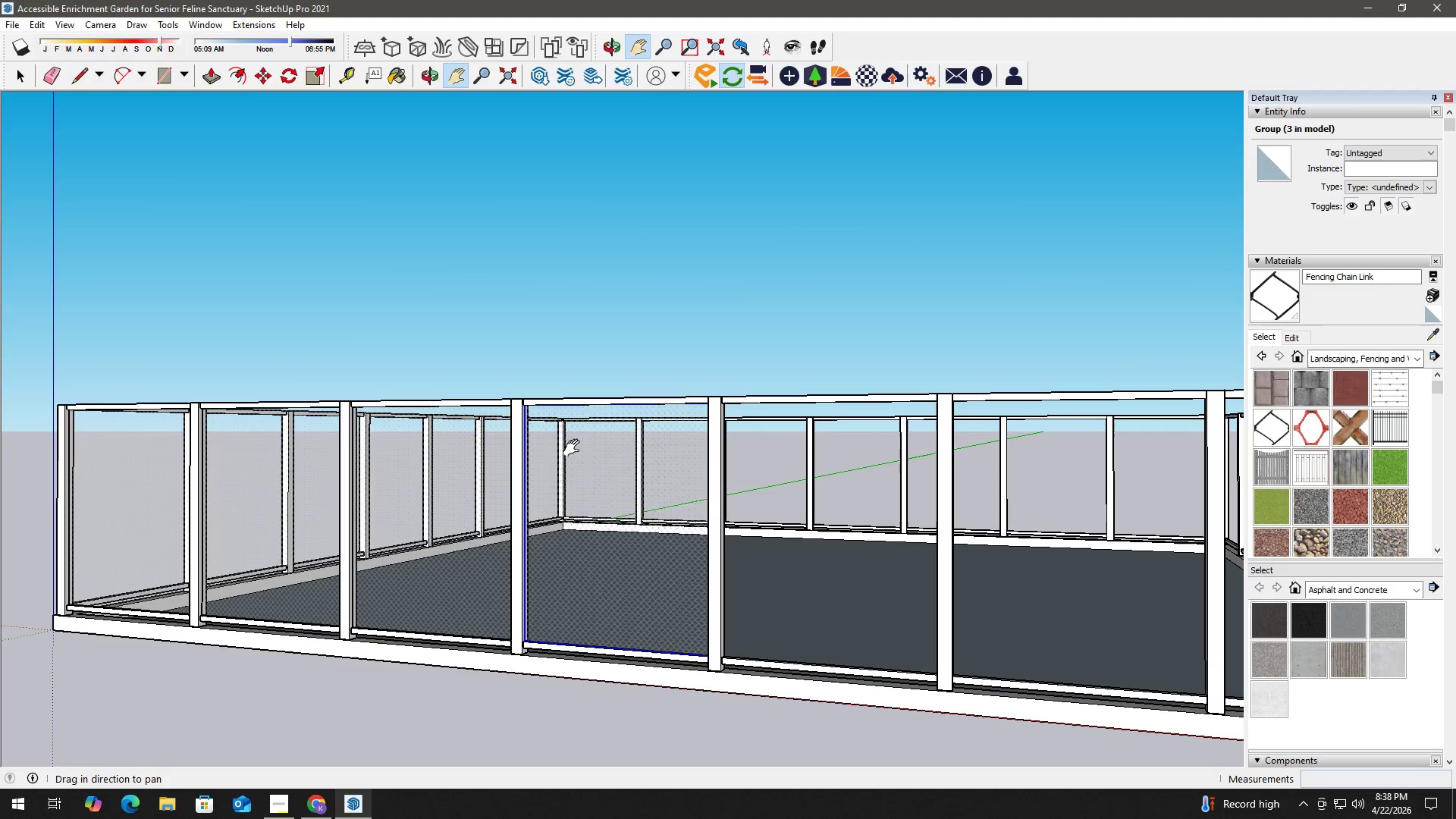 
key(M)
 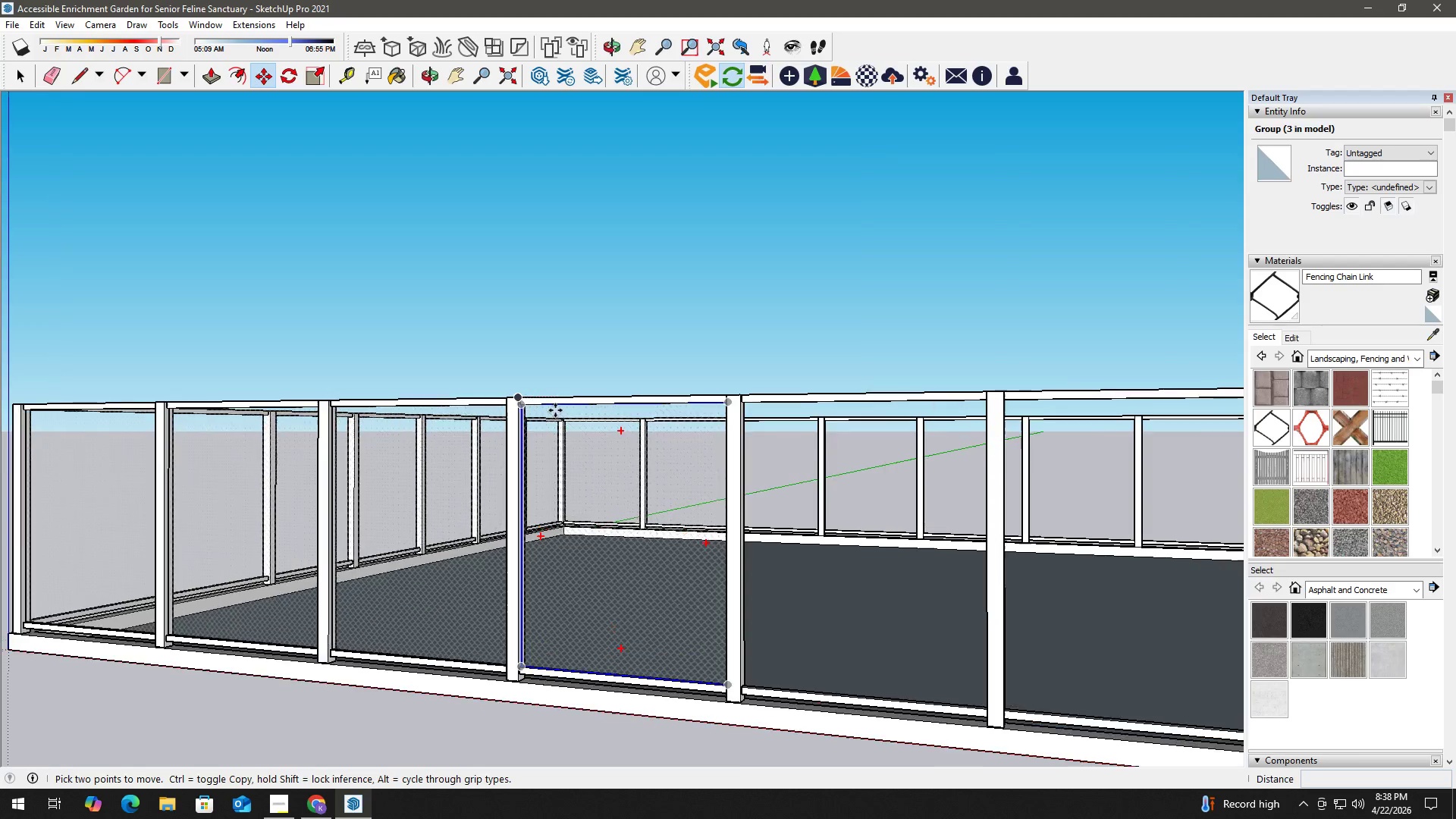 
scroll: coordinate [556, 411], scroll_direction: up, amount: 1.0
 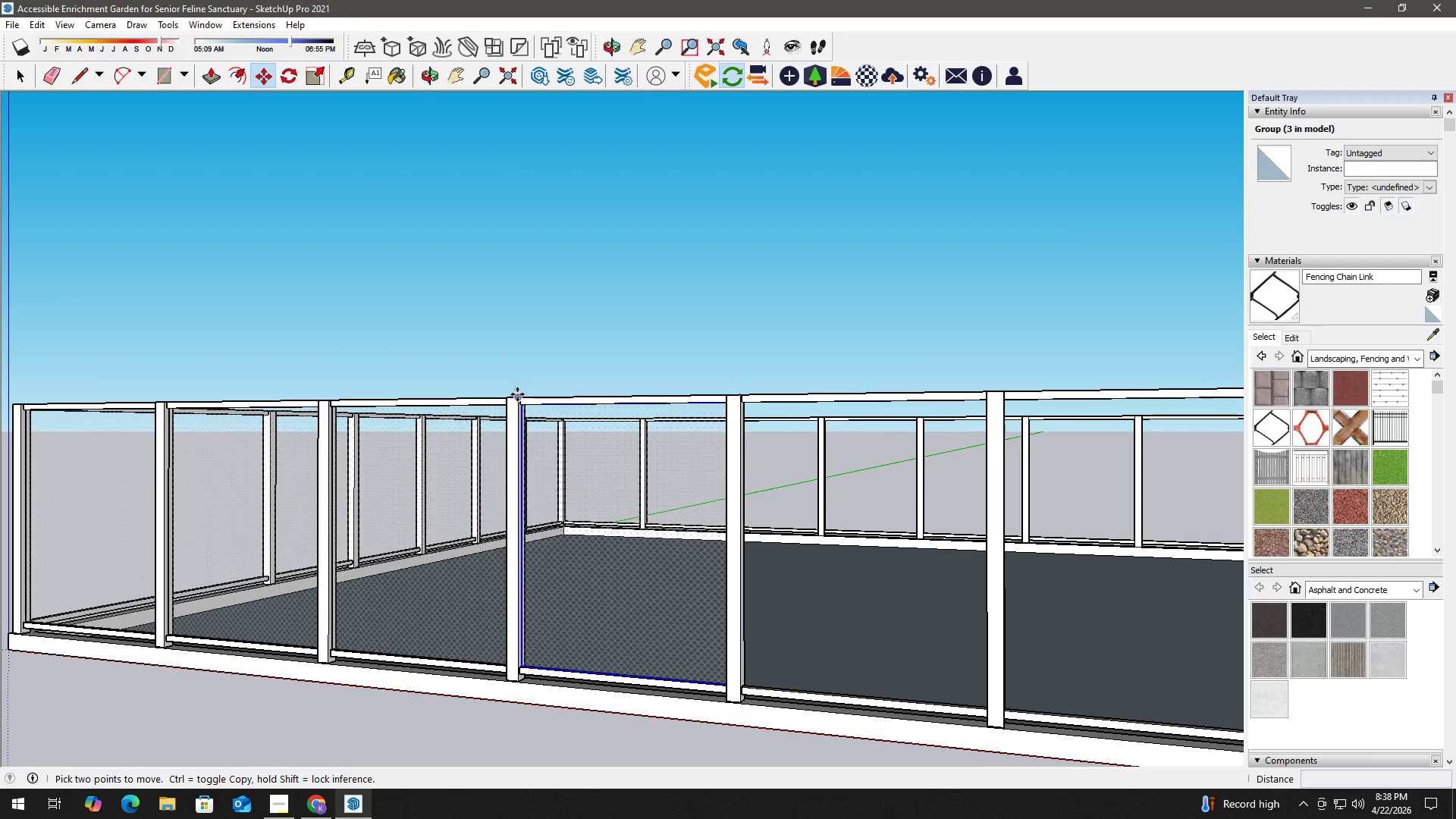 
left_click([517, 394])
 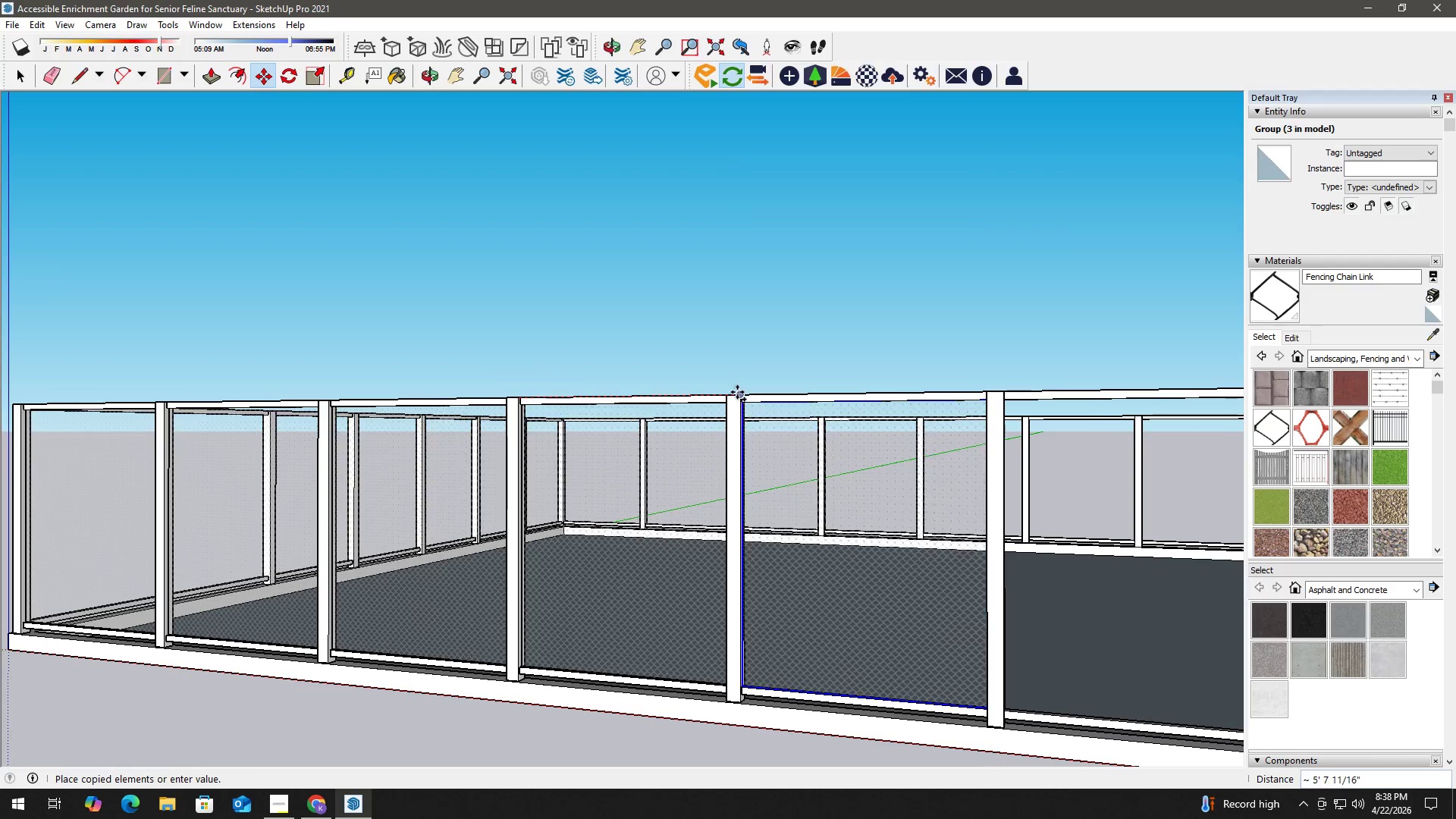 
left_click([737, 393])
 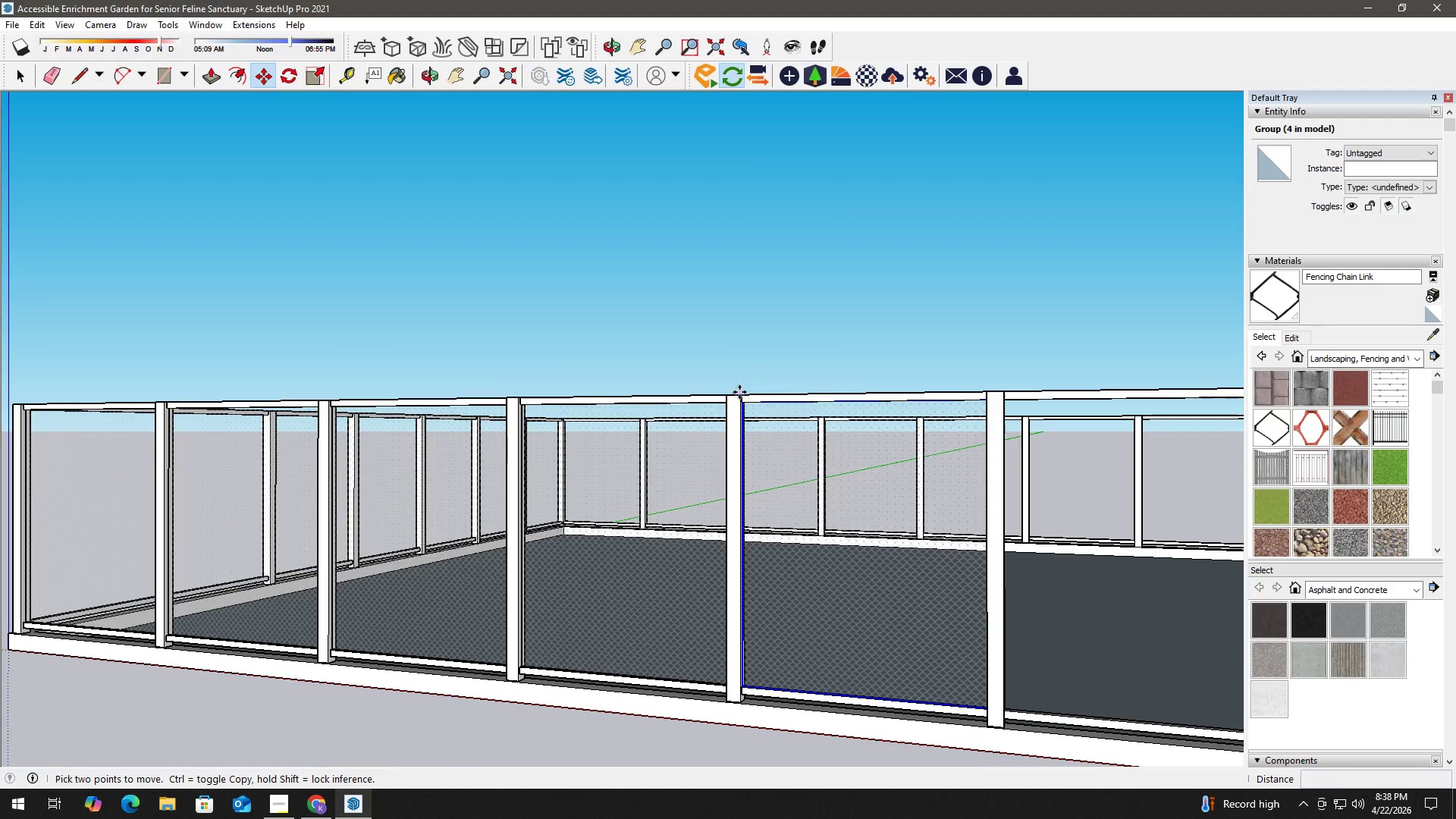 
key(Control+ControlLeft)
 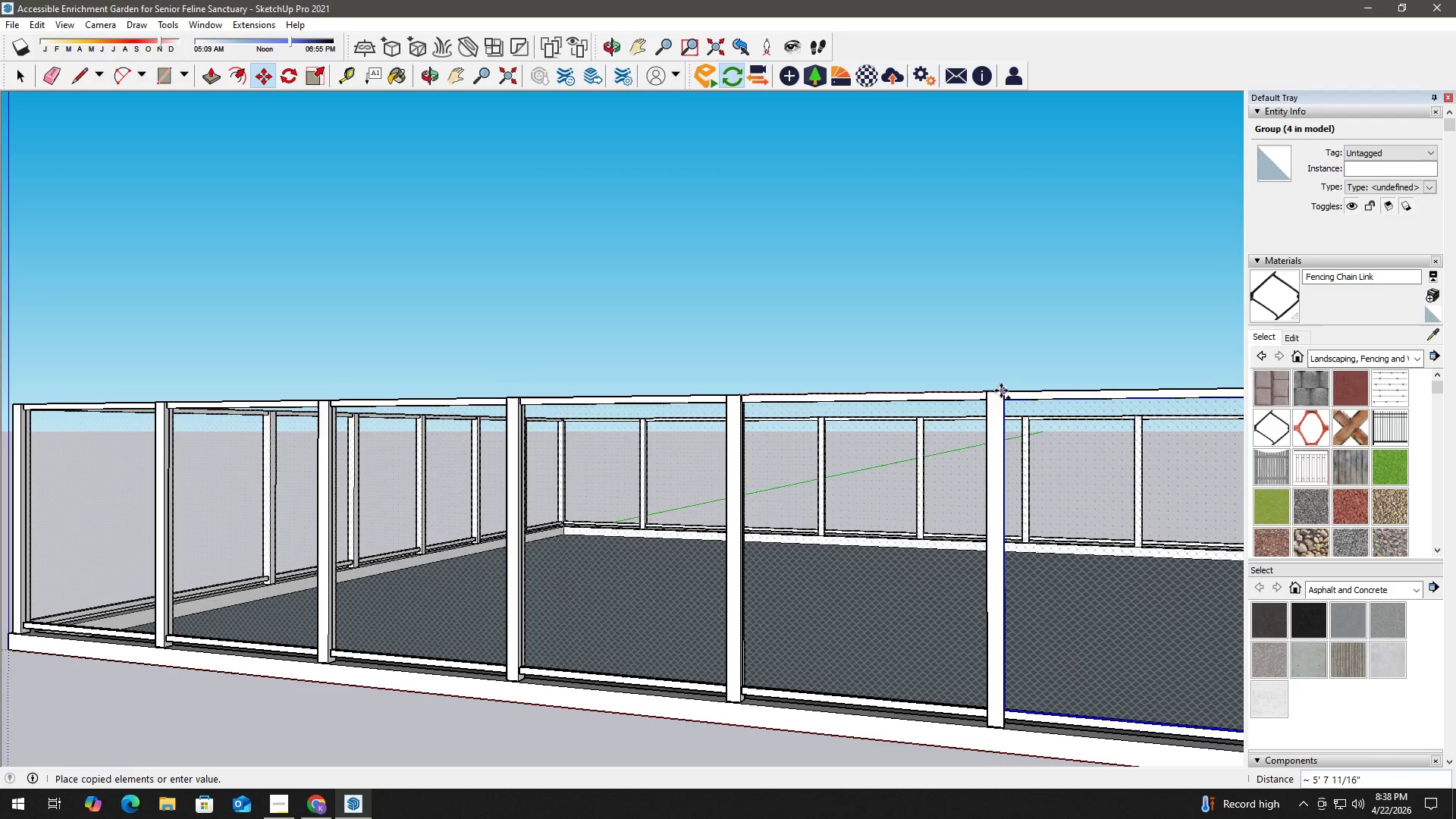 
left_click([1001, 391])
 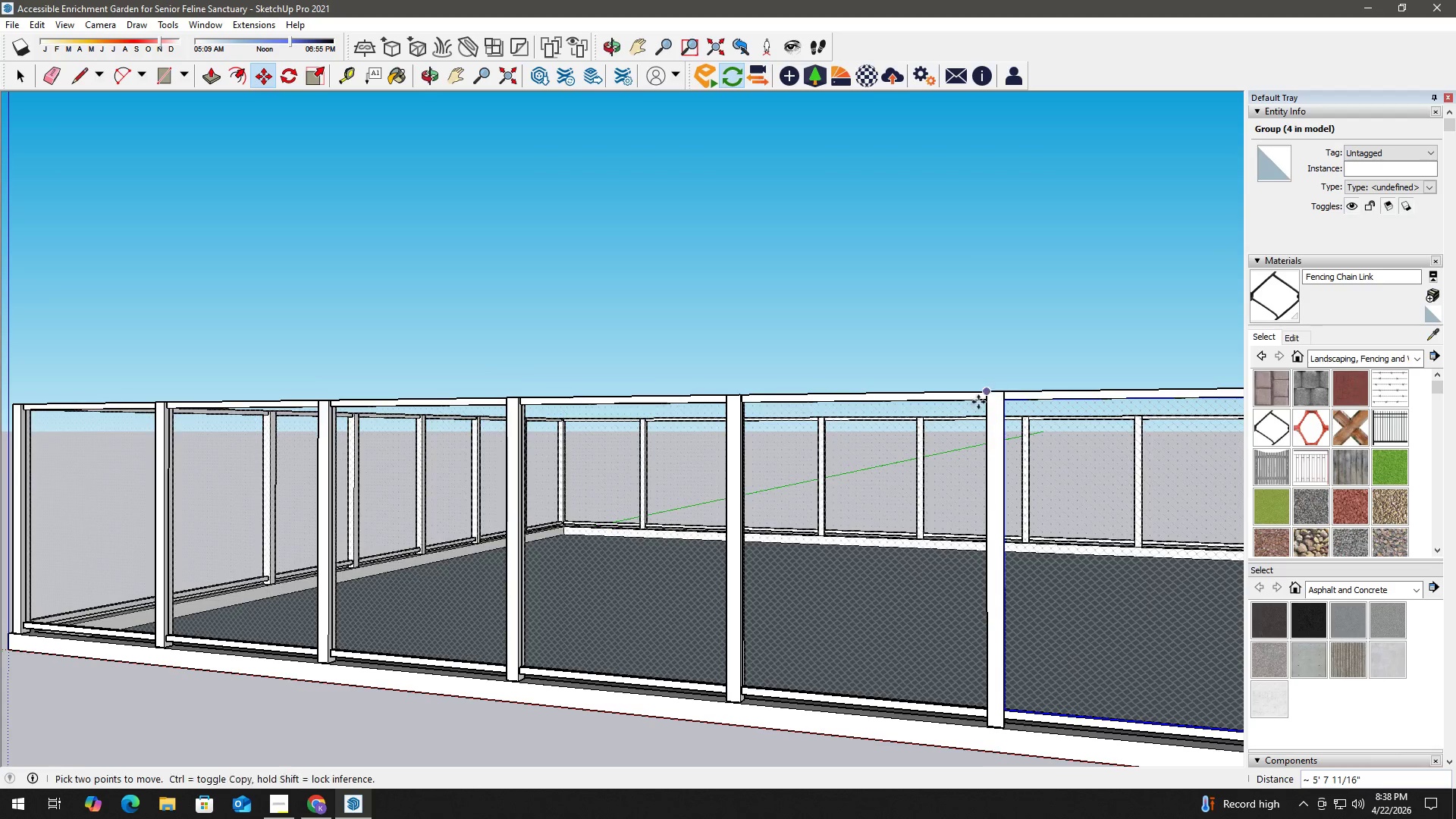 
key(Space)
 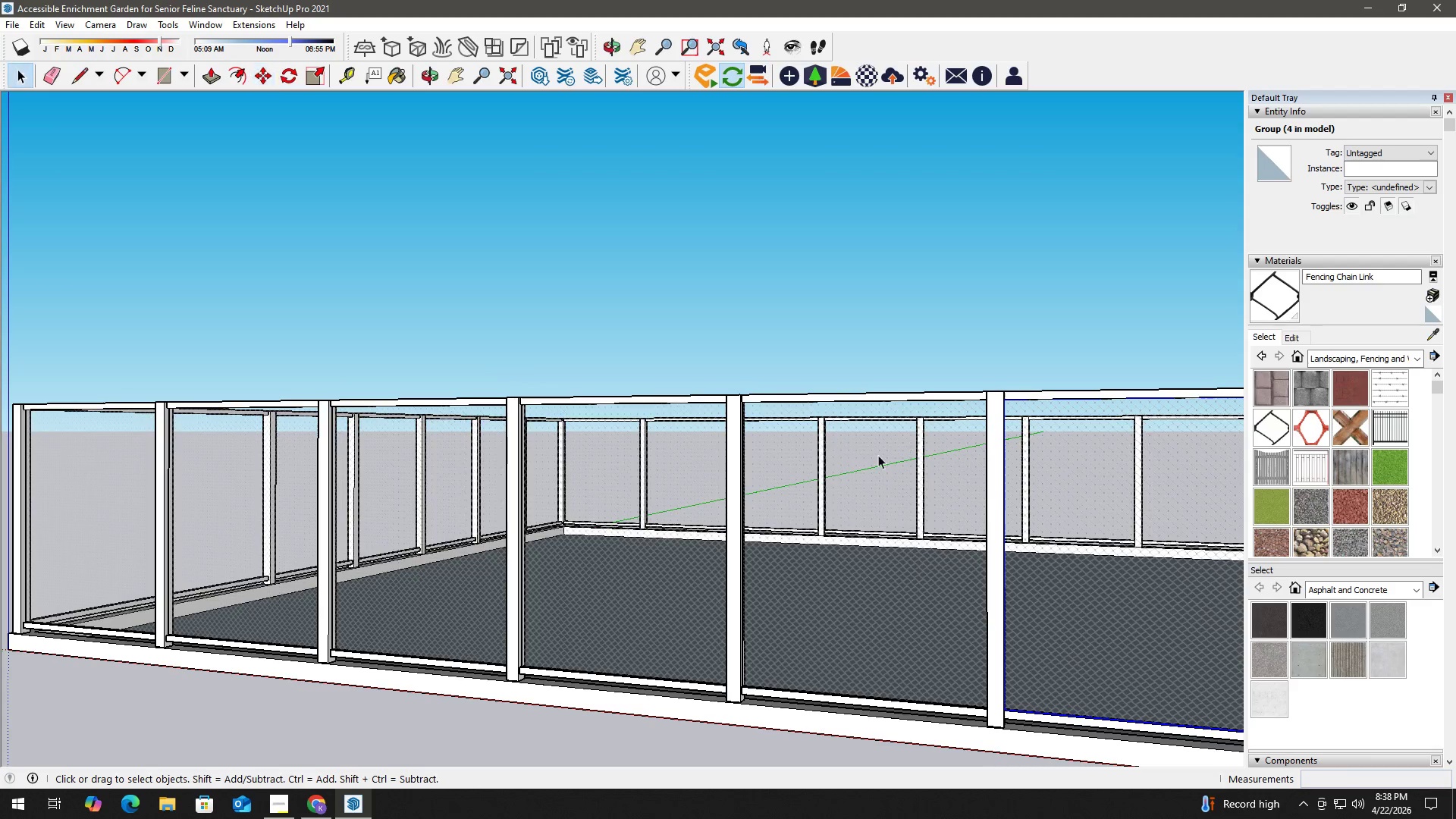 
key(H)
 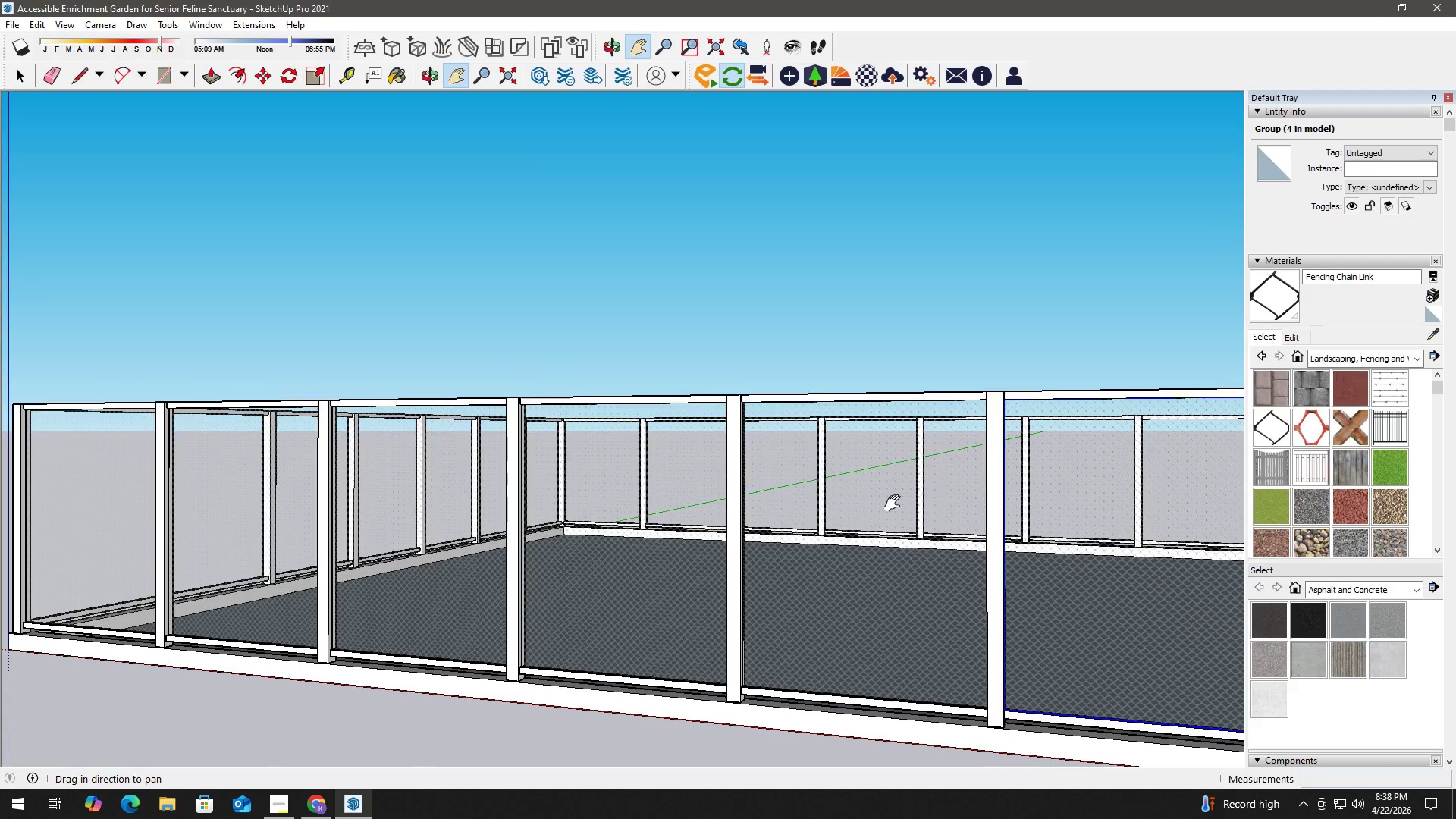 
left_click_drag(start_coordinate=[897, 504], to_coordinate=[759, 497])
 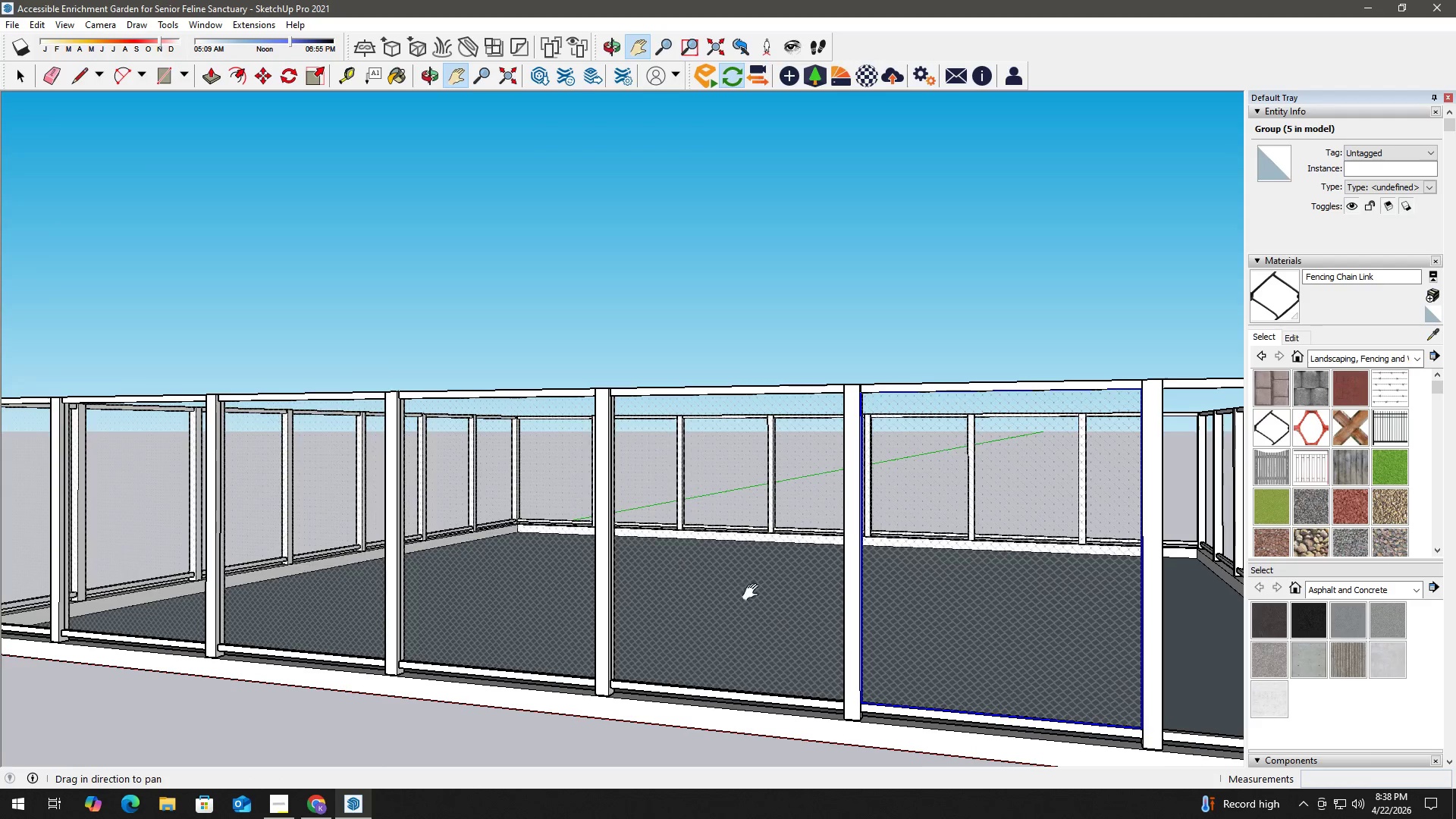 
left_click_drag(start_coordinate=[910, 603], to_coordinate=[661, 585])
 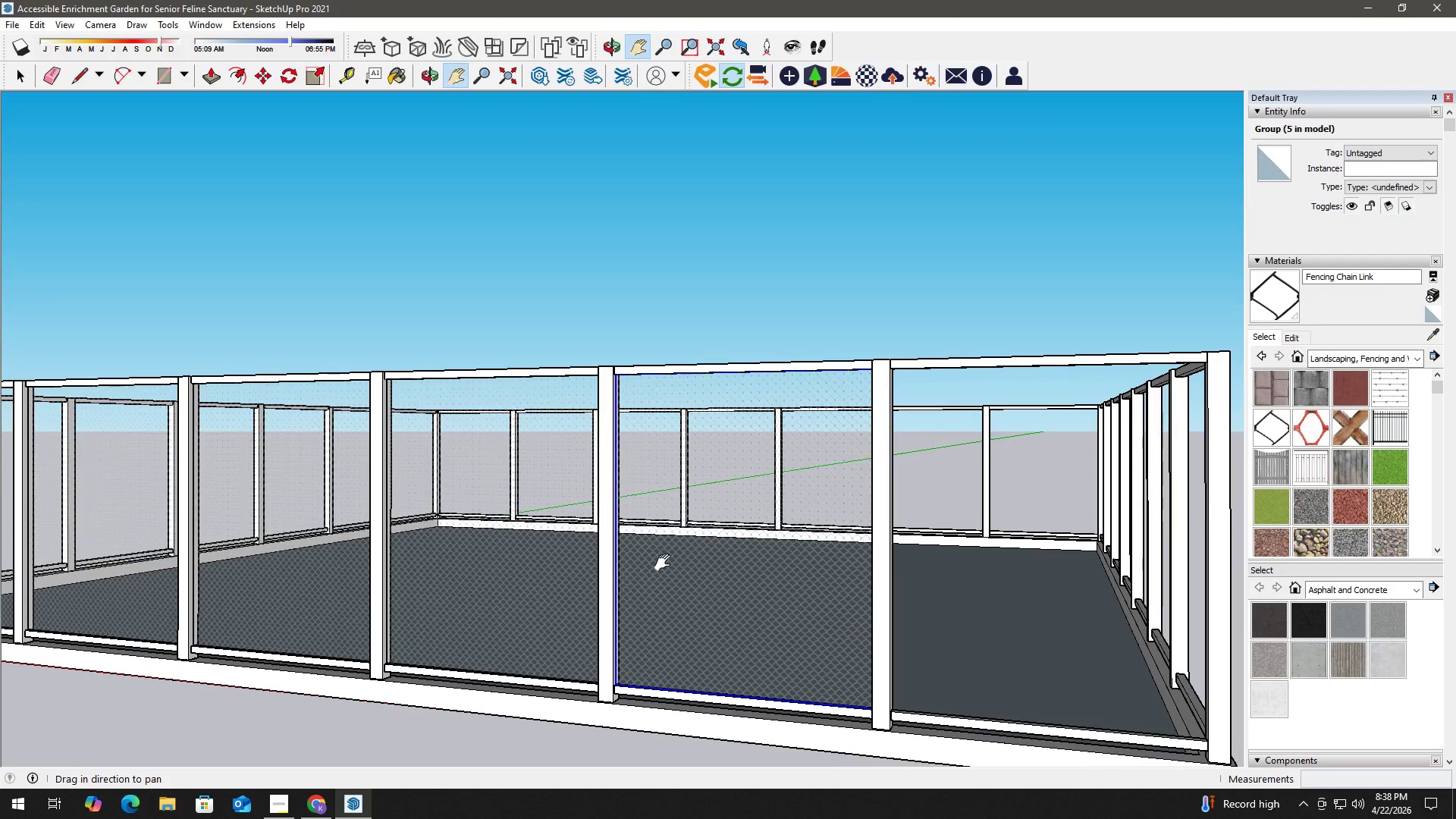 
scroll: coordinate [666, 563], scroll_direction: down, amount: 3.0
 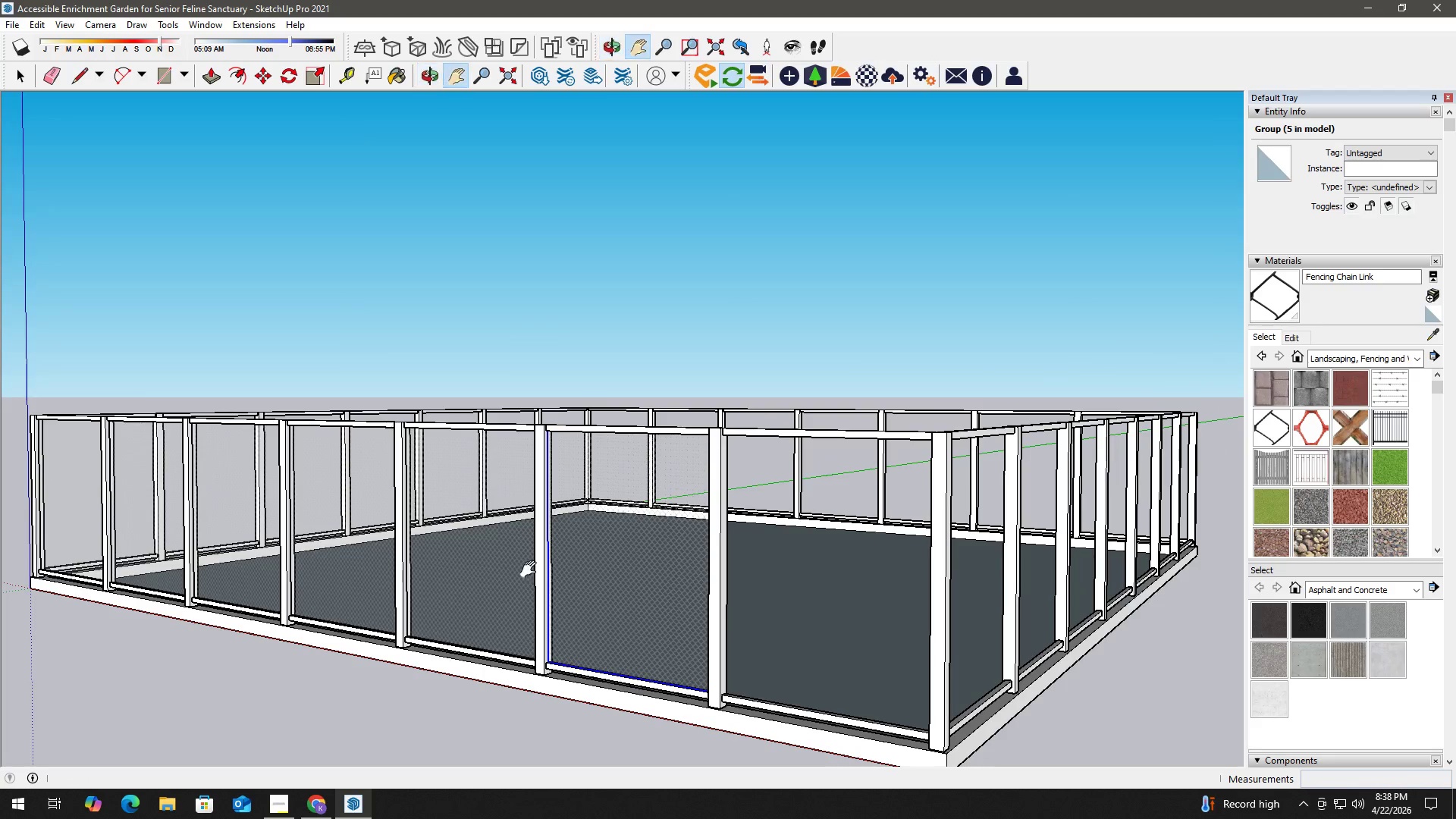 
key(M)
 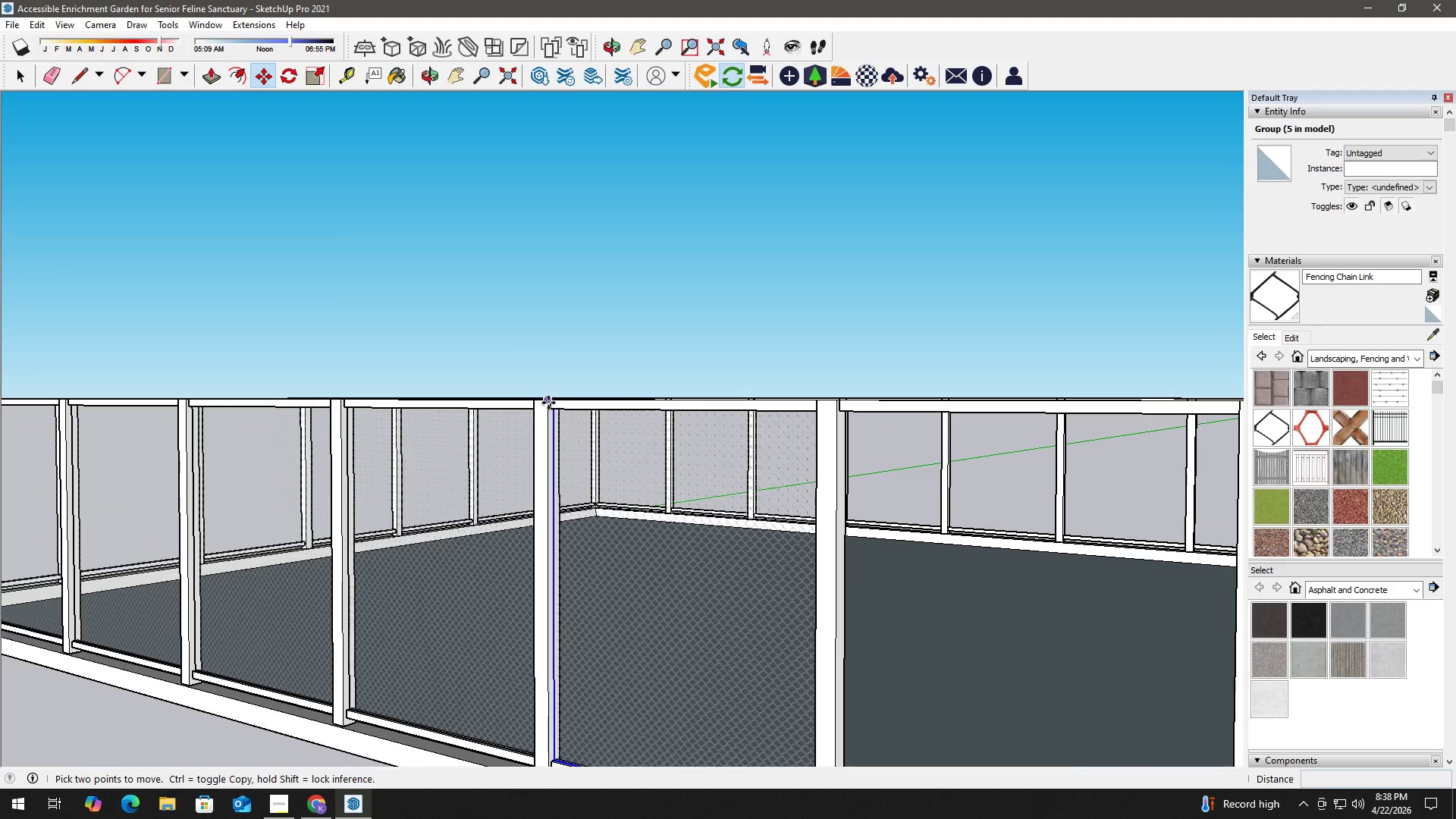 
scroll: coordinate [507, 403], scroll_direction: up, amount: 4.0
 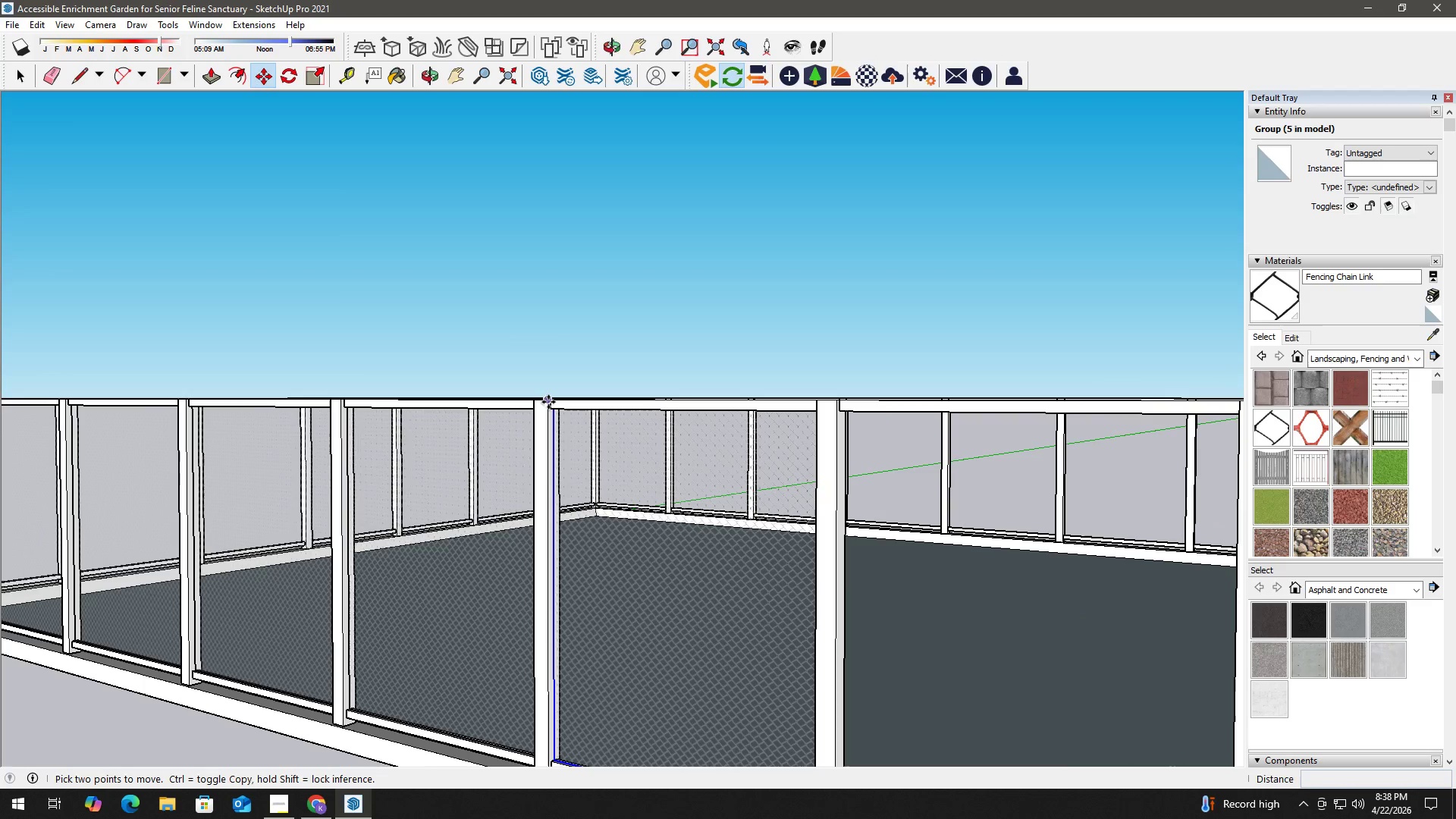 
left_click([548, 401])
 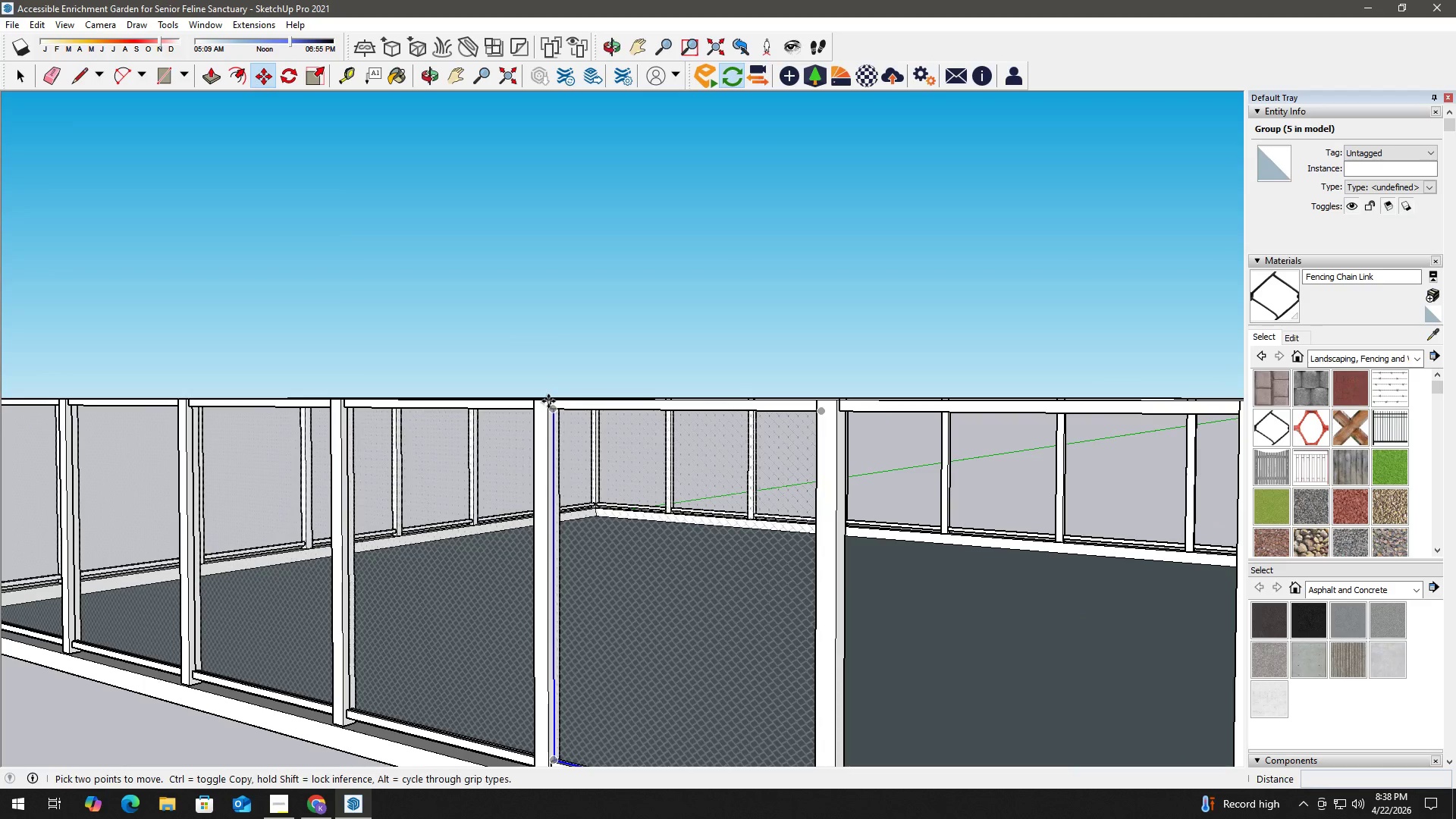 
key(Control+ControlLeft)
 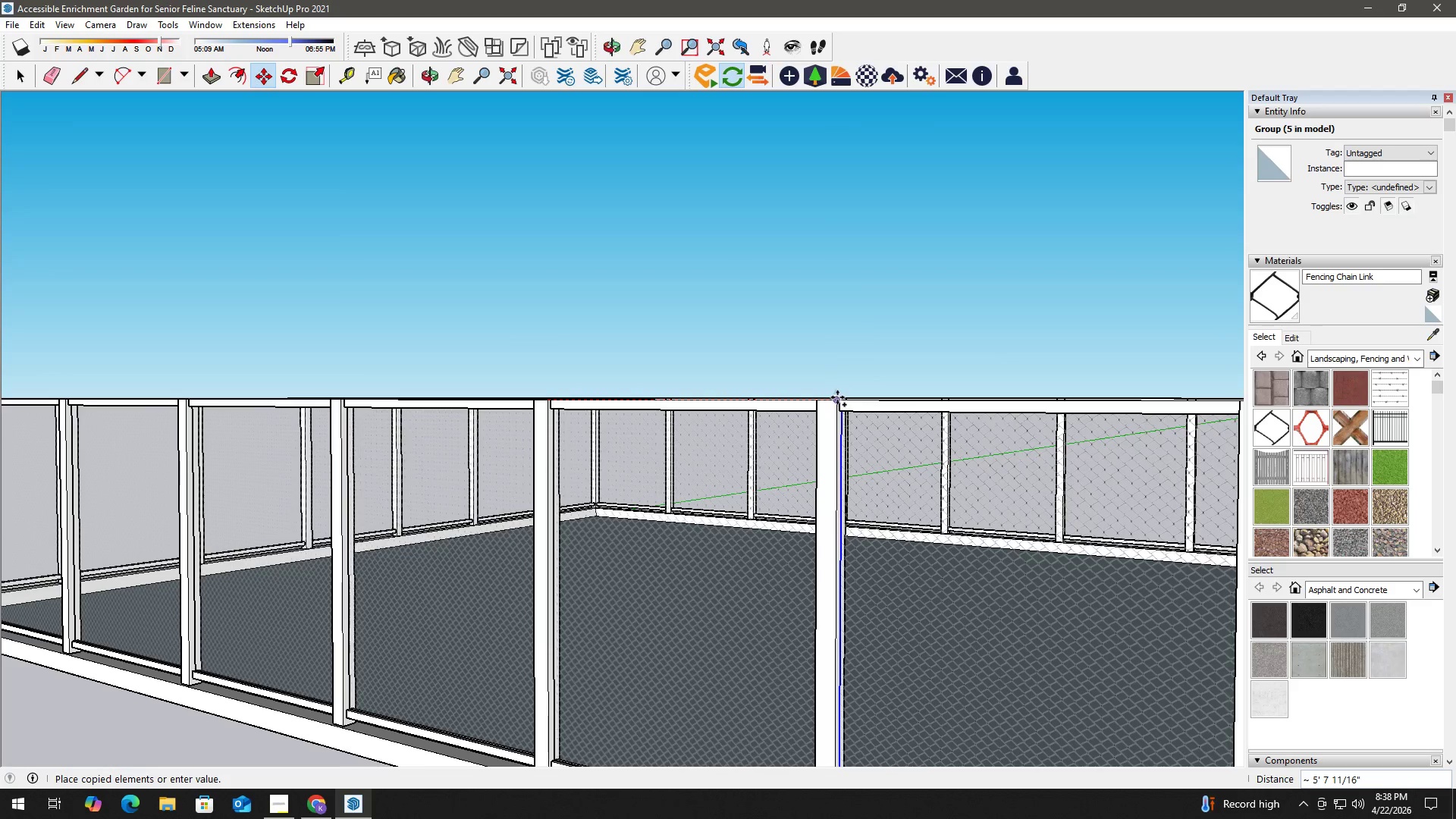 
left_click([837, 397])
 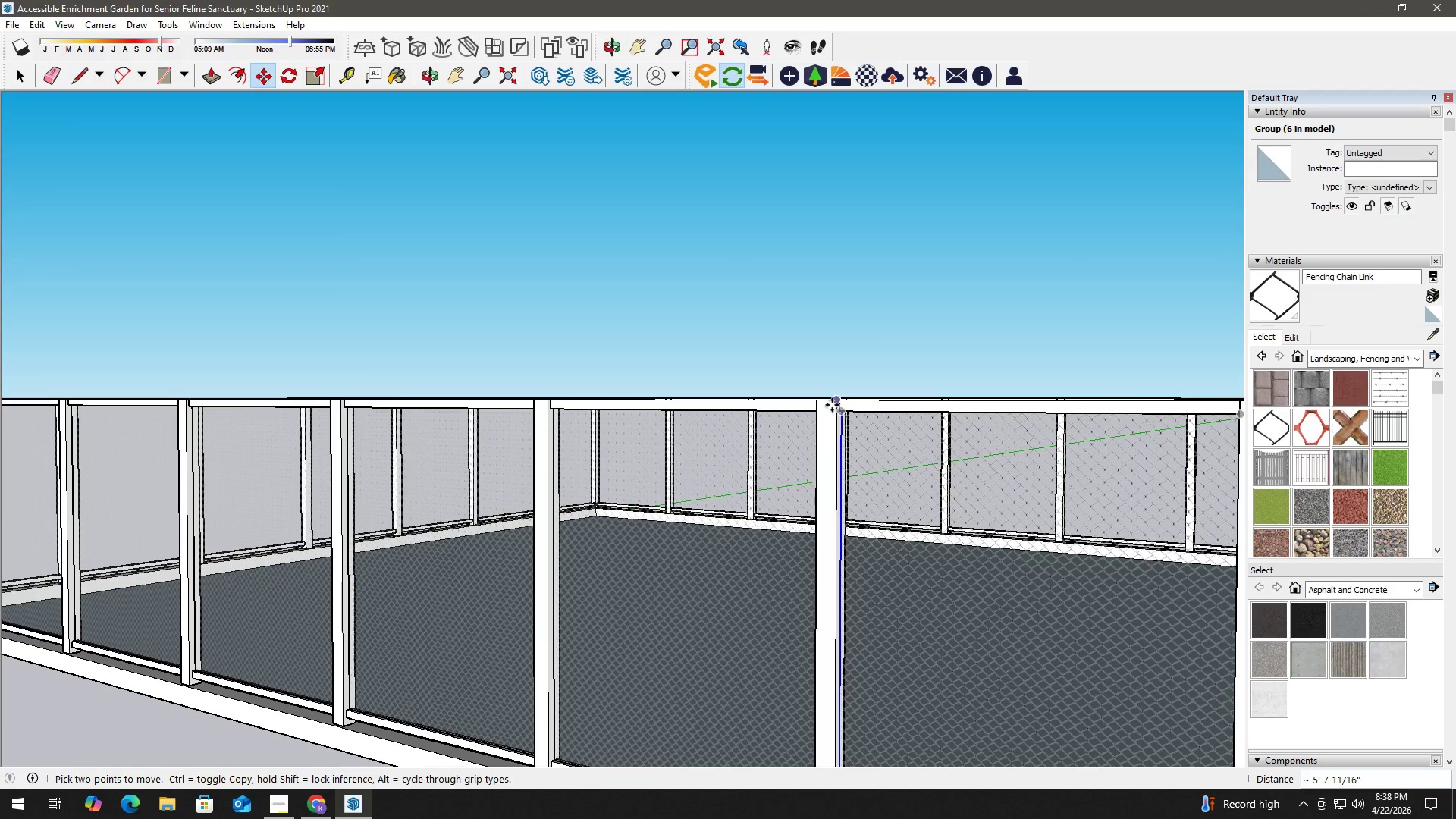 
scroll: coordinate [827, 452], scroll_direction: down, amount: 5.0
 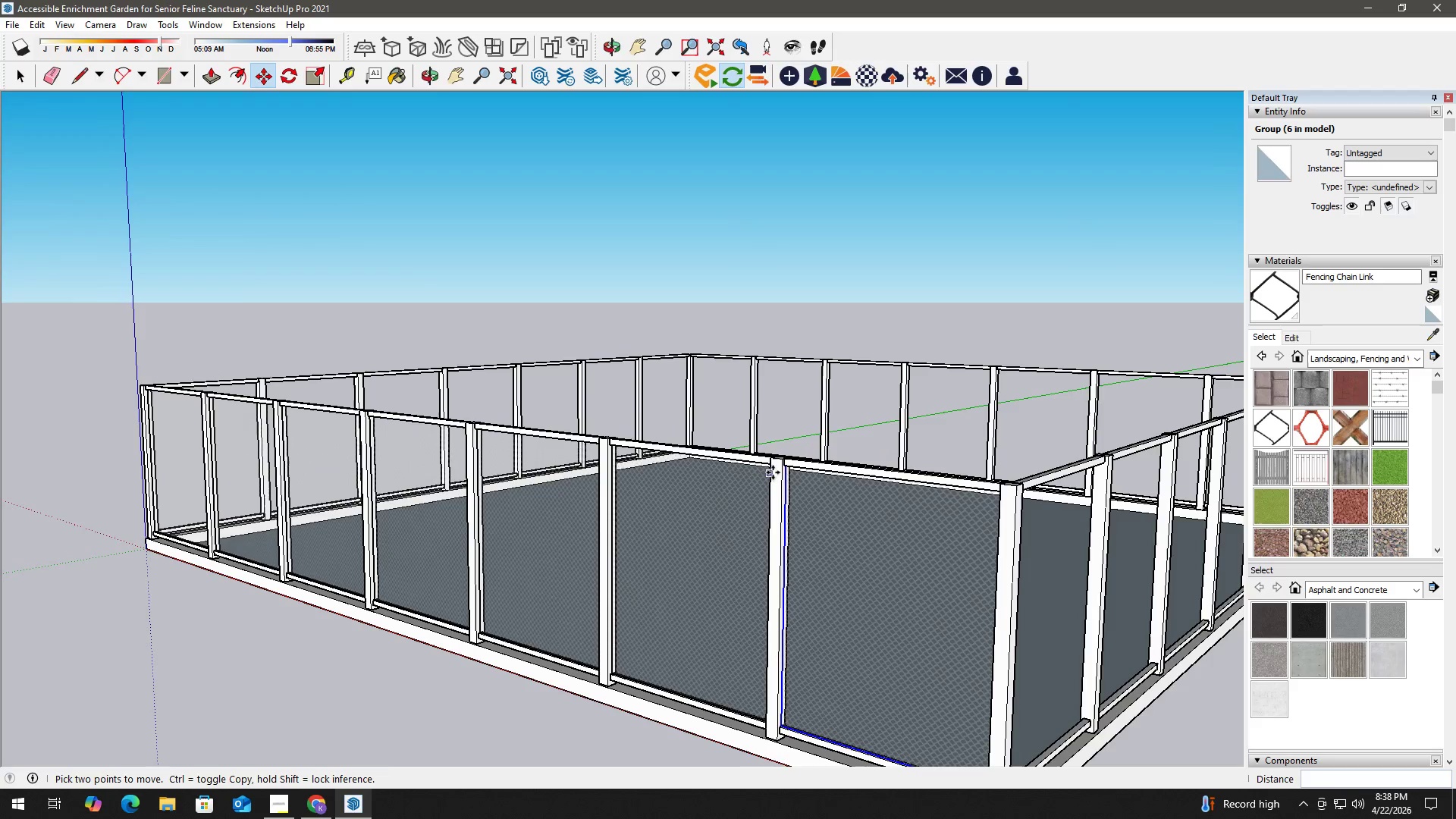 
left_click([780, 459])
 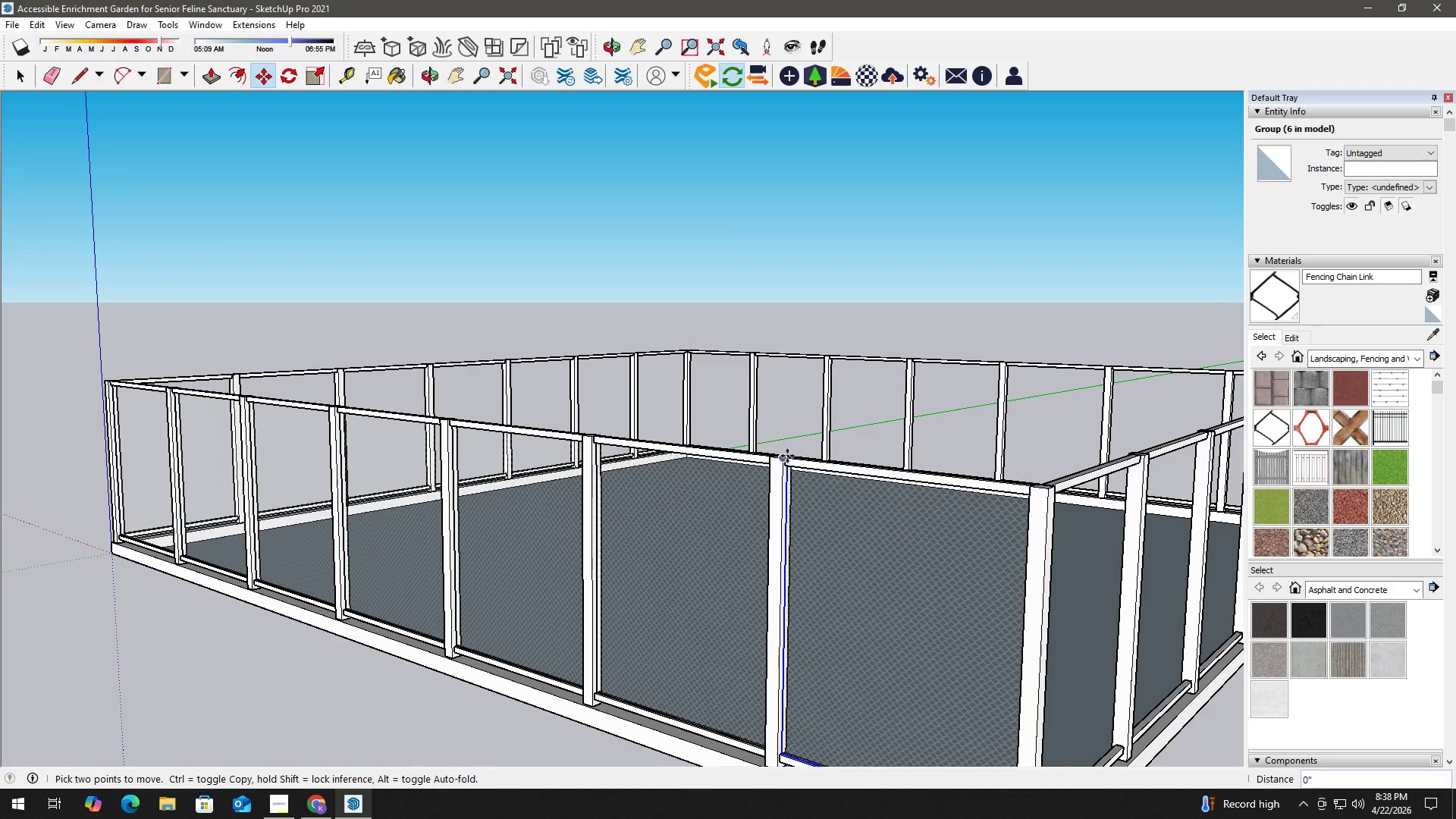 
scroll: coordinate [776, 466], scroll_direction: up, amount: 1.0
 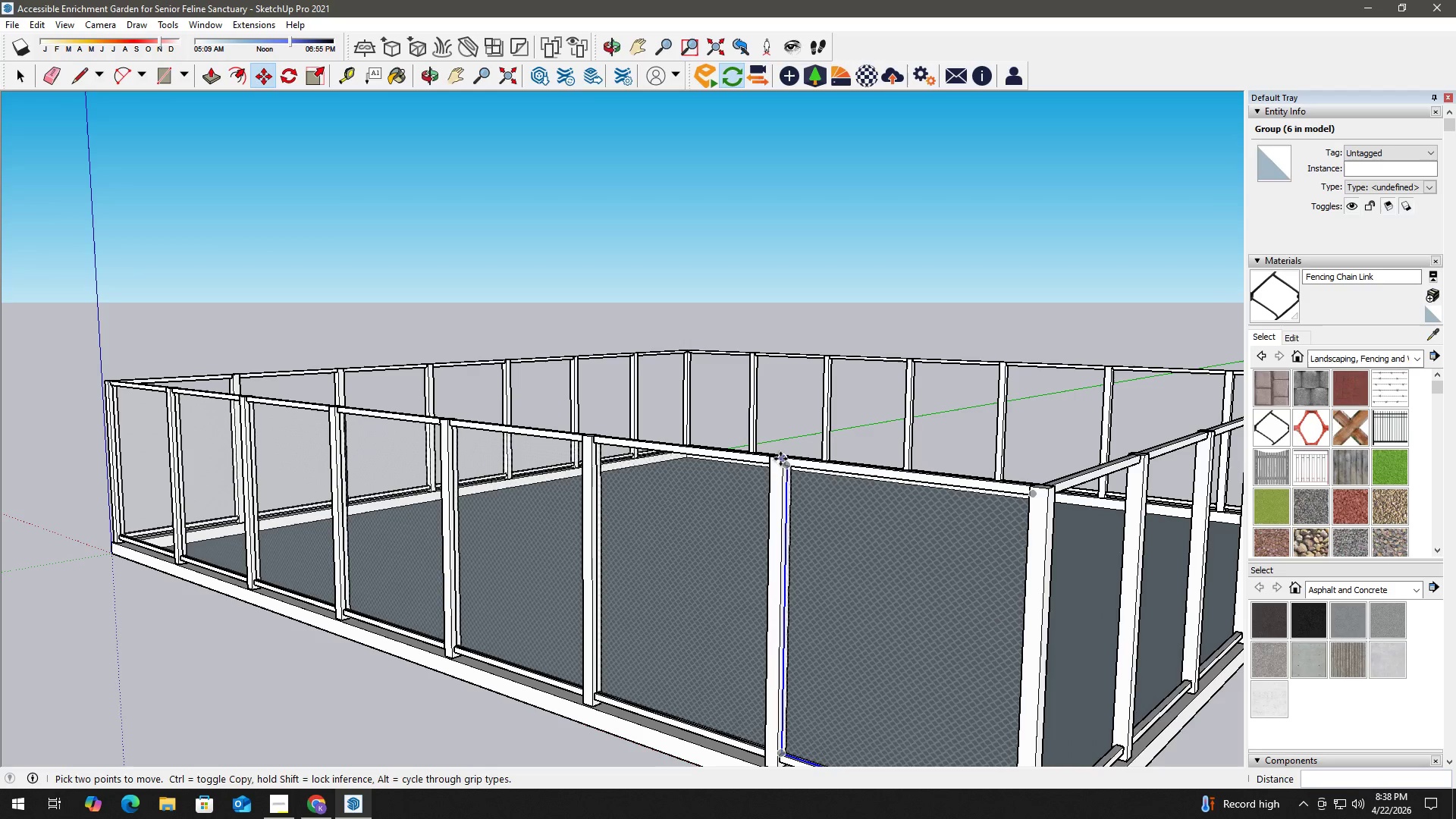 
key(Control+ControlLeft)
 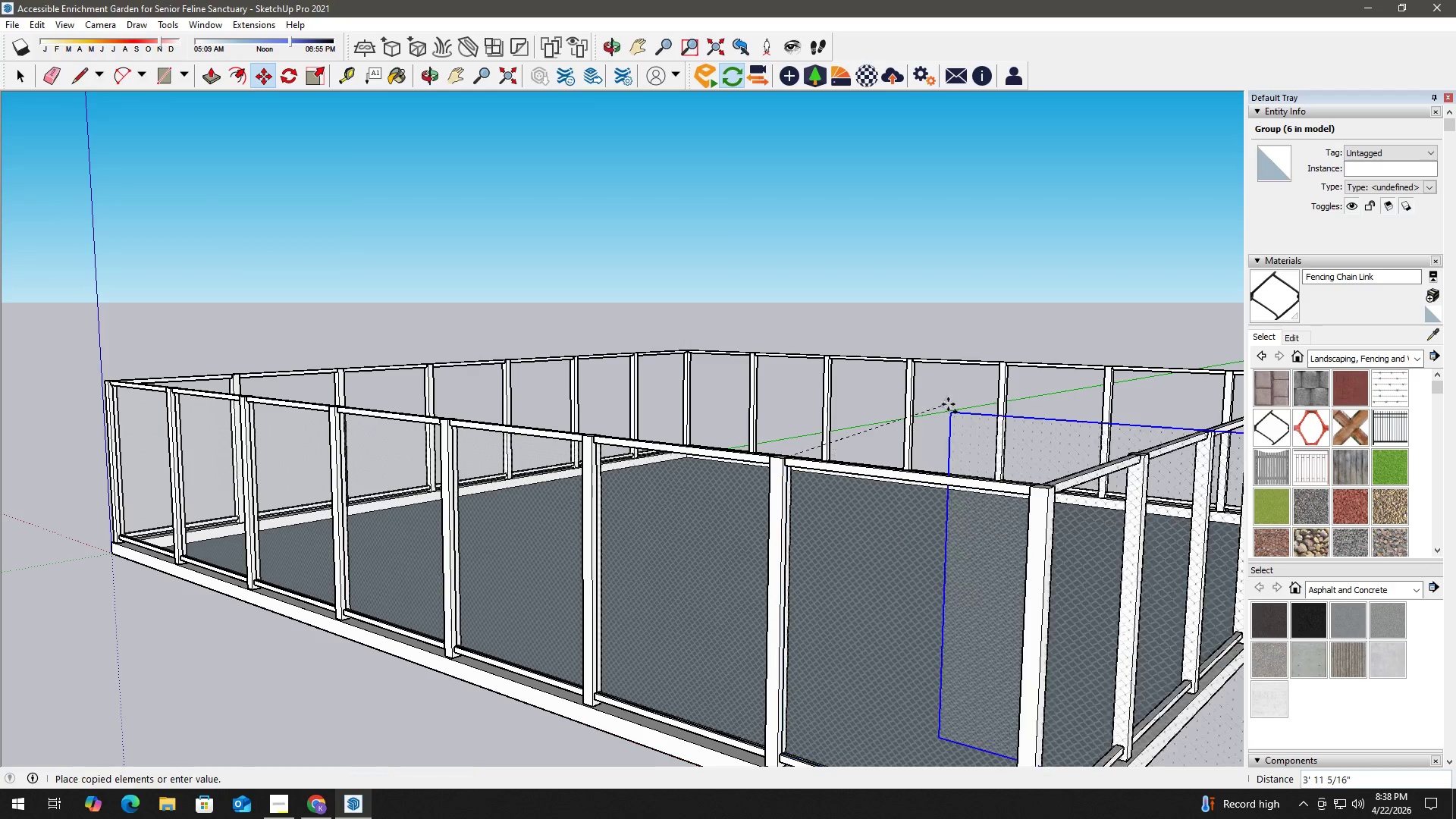 
key(Shift+ShiftLeft)
 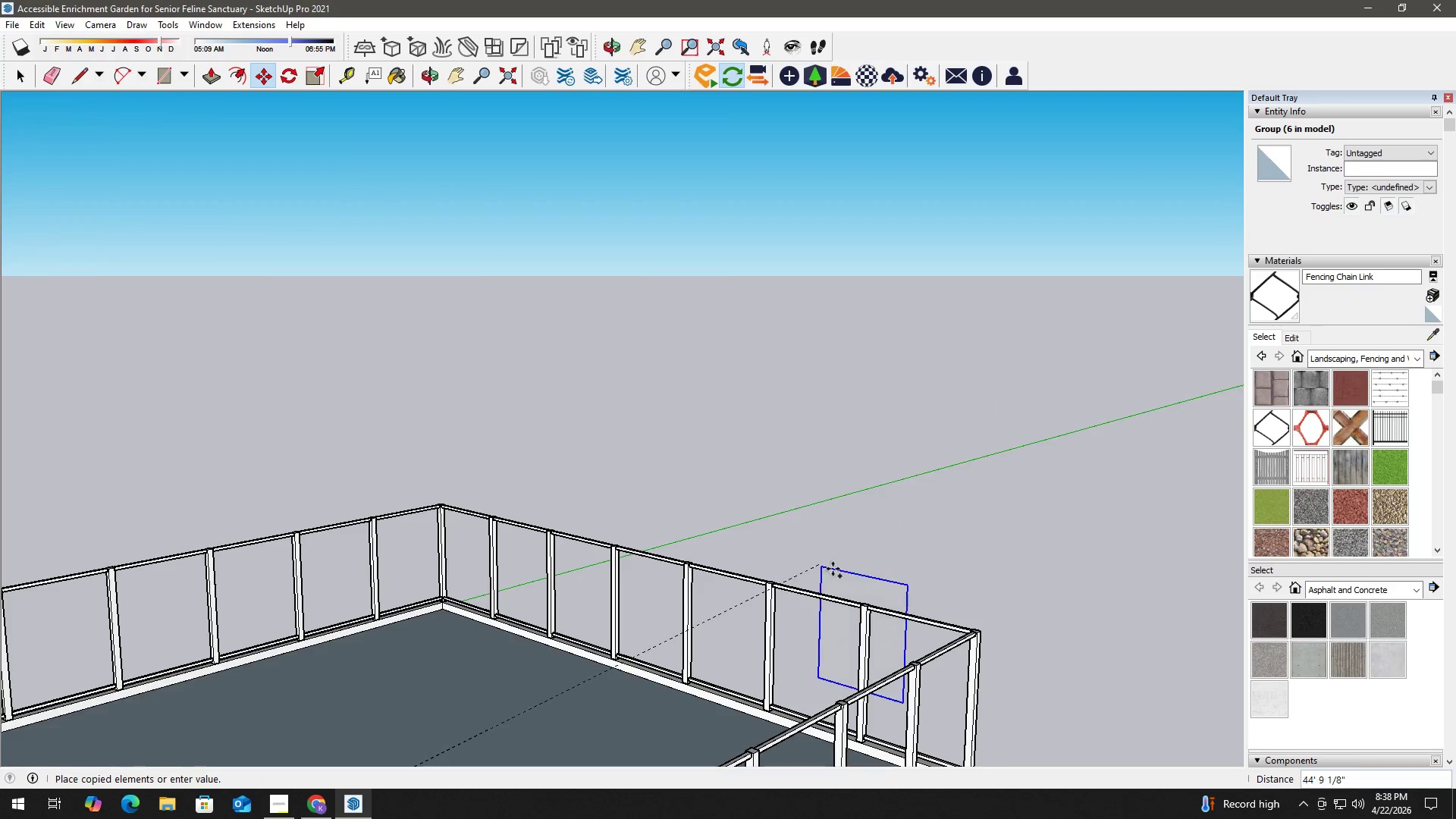 
scroll: coordinate [866, 592], scroll_direction: up, amount: 13.0
 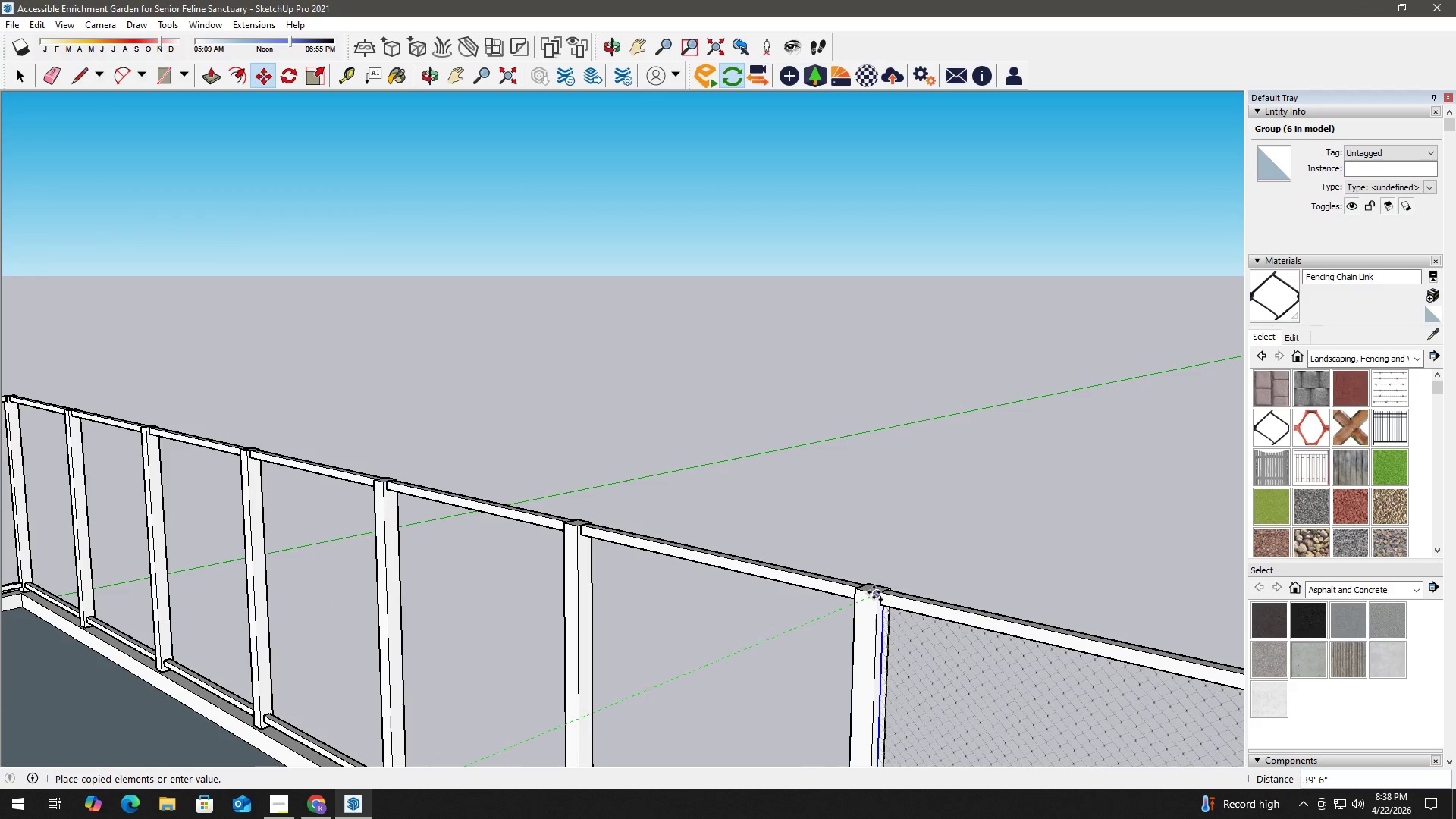 
left_click([874, 592])
 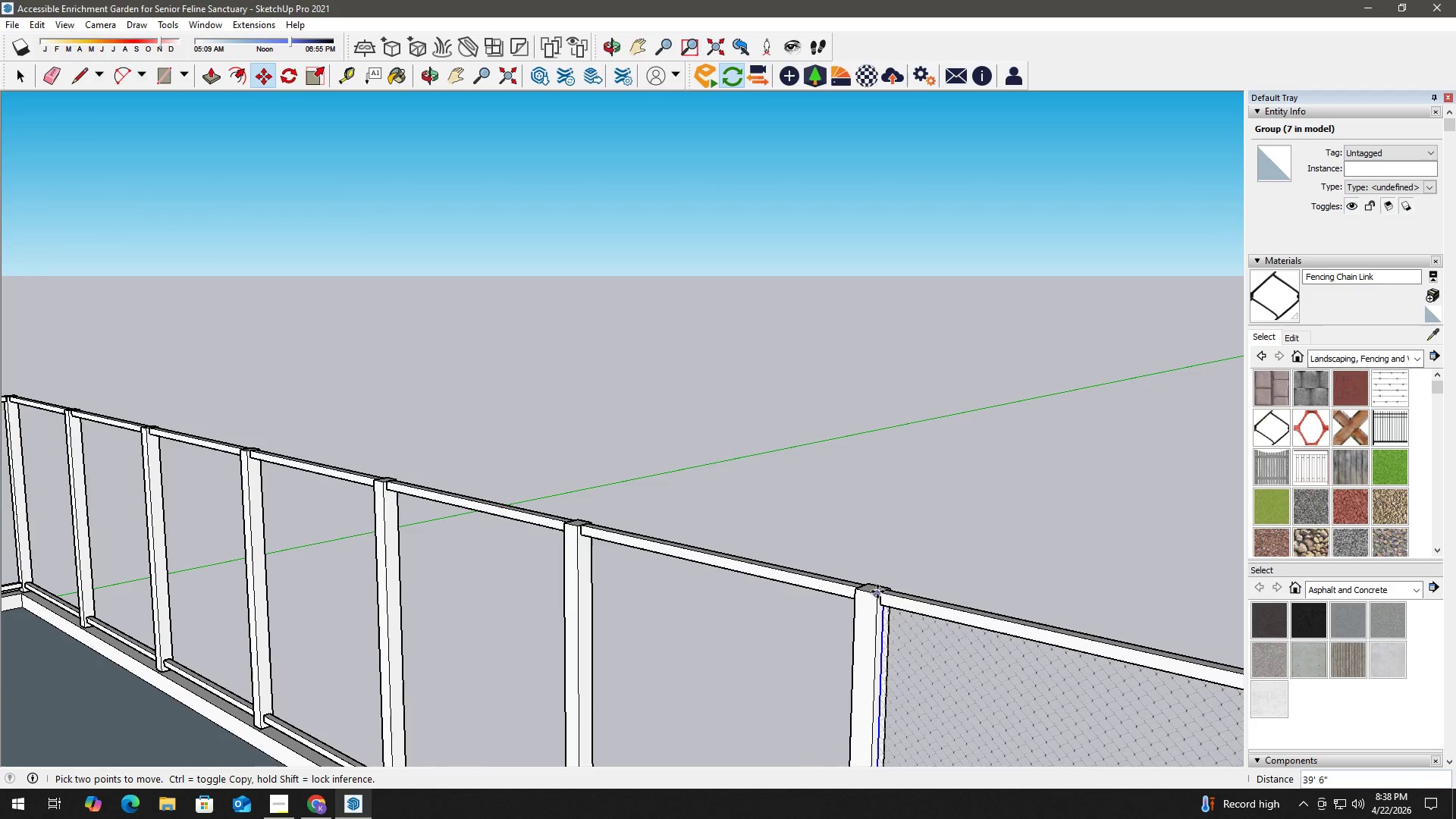 
left_click([877, 592])
 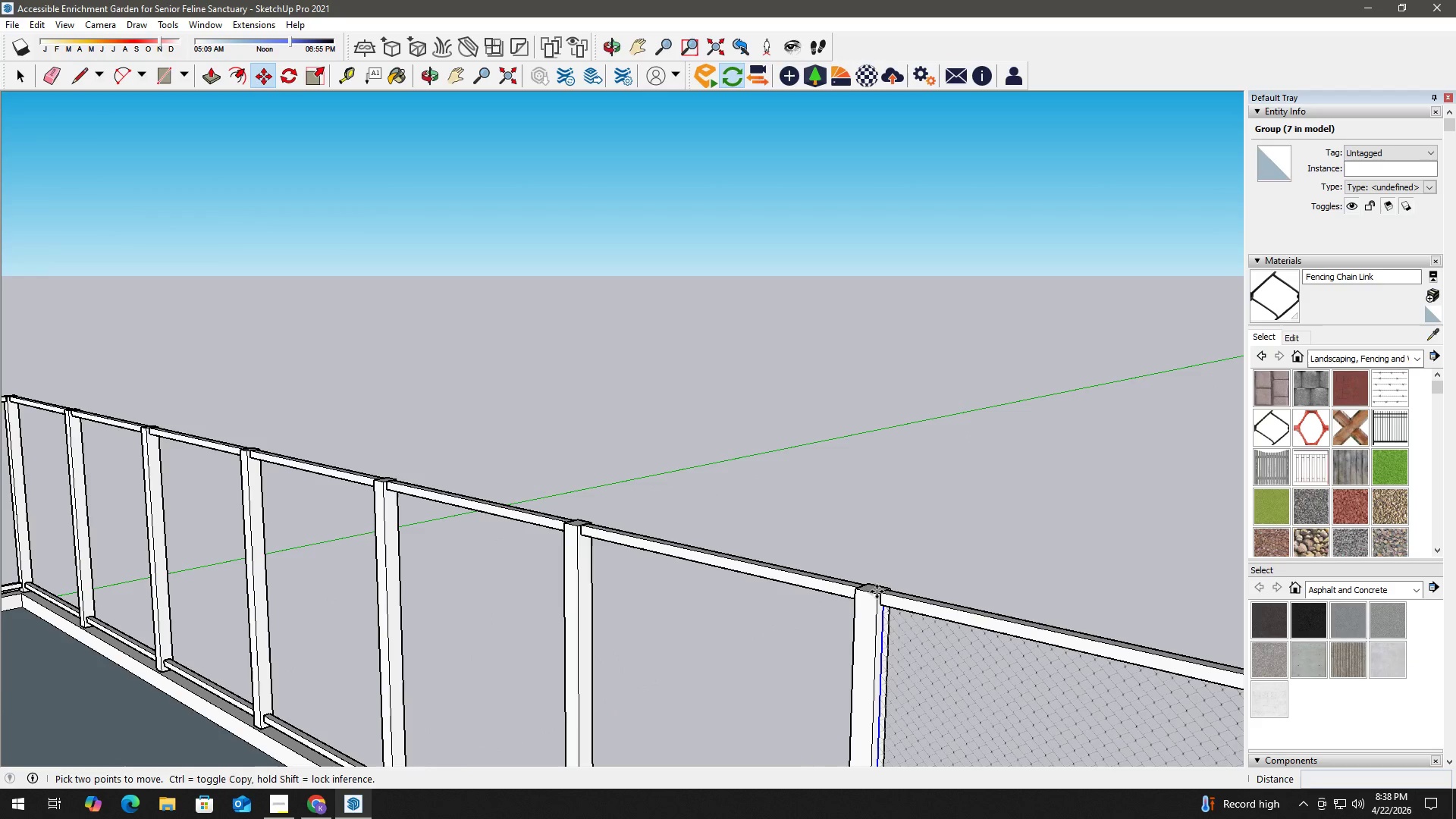 
key(Control+ControlLeft)
 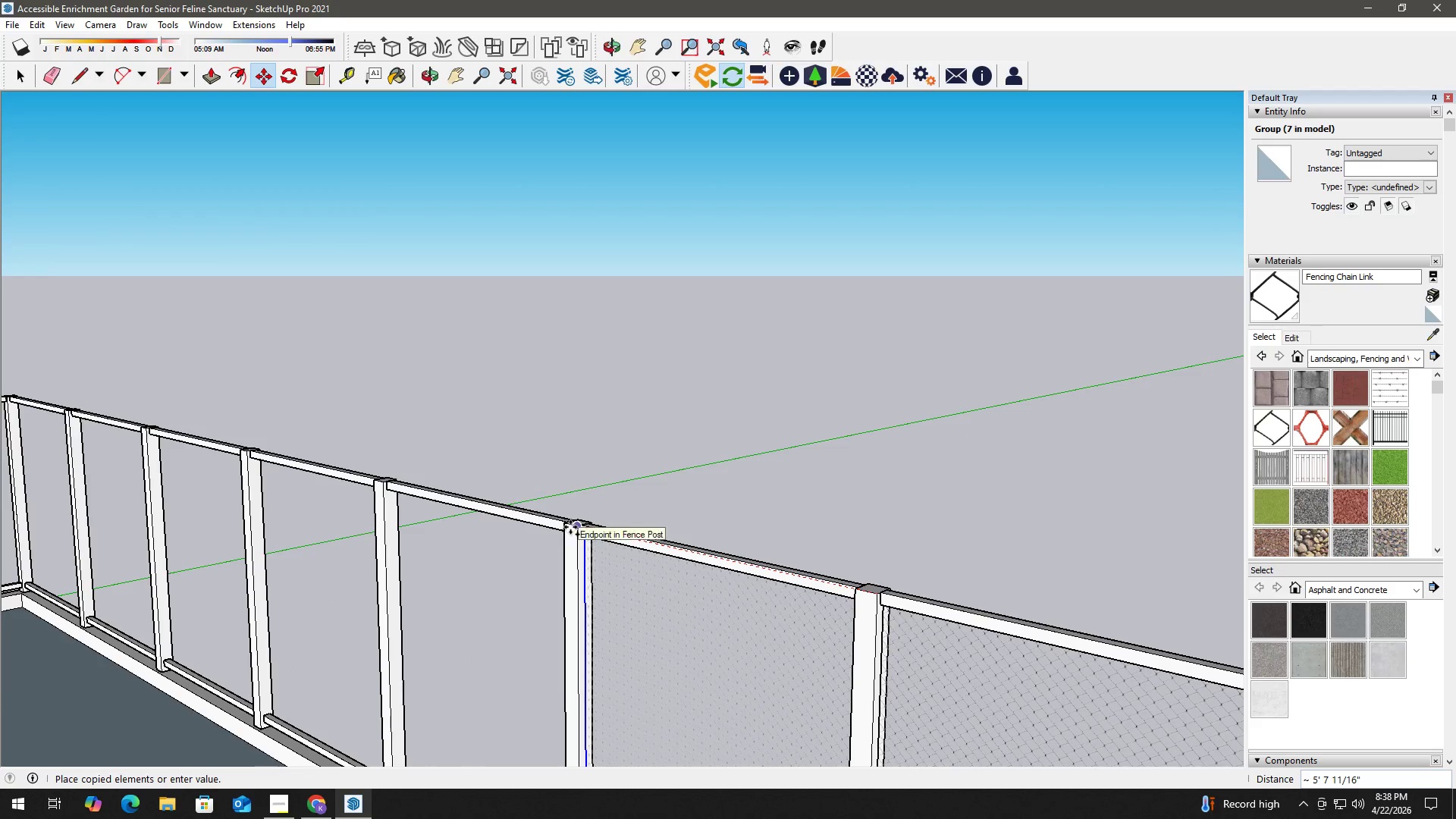 
left_click([570, 526])
 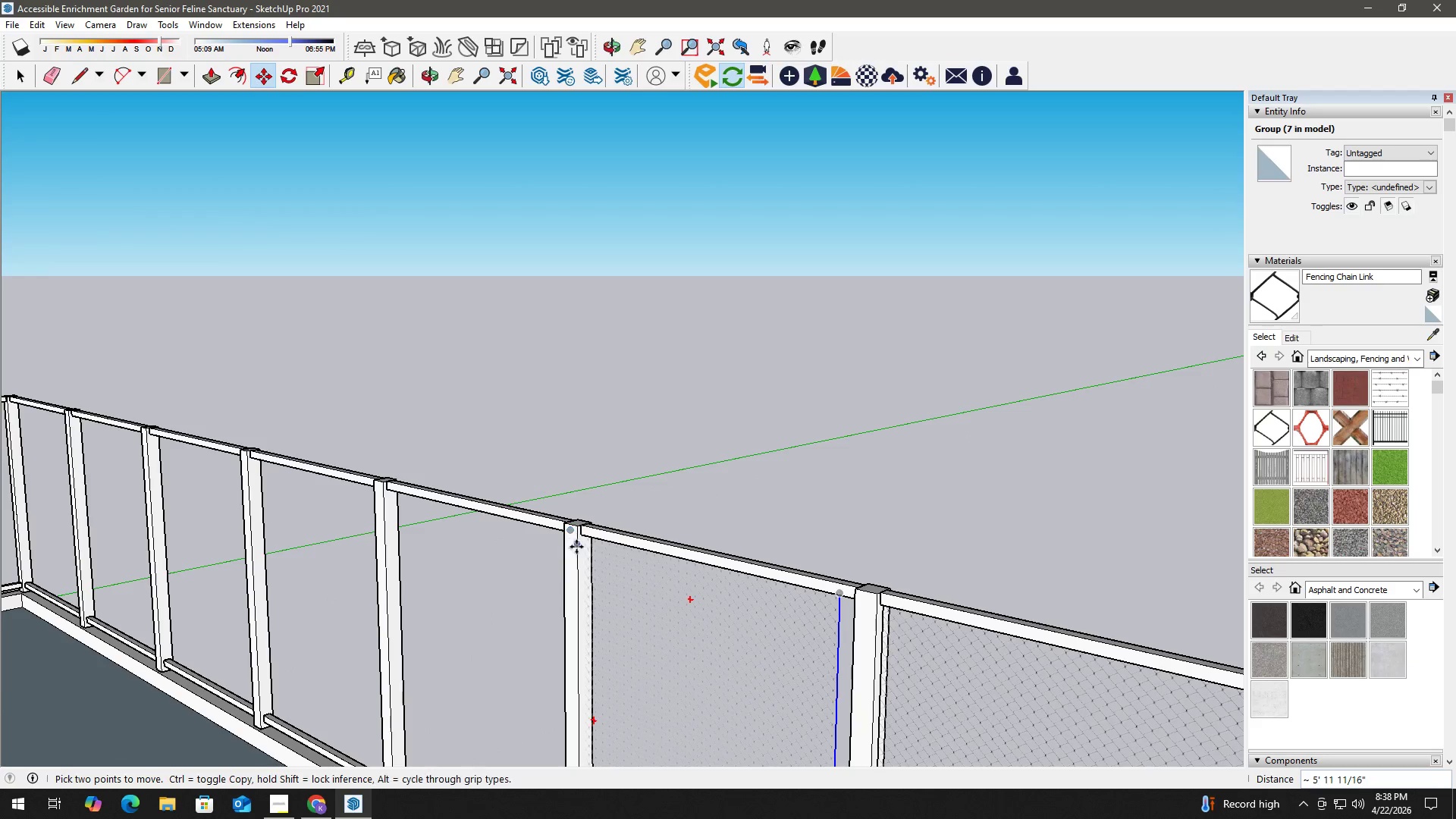 
key(Control+Z)
 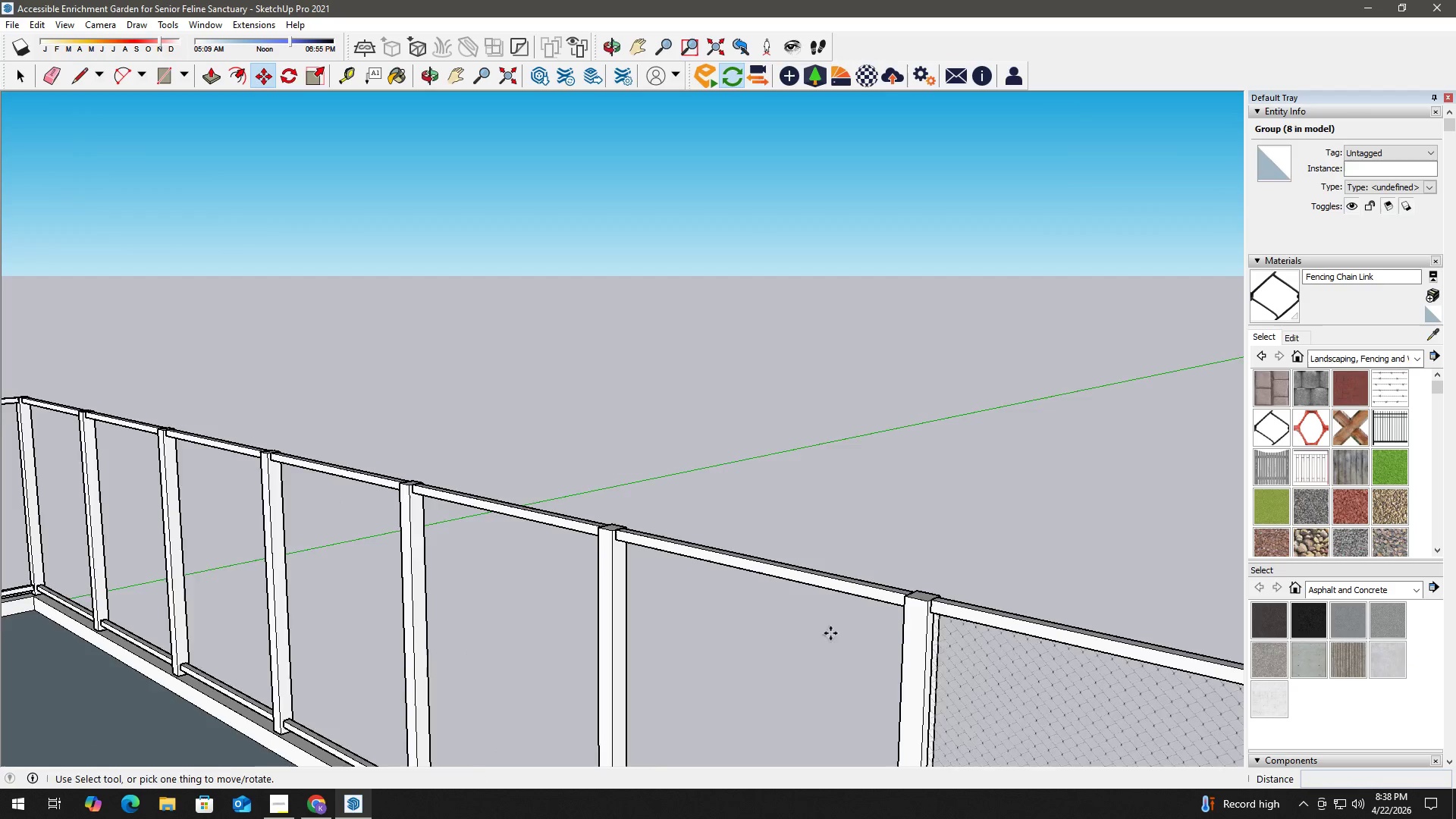 
hold_key(key=Space, duration=5.84)
 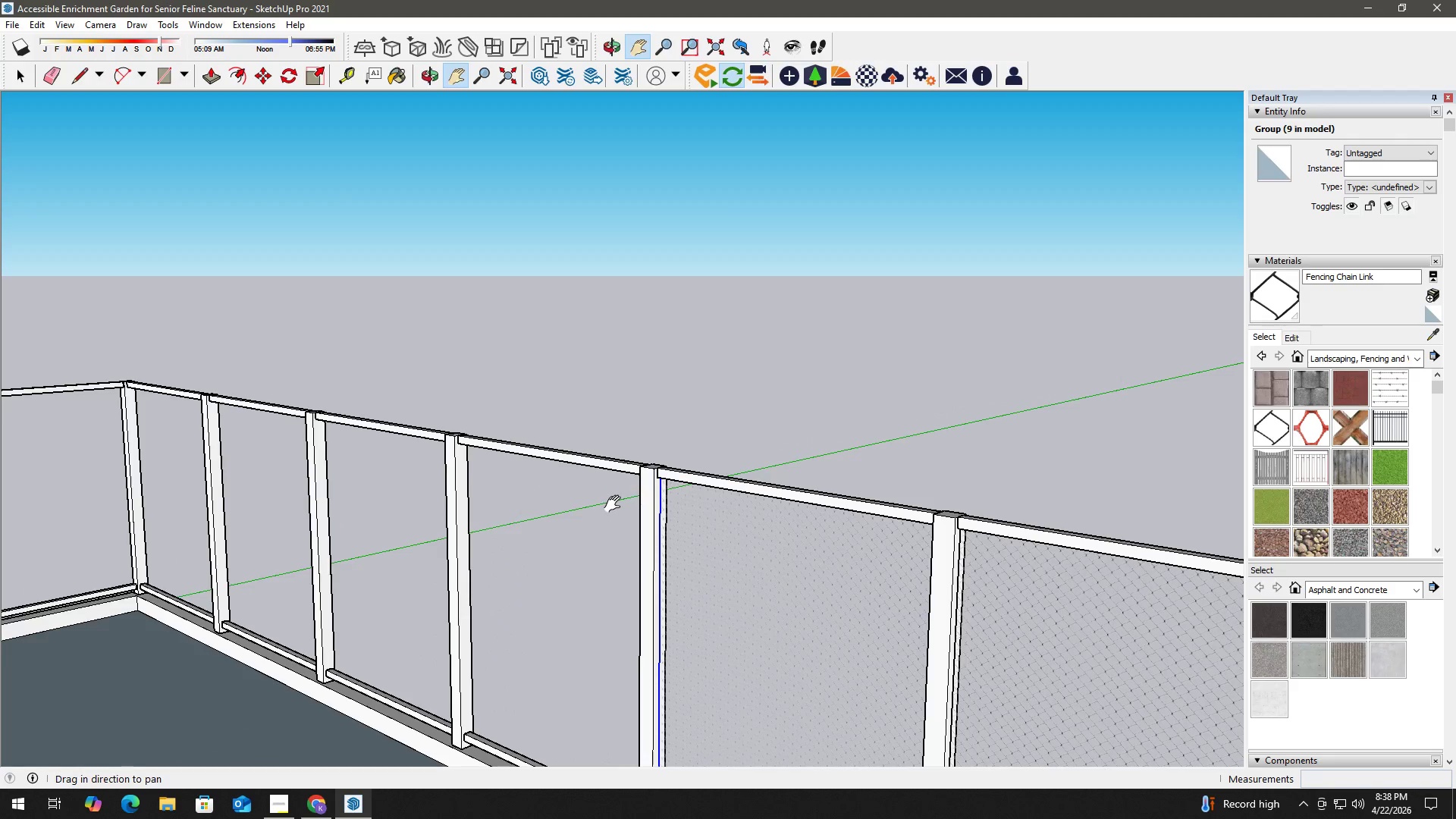 
scroll: coordinate [834, 636], scroll_direction: down, amount: 2.0
 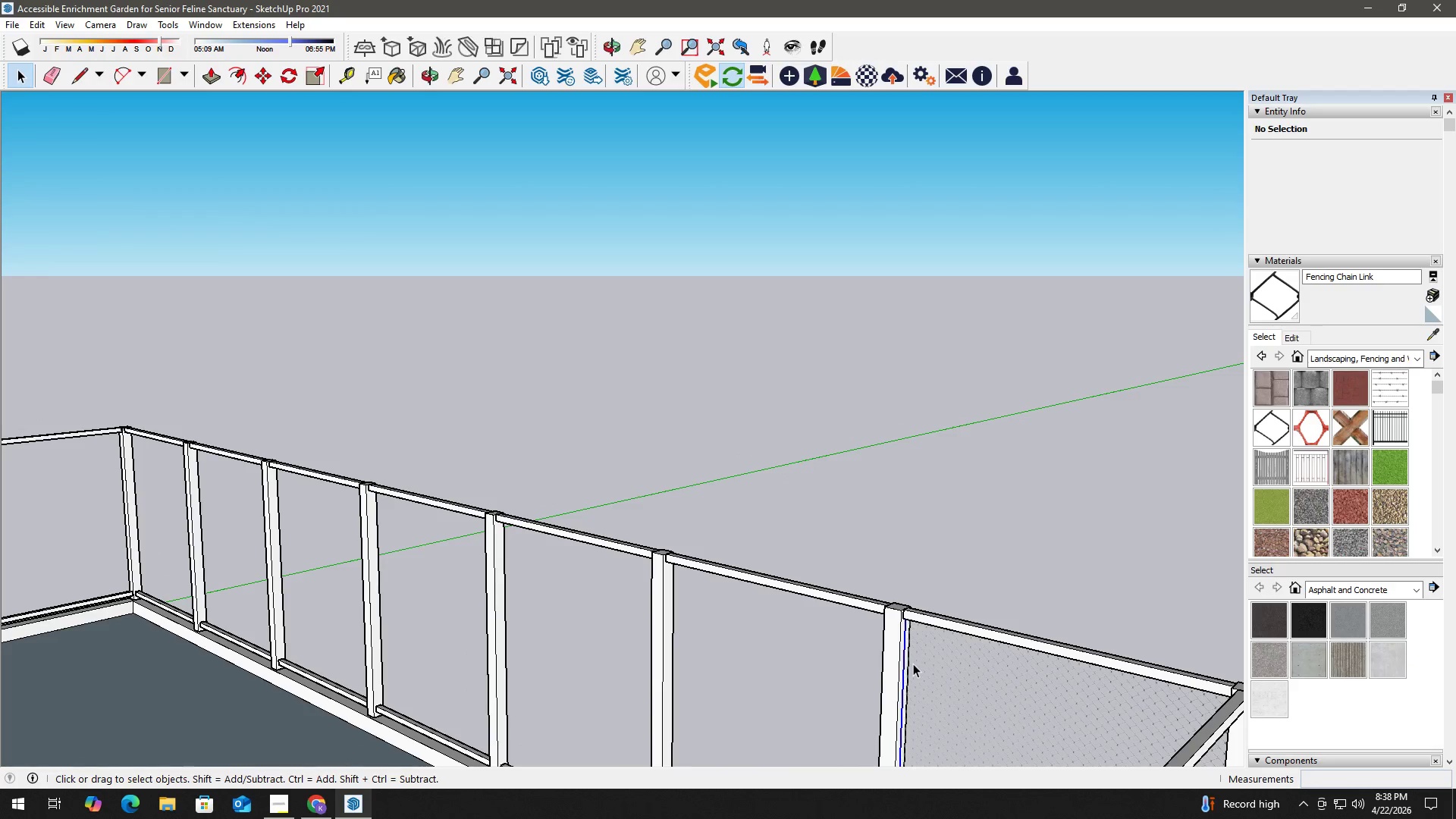 
scroll: coordinate [902, 653], scroll_direction: up, amount: 2.0
 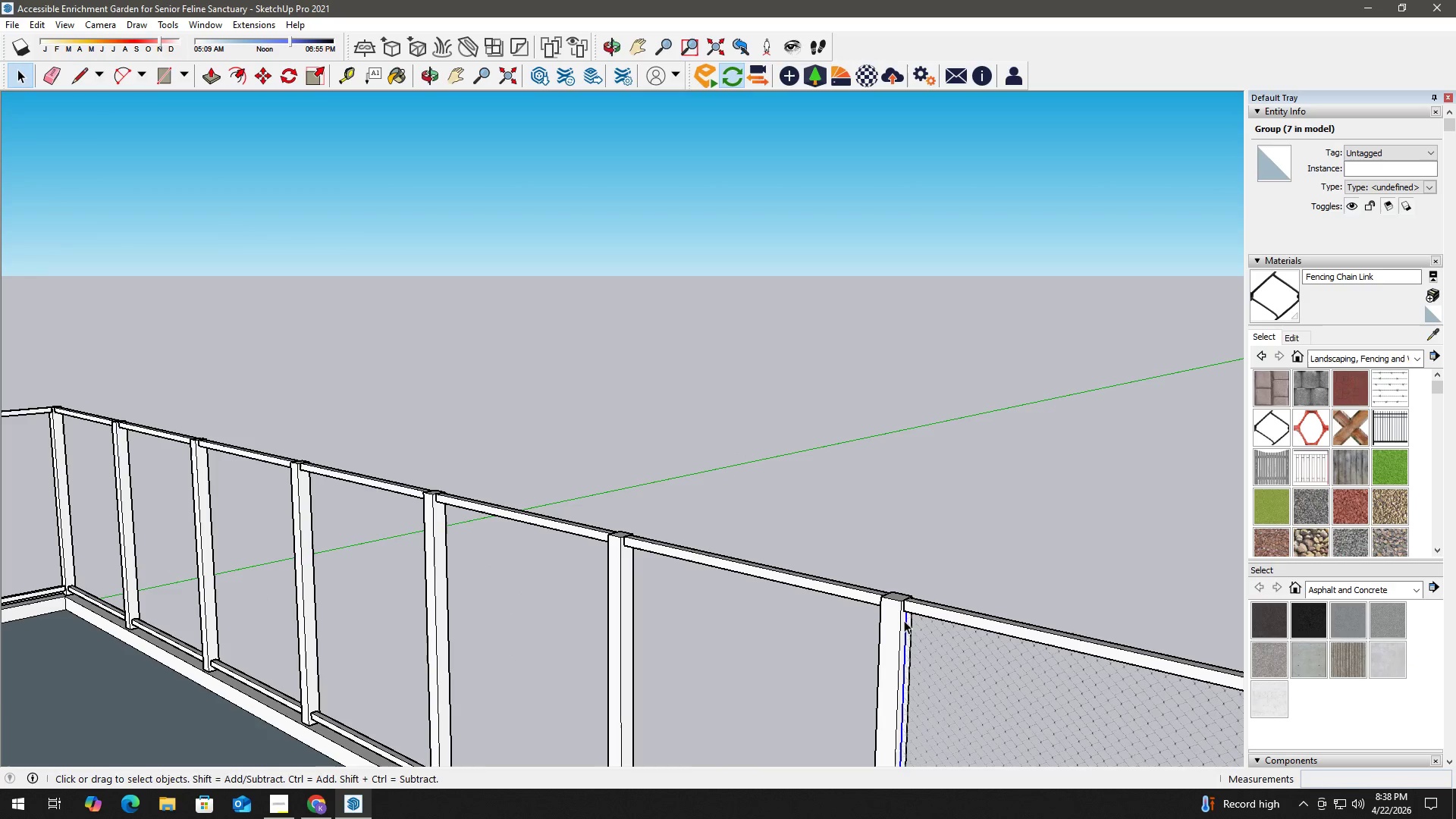 
key(M)
 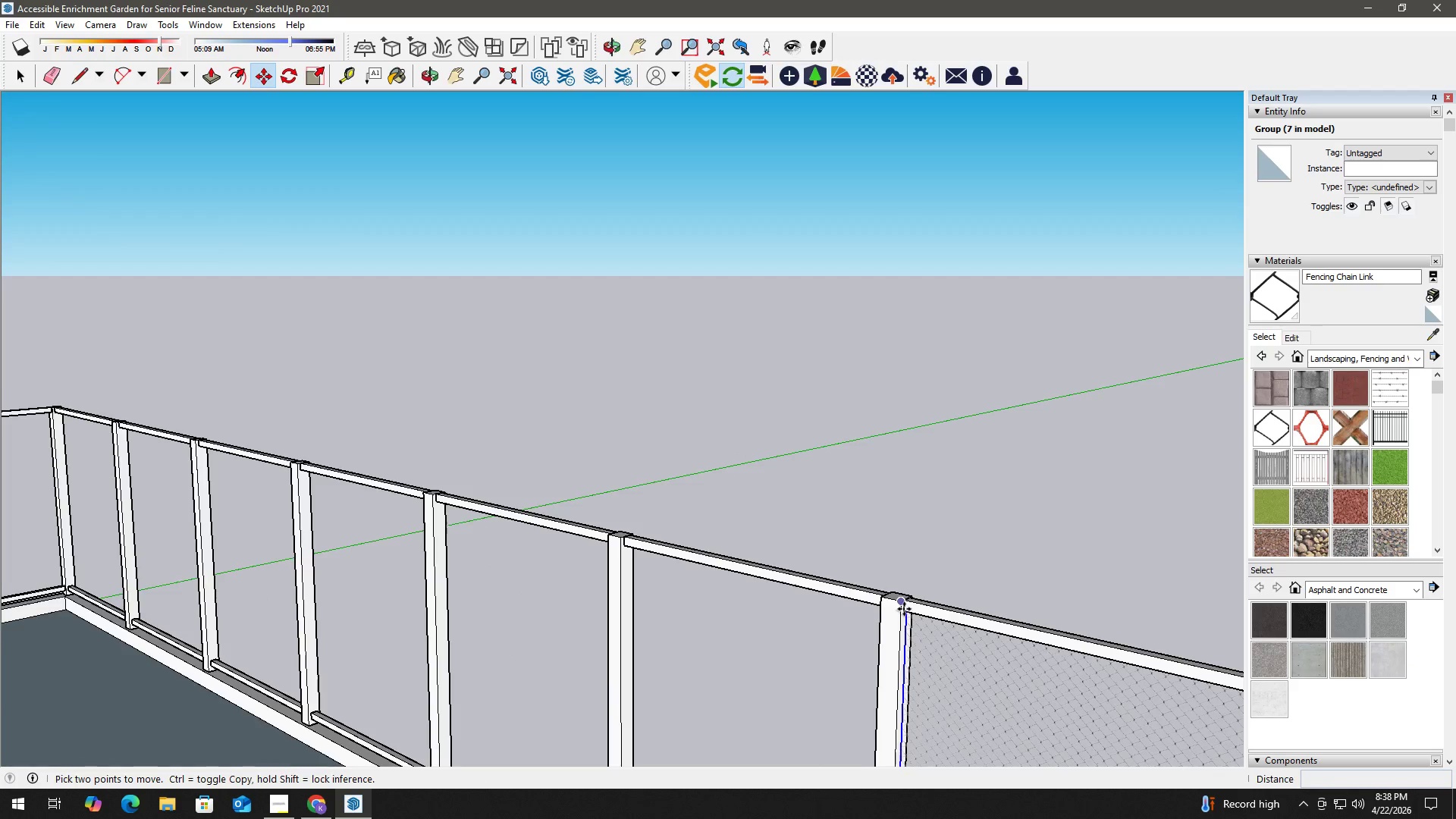 
left_click([900, 601])
 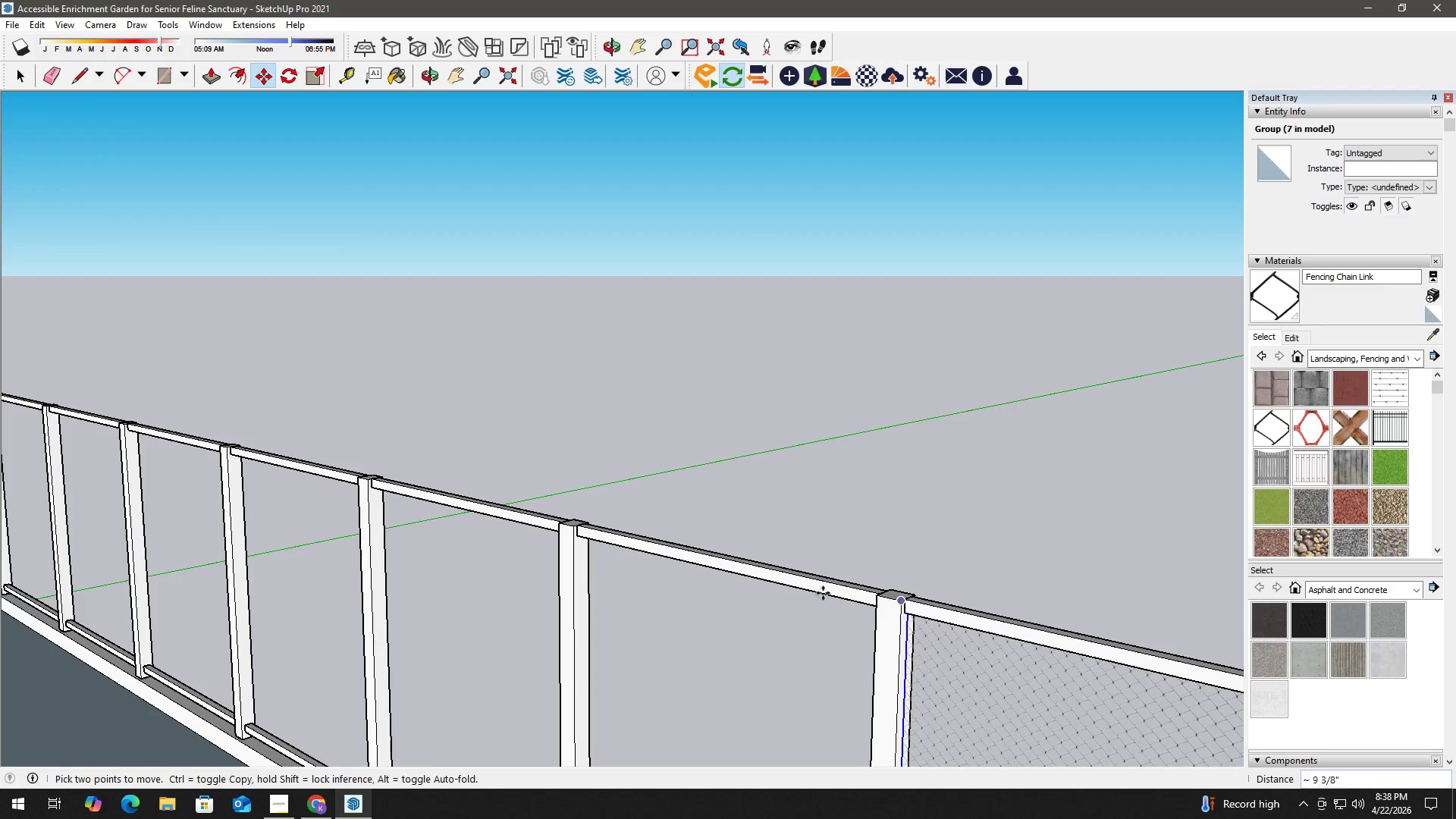 
scroll: coordinate [900, 602], scroll_direction: up, amount: 2.0
 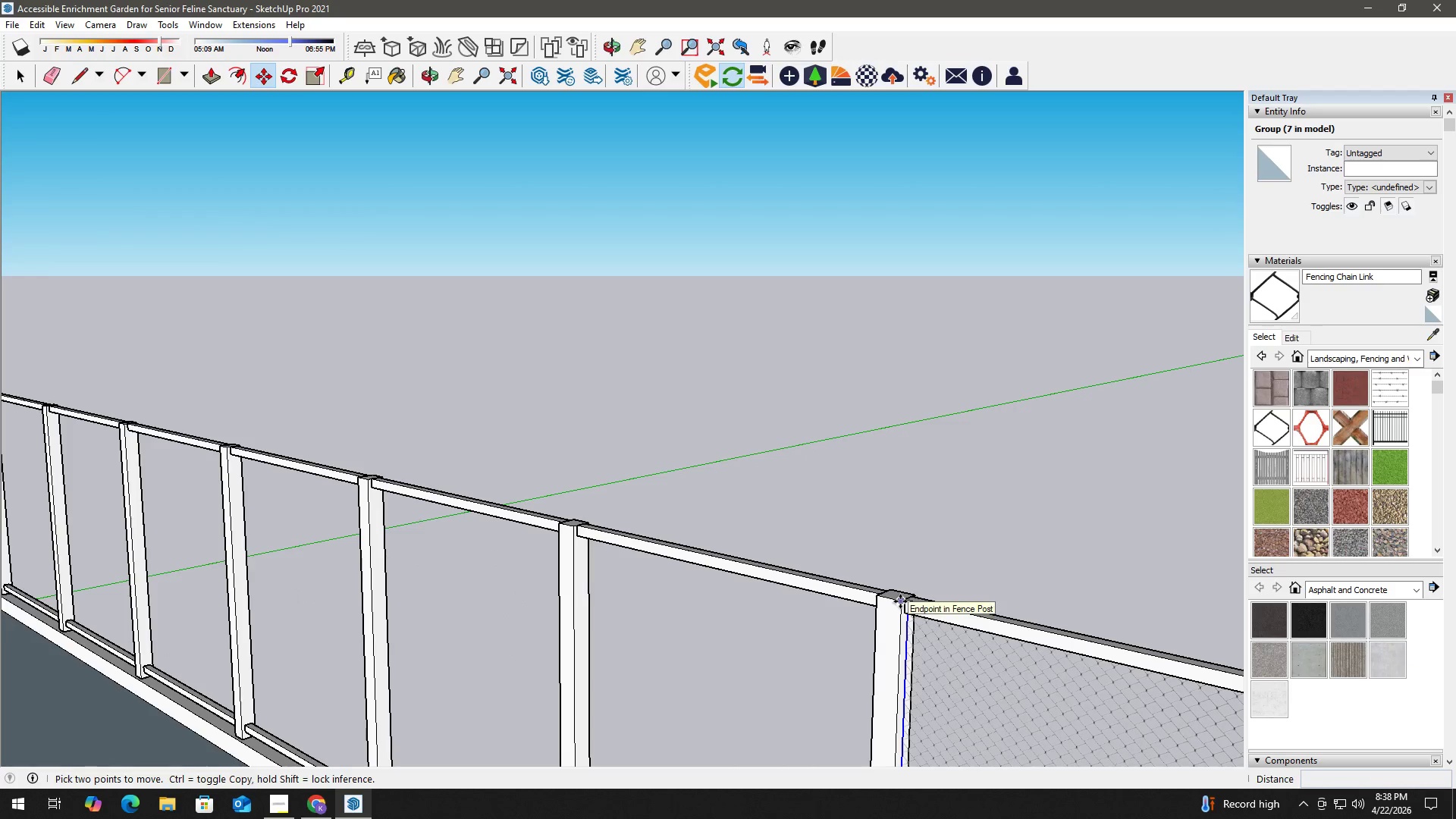 
key(Control+ControlLeft)
 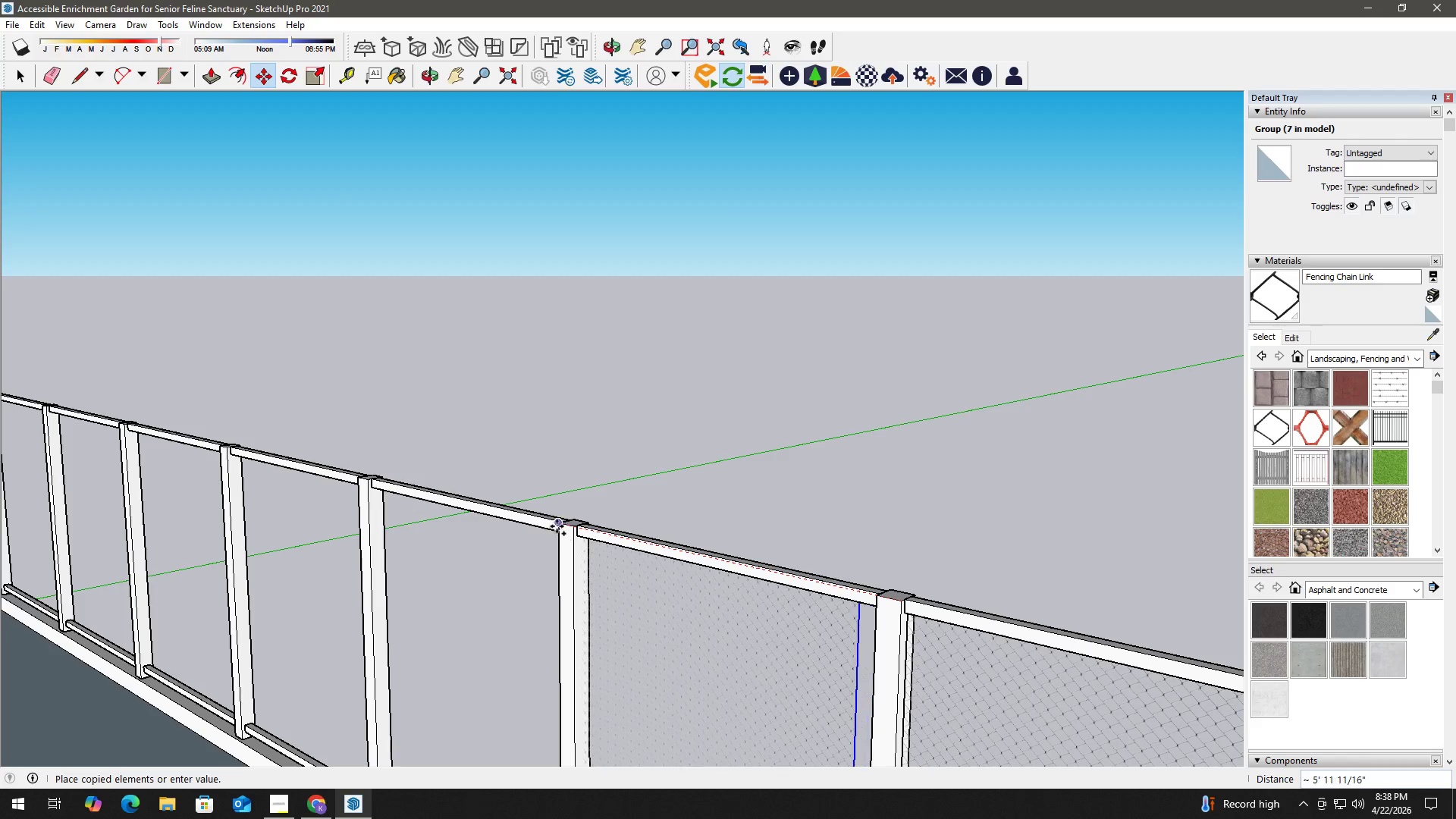 
scroll: coordinate [559, 526], scroll_direction: up, amount: 1.0
 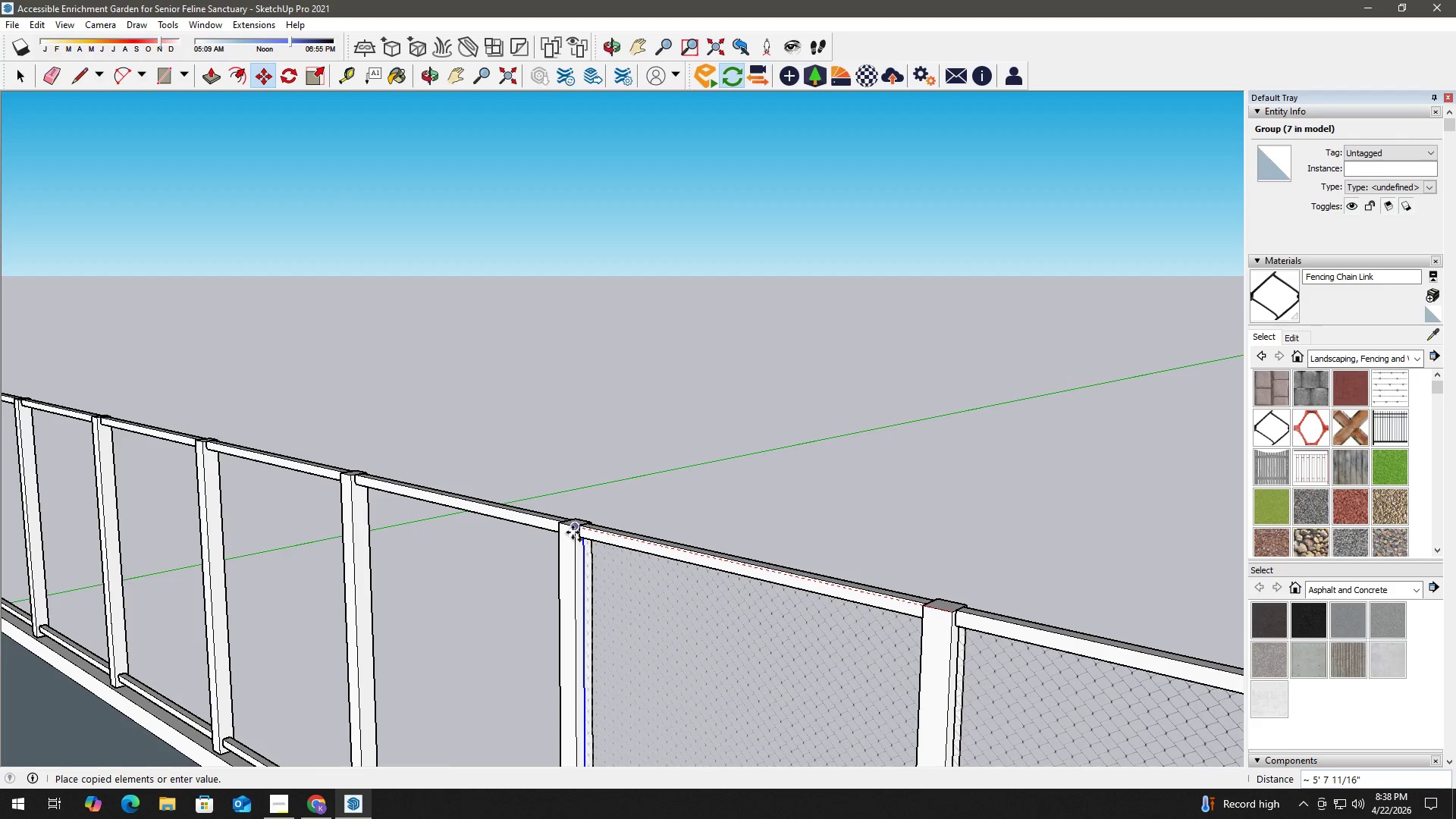 
left_click([573, 529])
 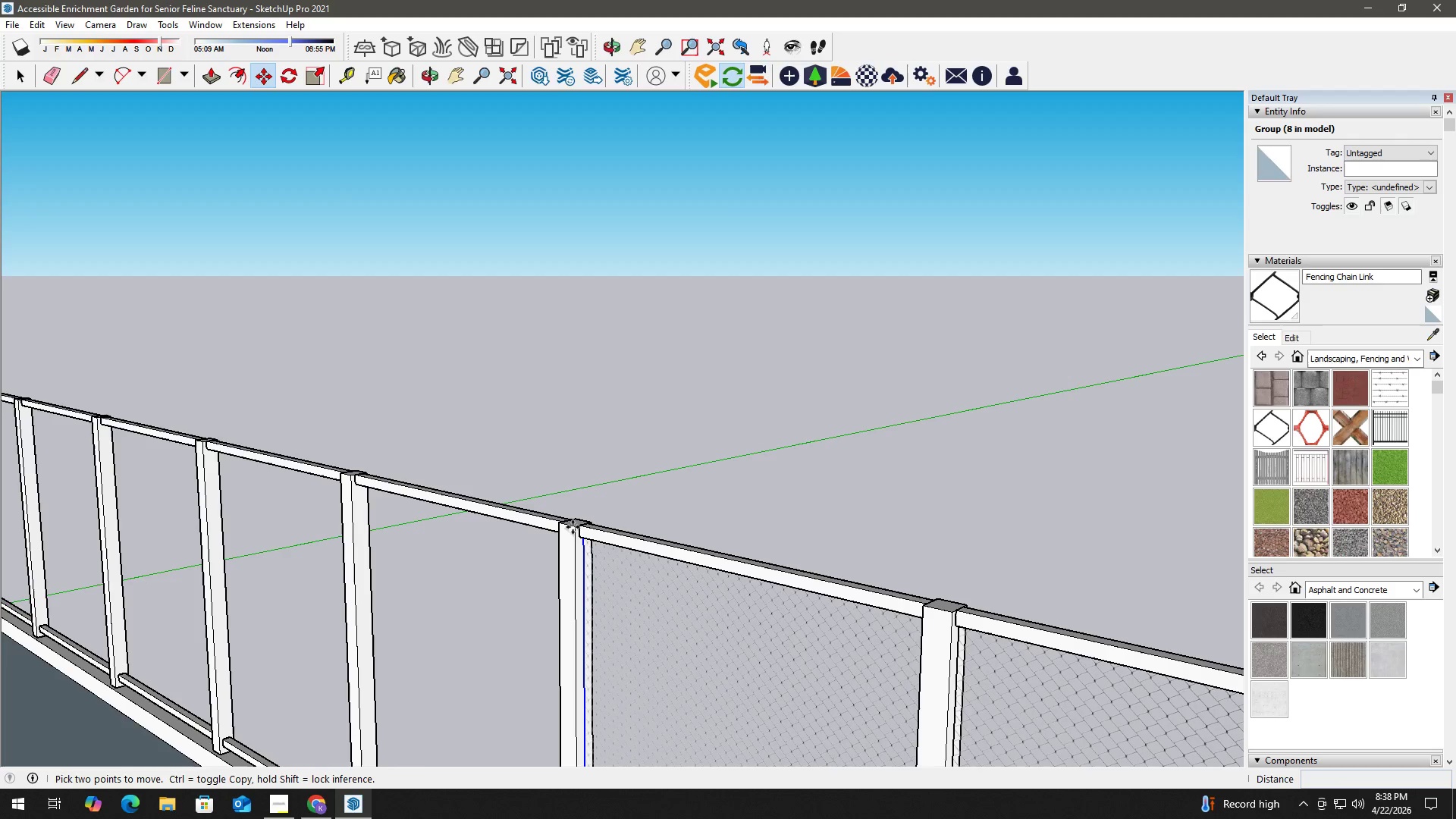 
key(Control+ControlLeft)
 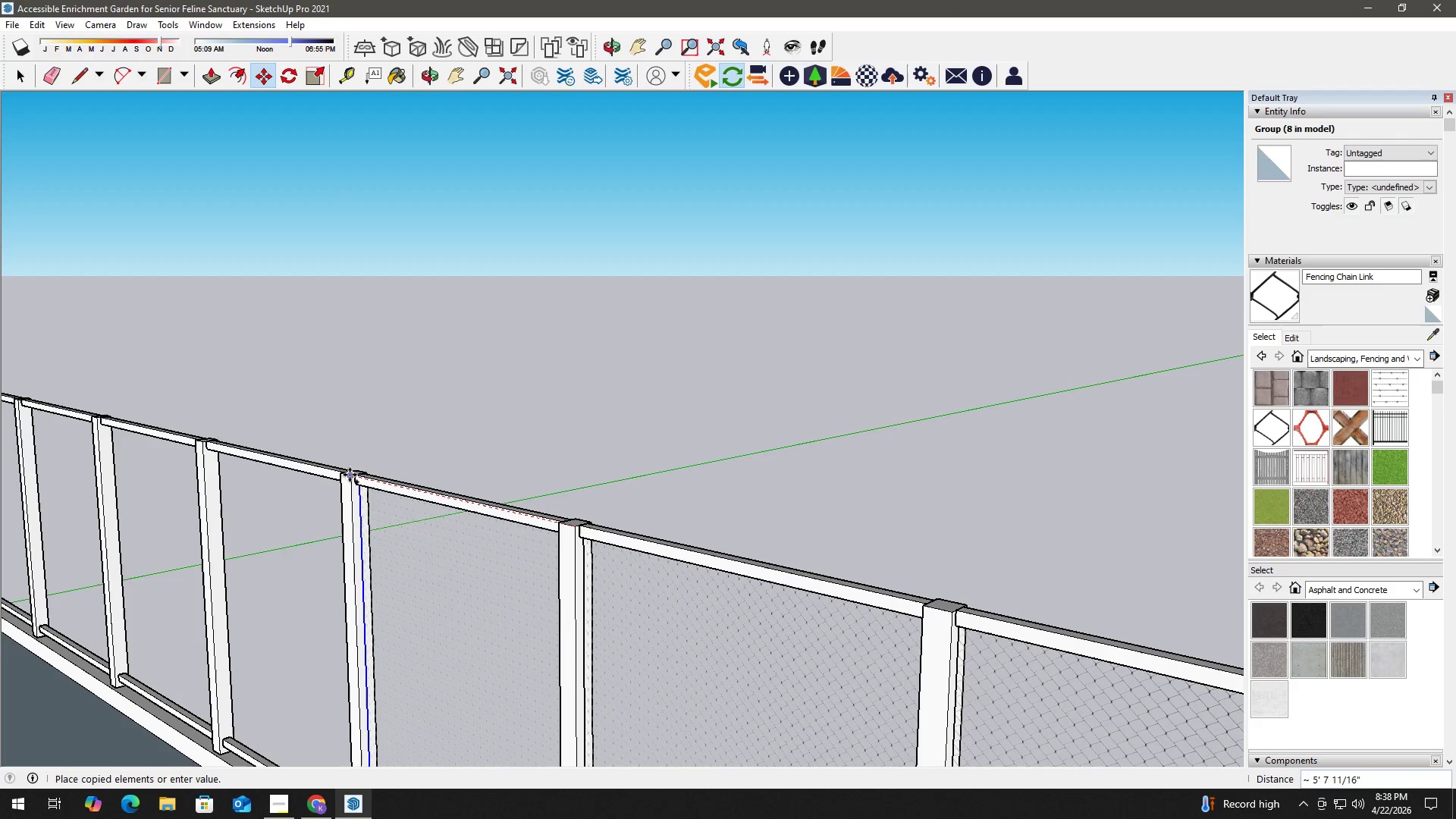 
left_click([350, 474])
 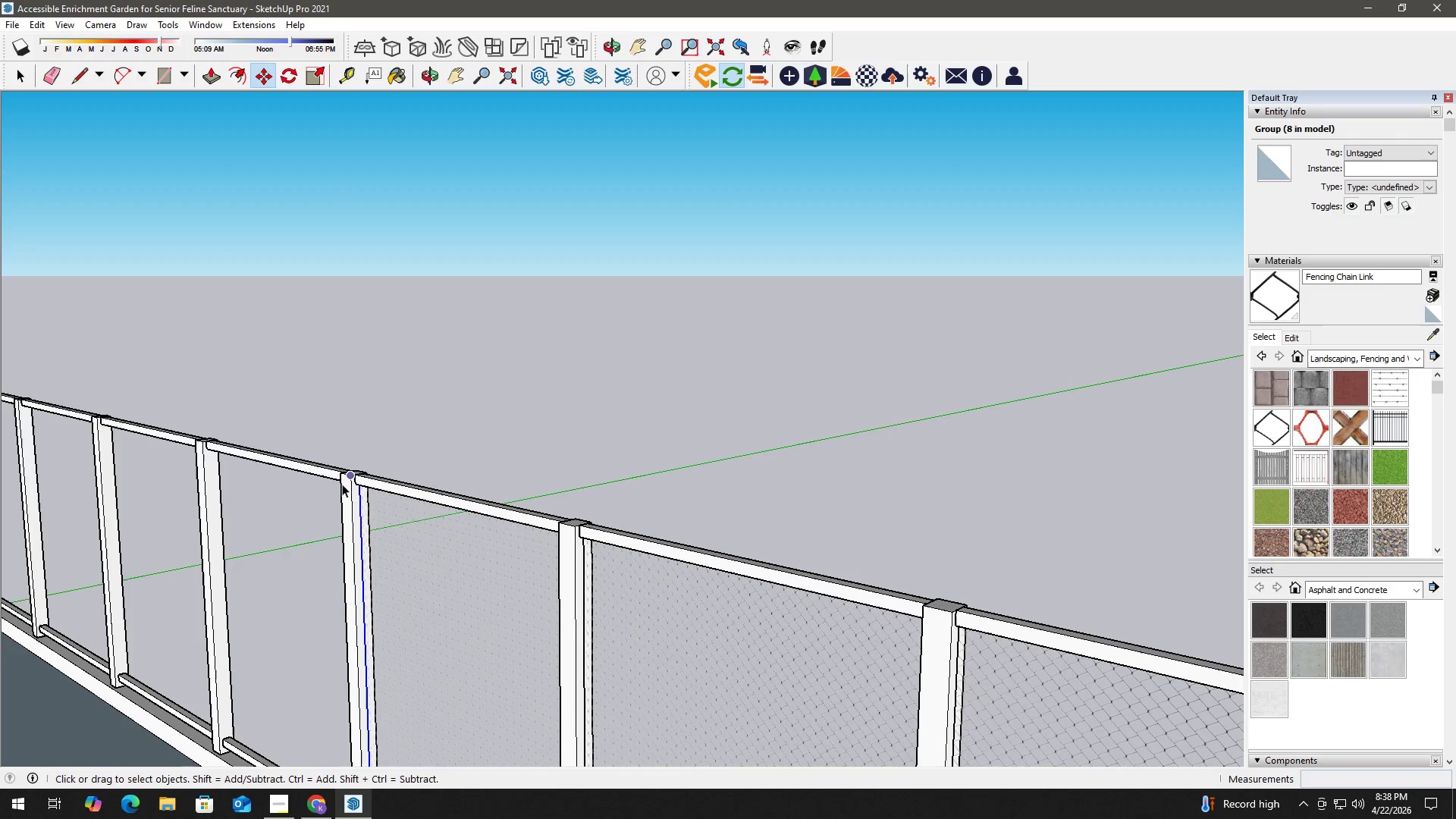 
key(H)
 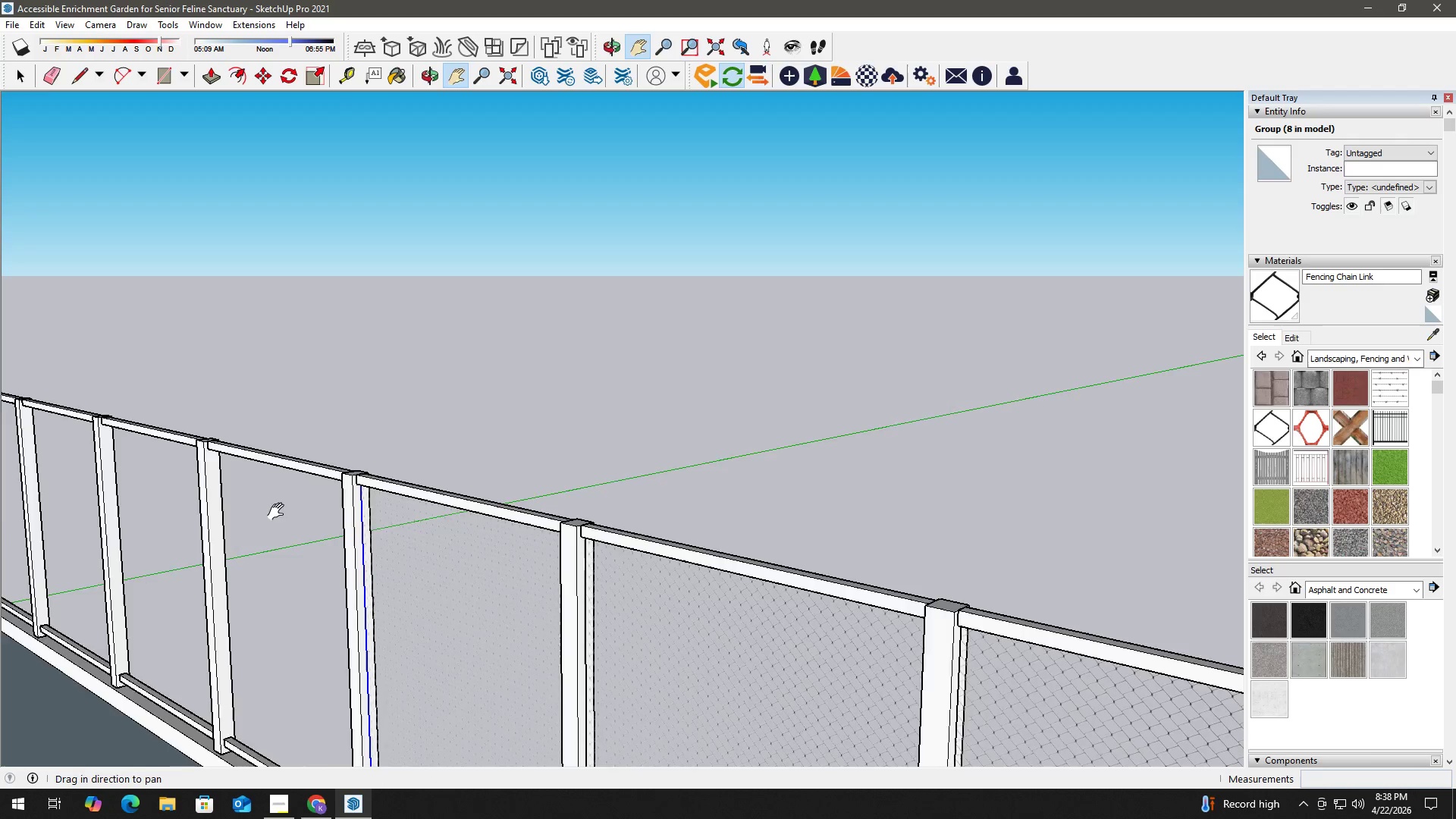 
left_click_drag(start_coordinate=[272, 512], to_coordinate=[614, 504])
 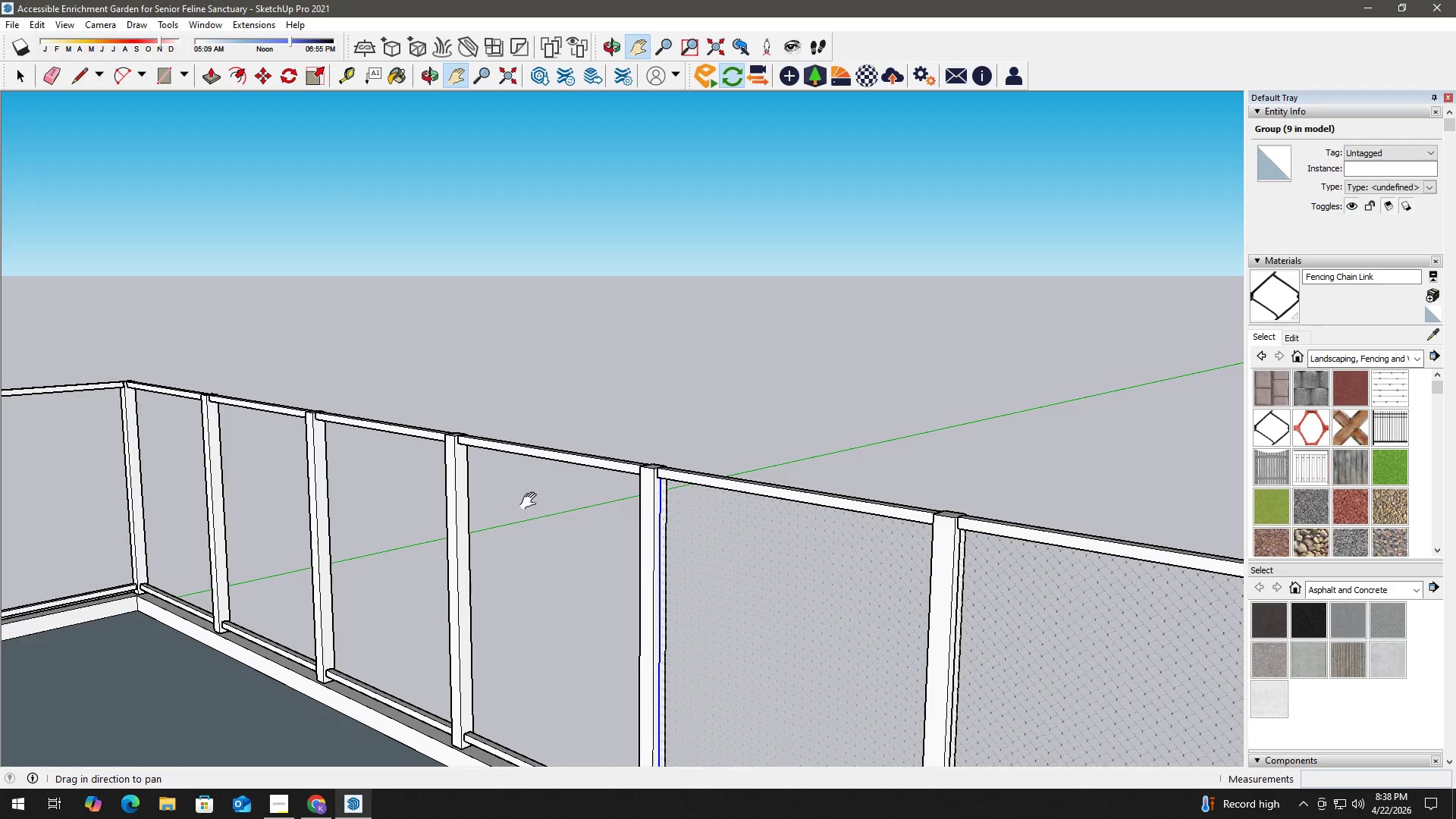 
left_click_drag(start_coordinate=[533, 500], to_coordinate=[554, 488])
 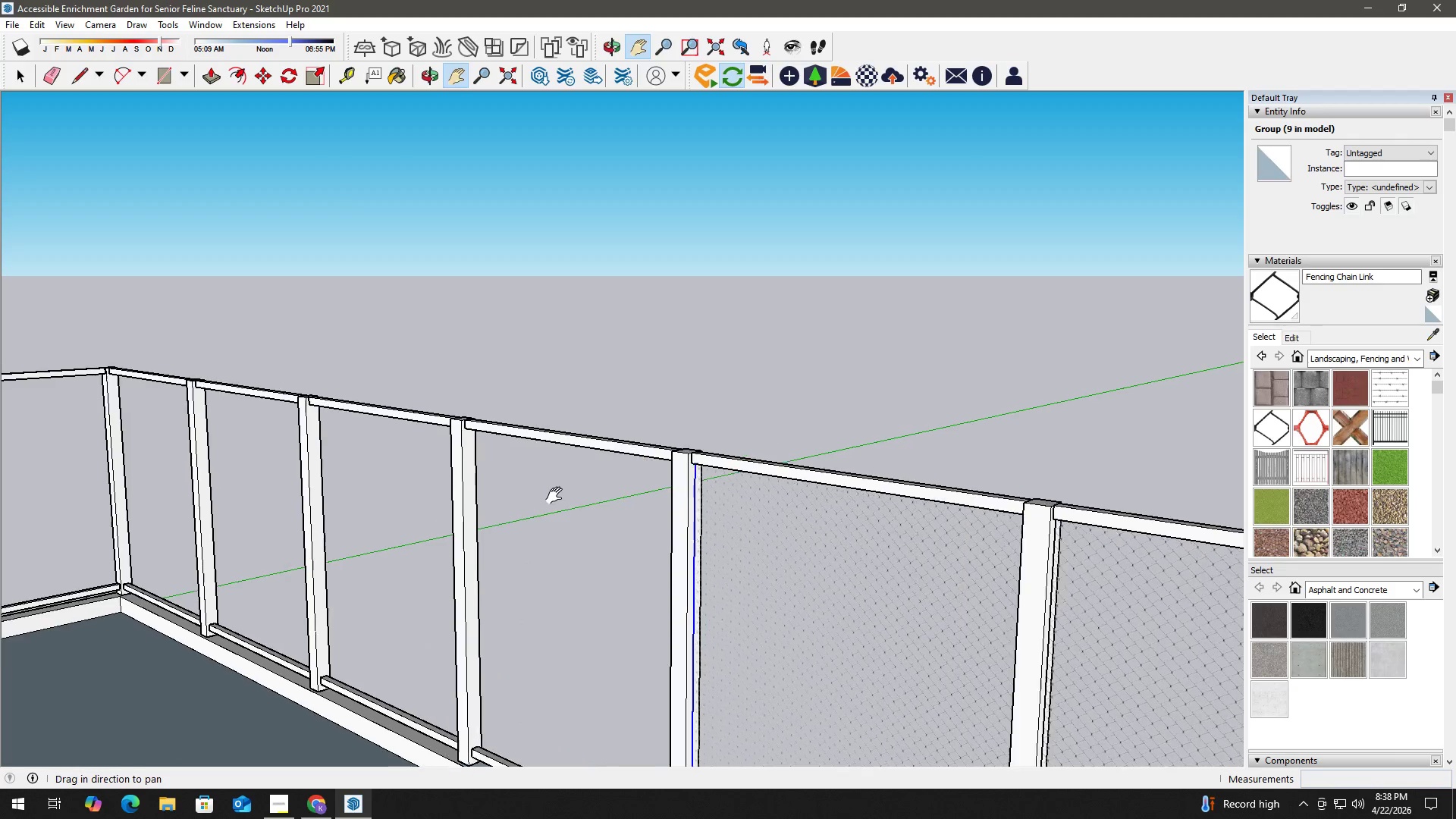 
scroll: coordinate [533, 512], scroll_direction: up, amount: 3.0
 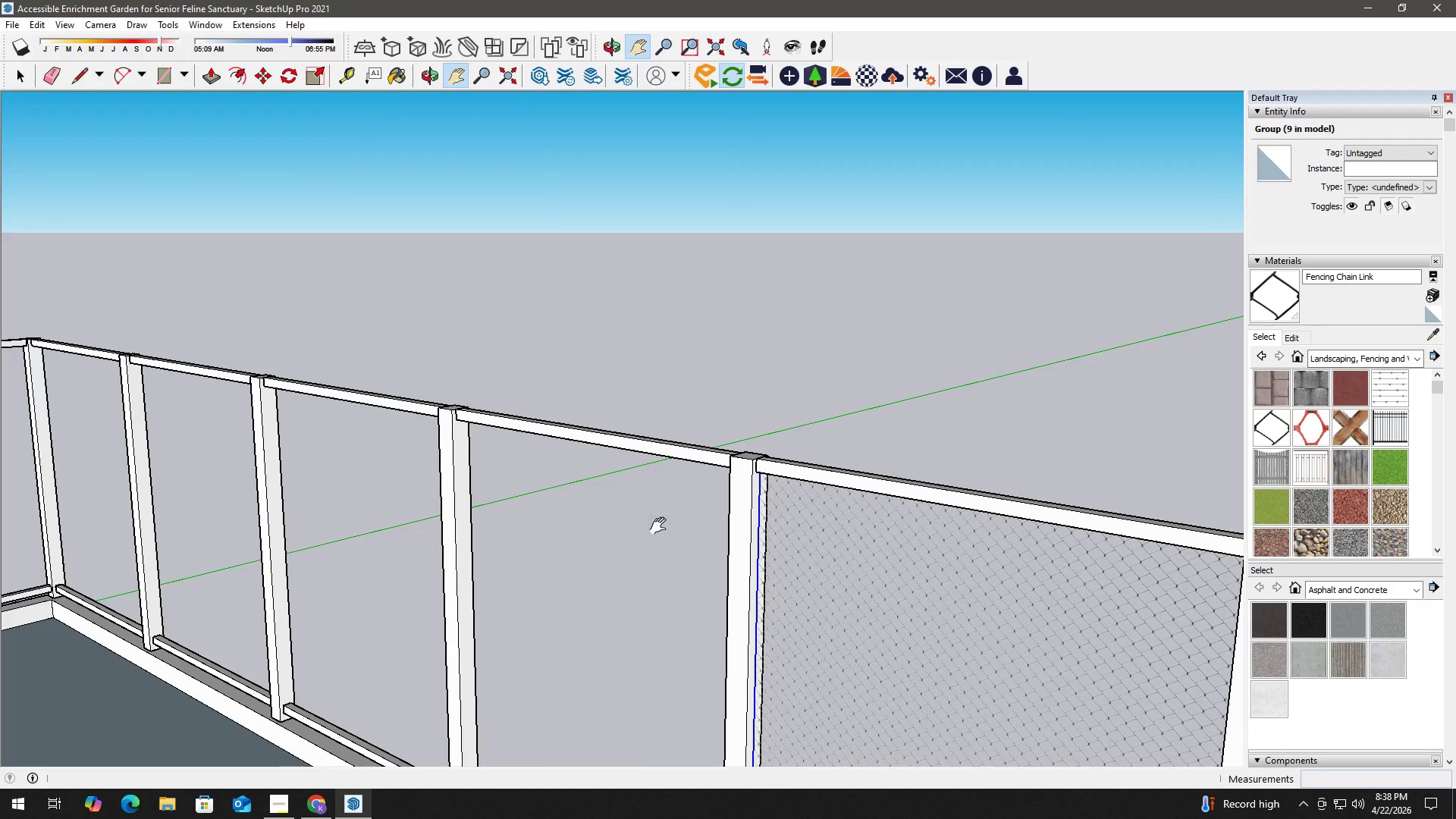 
key(M)
 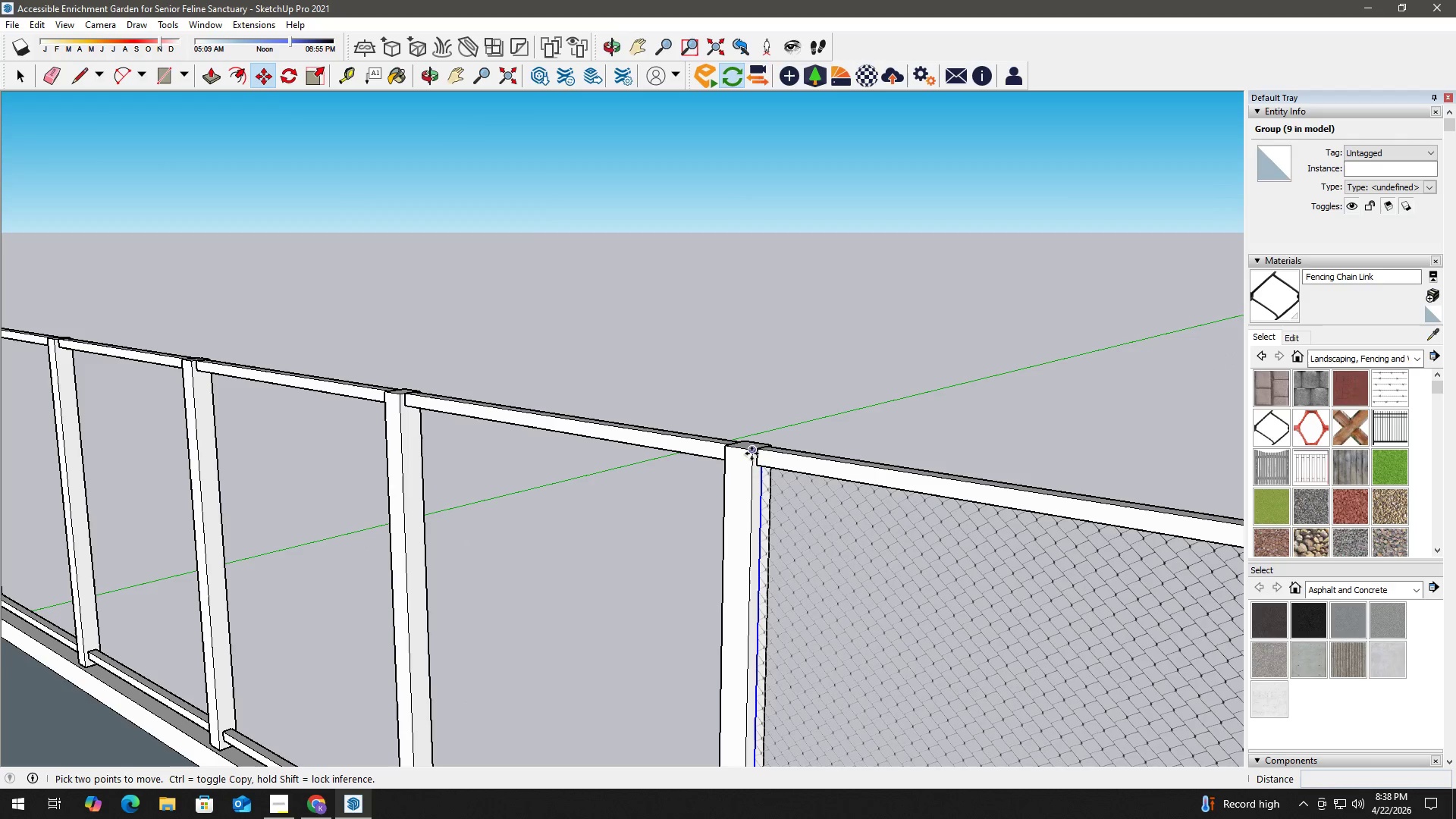 
scroll: coordinate [754, 501], scroll_direction: up, amount: 2.0
 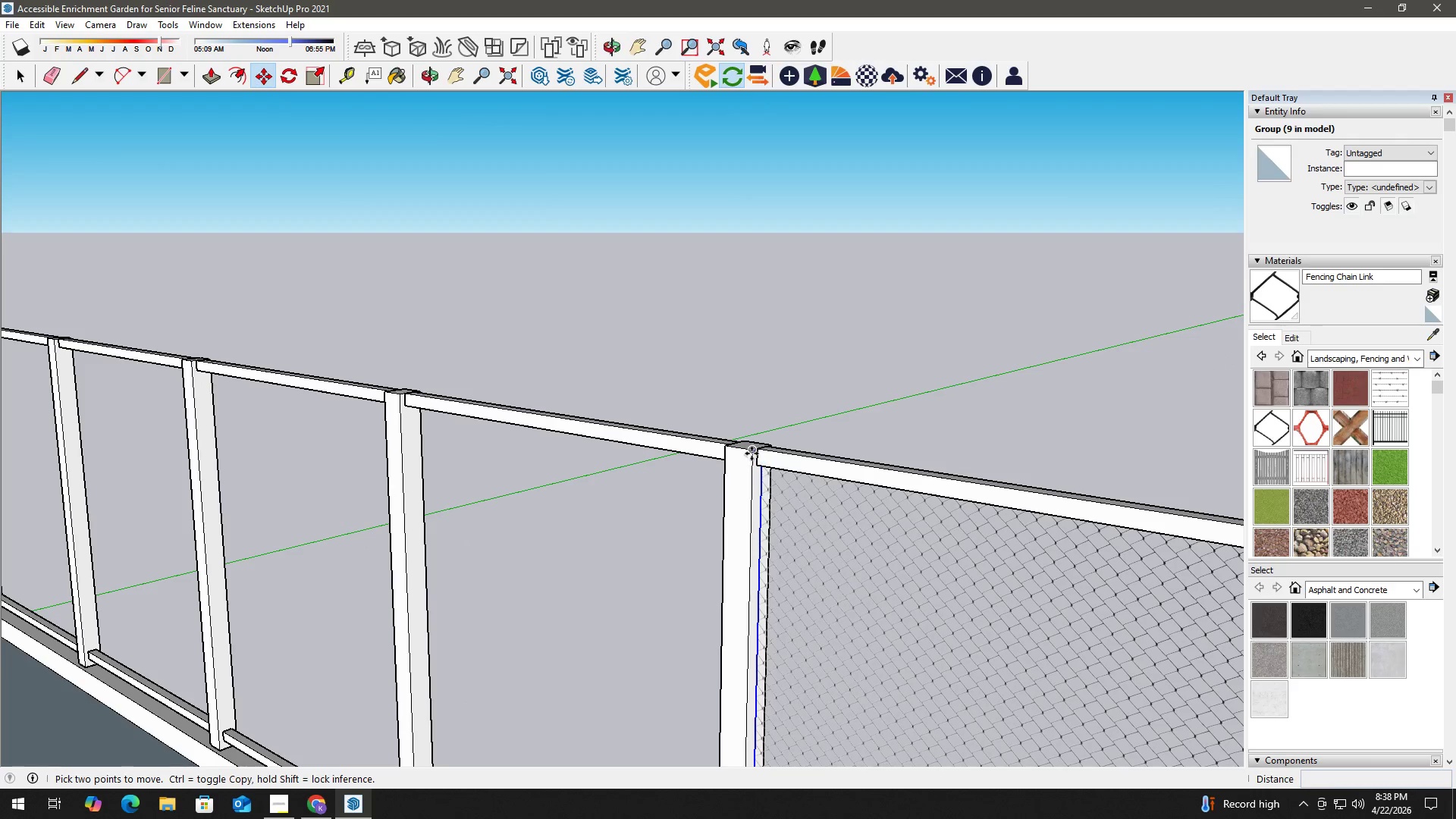 
left_click([752, 453])
 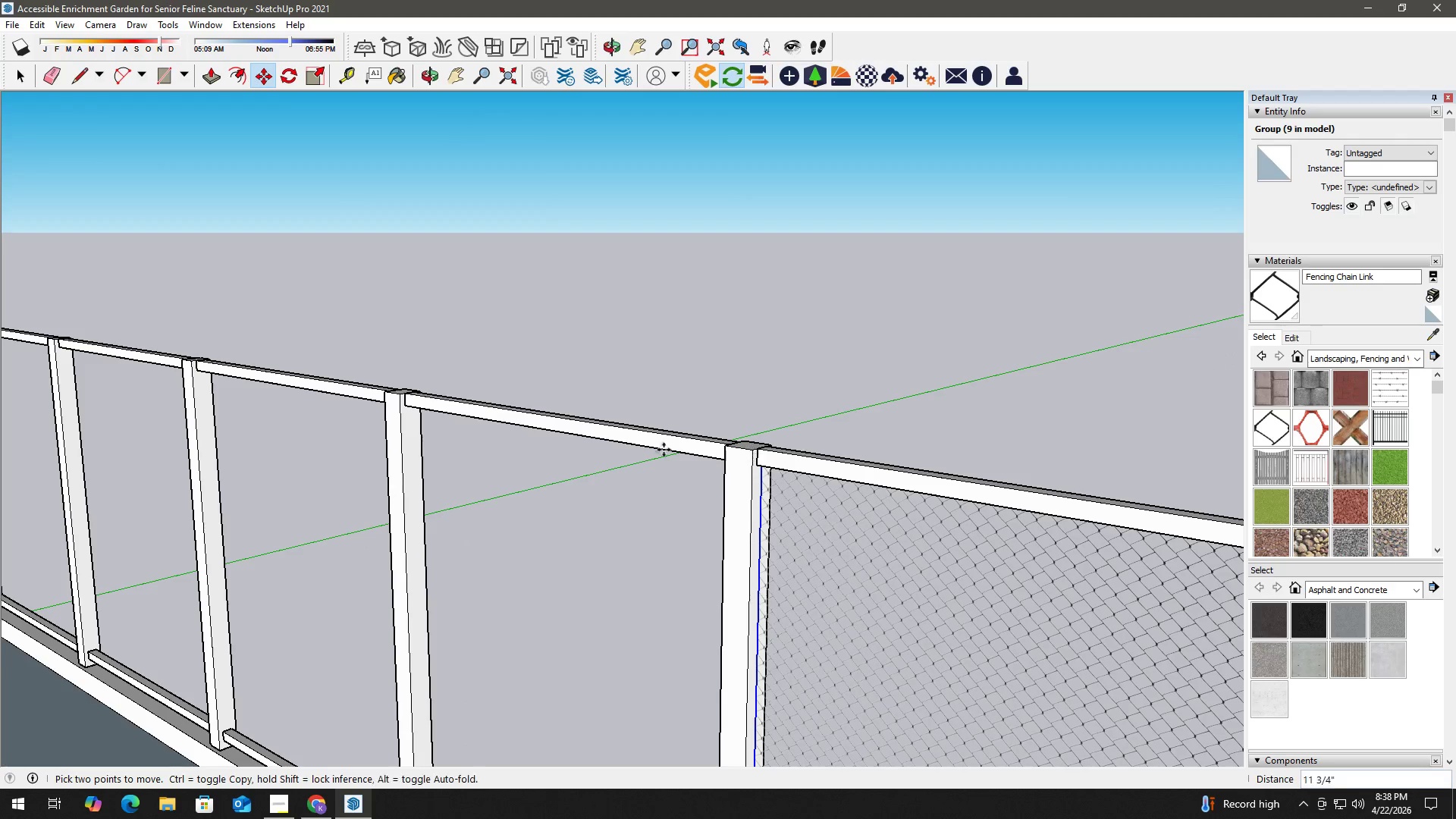 
key(Control+ControlLeft)
 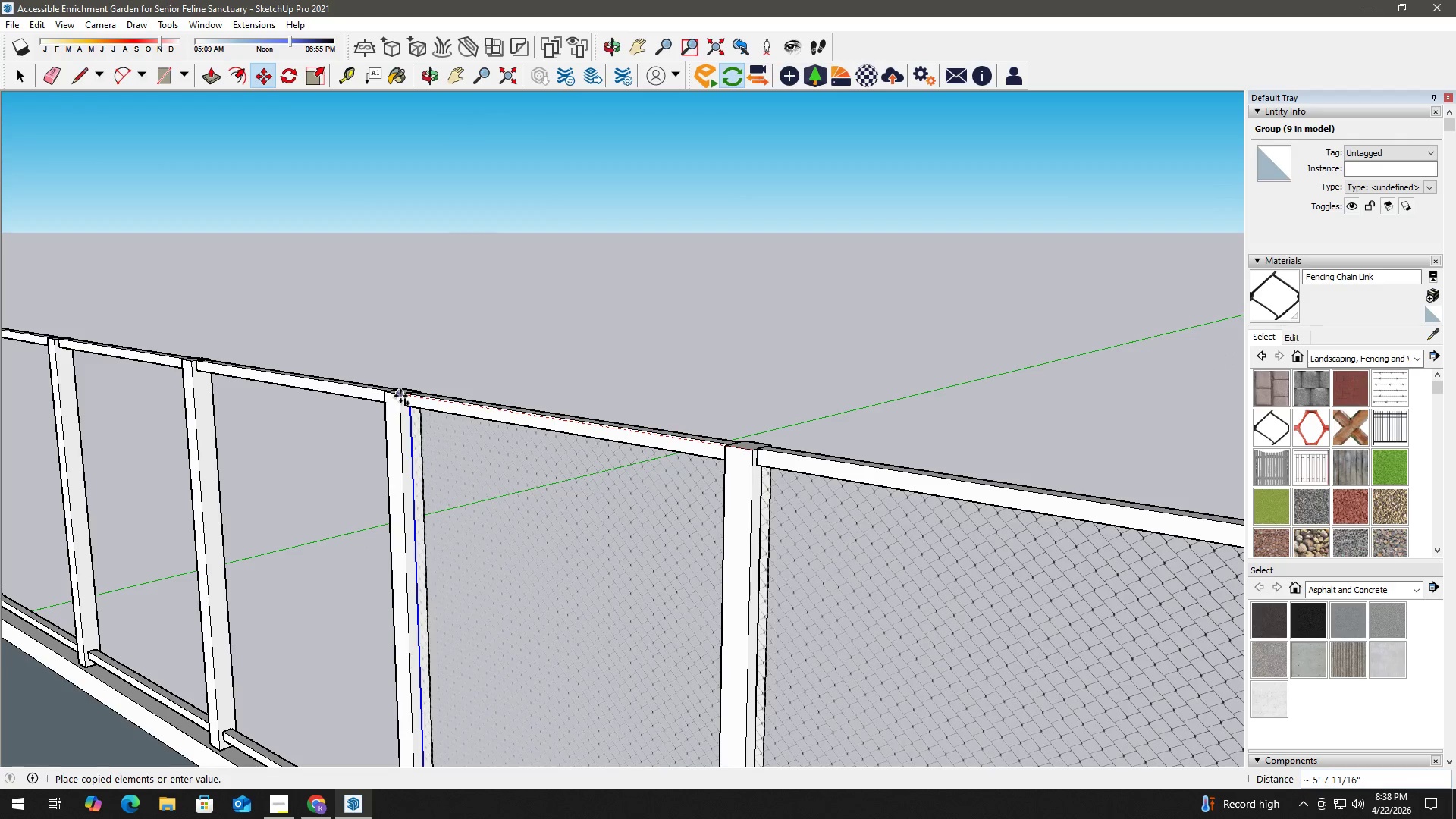 
left_click([400, 396])
 